 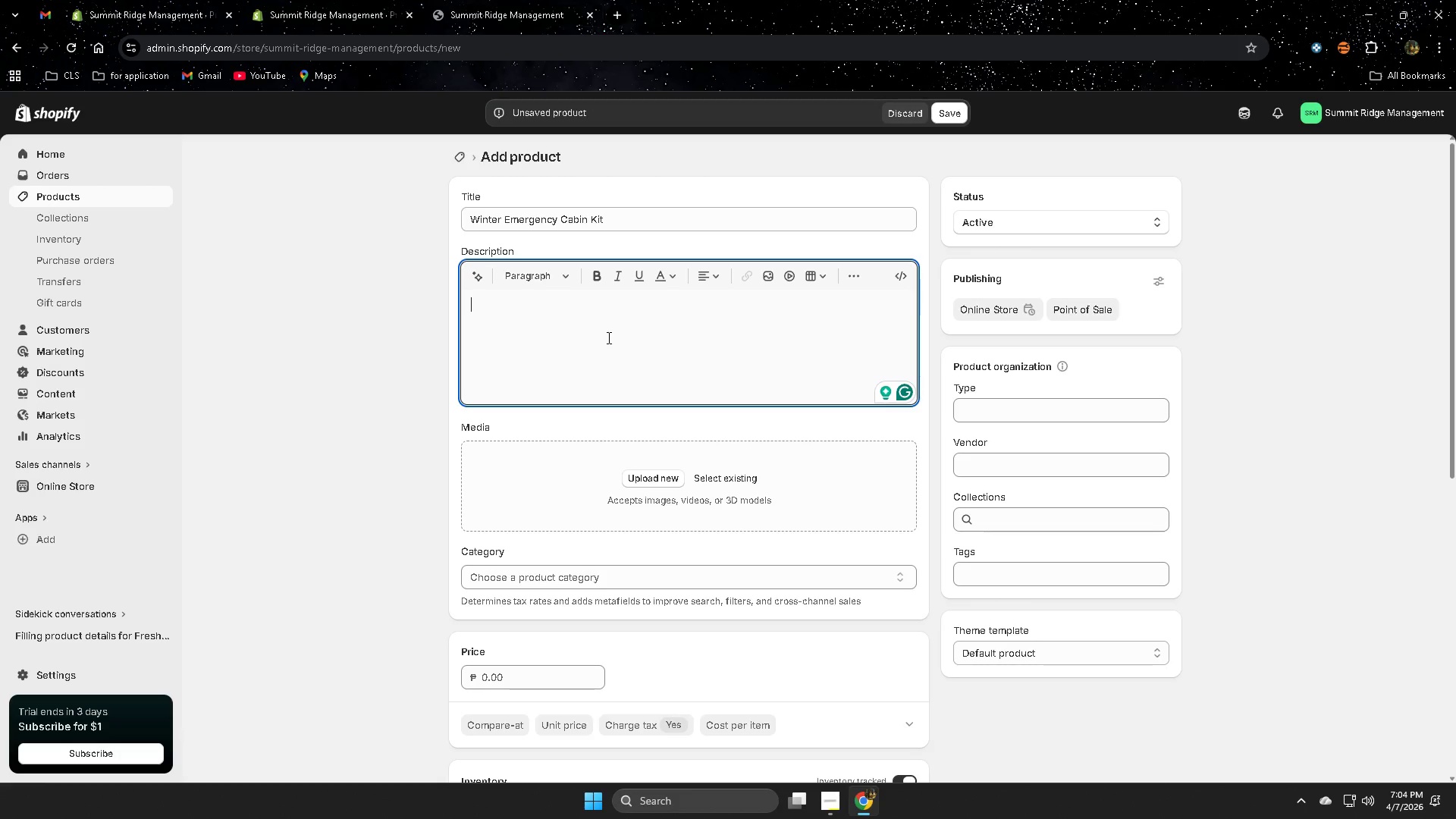 
type(The Winter Emergency Cabin KIt)
key(Backspace)
key(Backspace)
type(it is designed to help)
 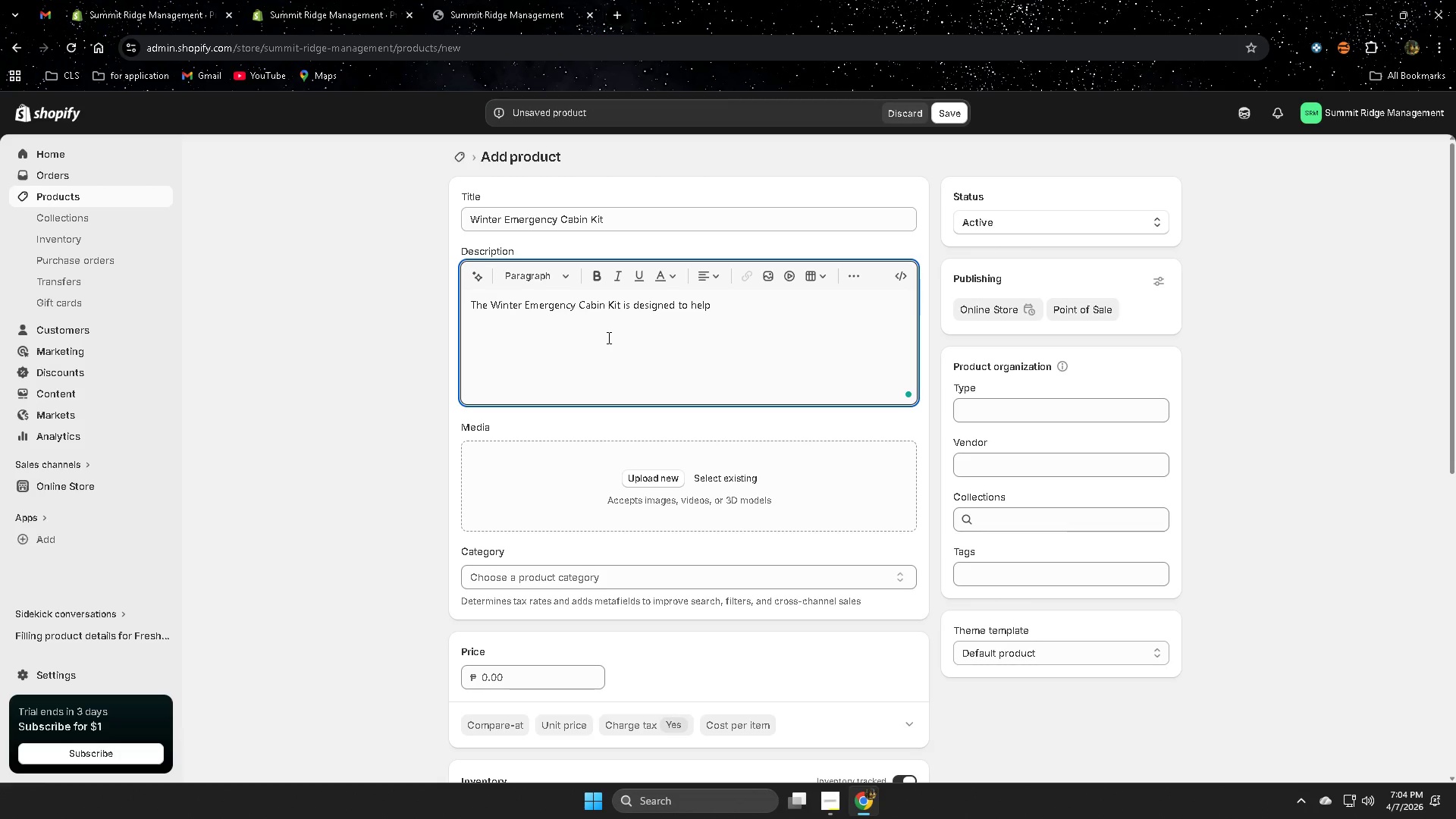 
type( vacation rental)
 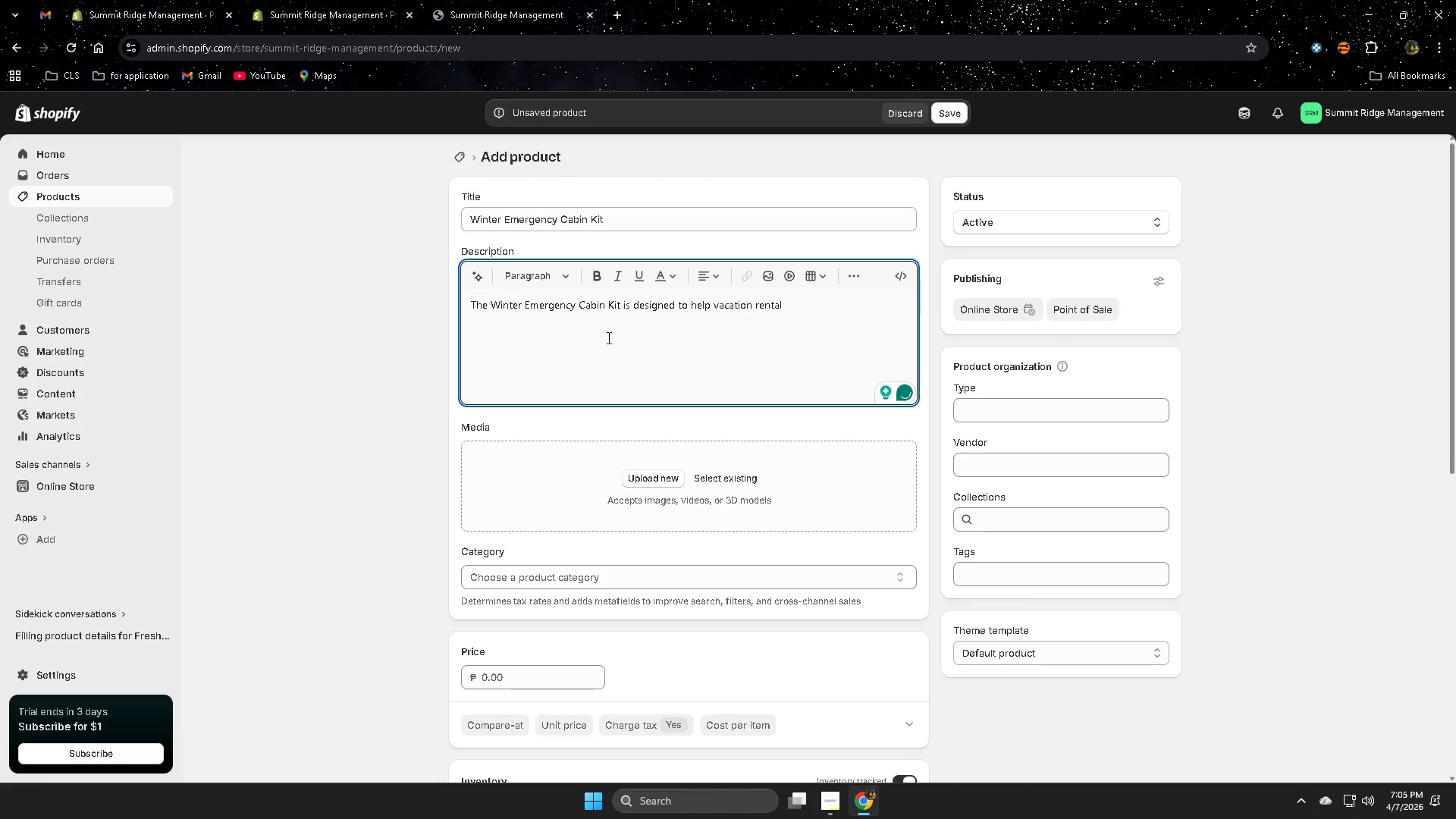 
type( properties)
 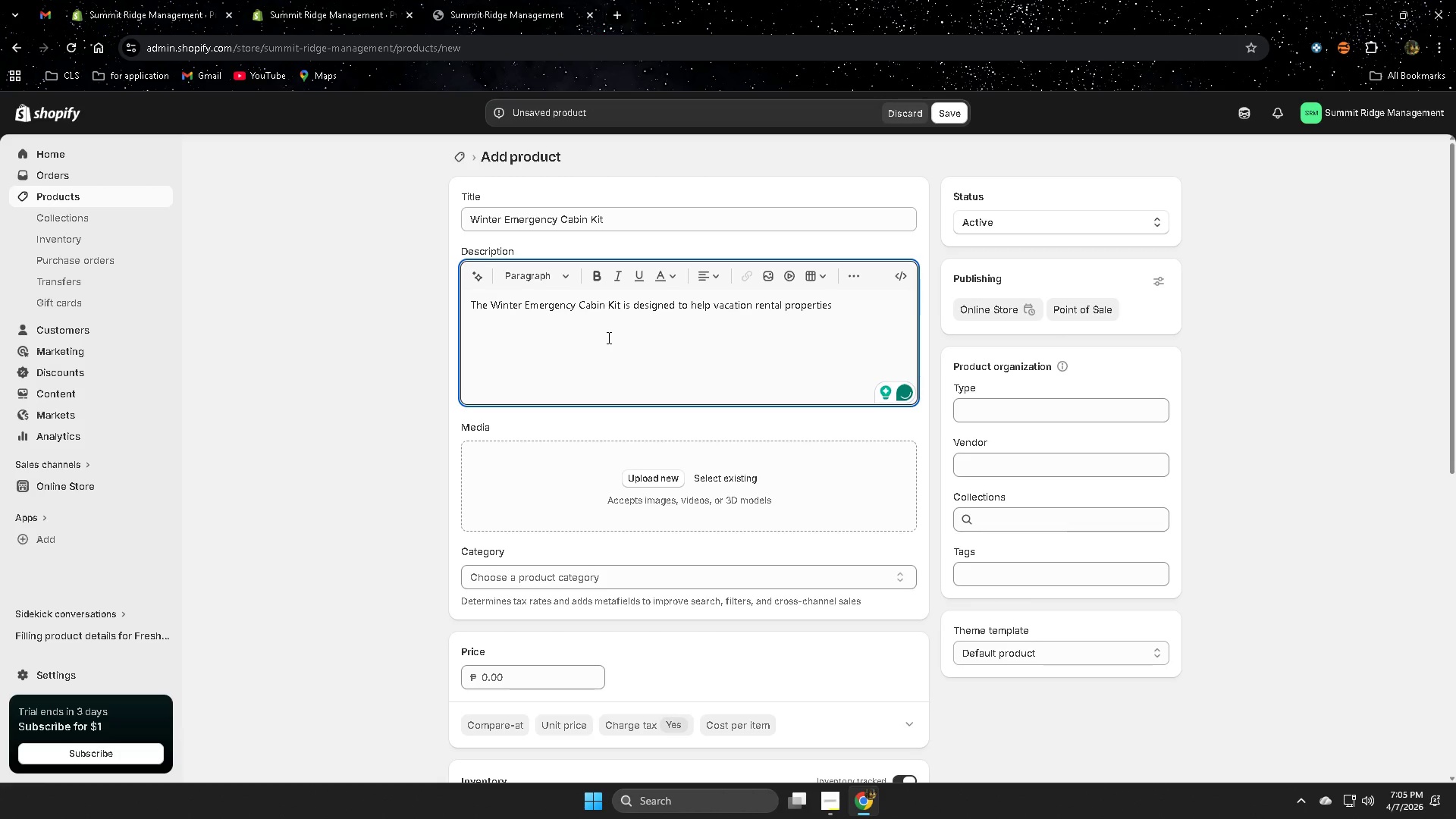 
type( stay prepared during )
 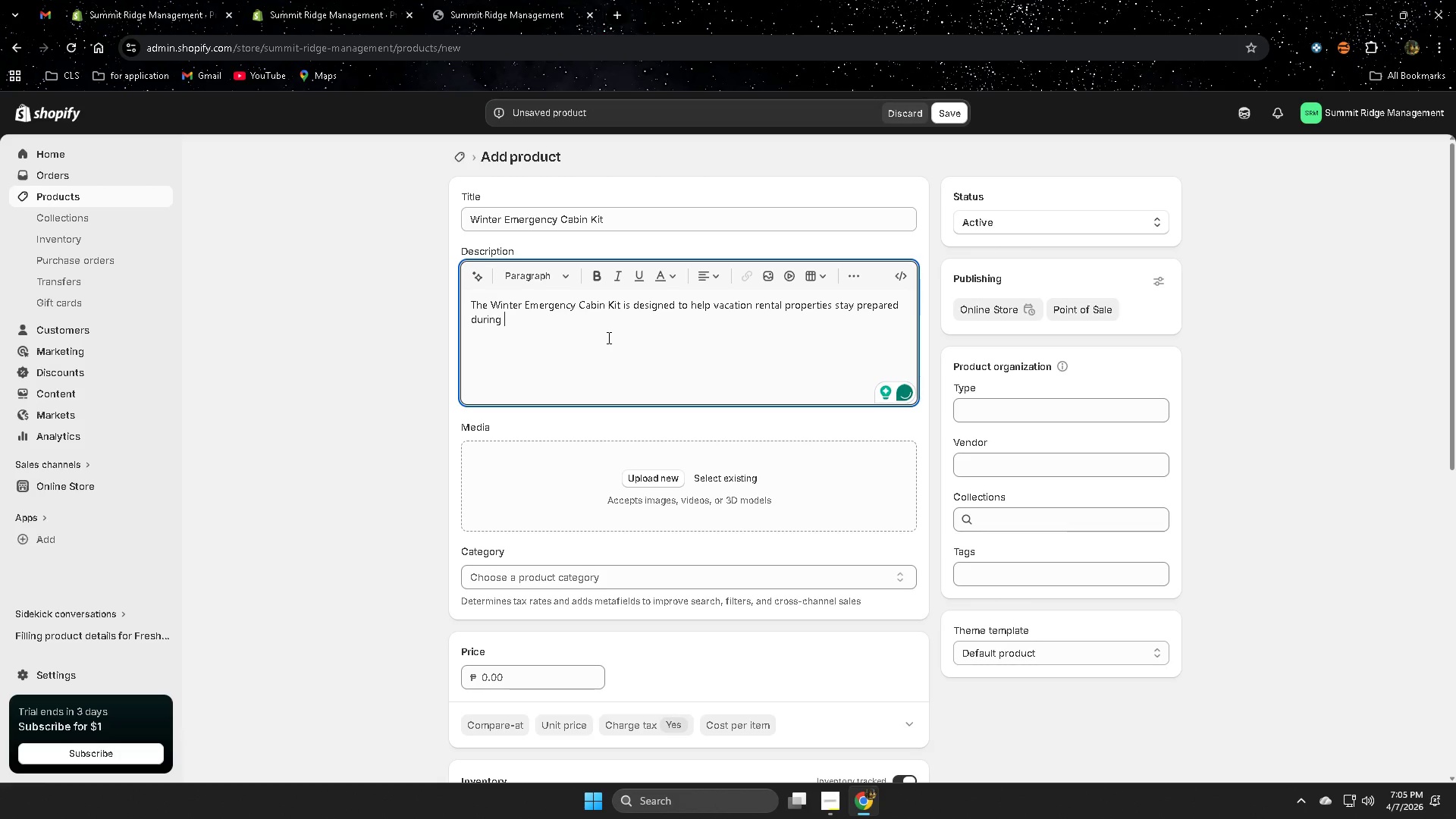 
type(harsh noub)
key(Backspace)
key(Backspace)
key(Backspace)
key(Backspace)
type(mountains )
key(Backspace)
key(Backspace)
type( weather)
 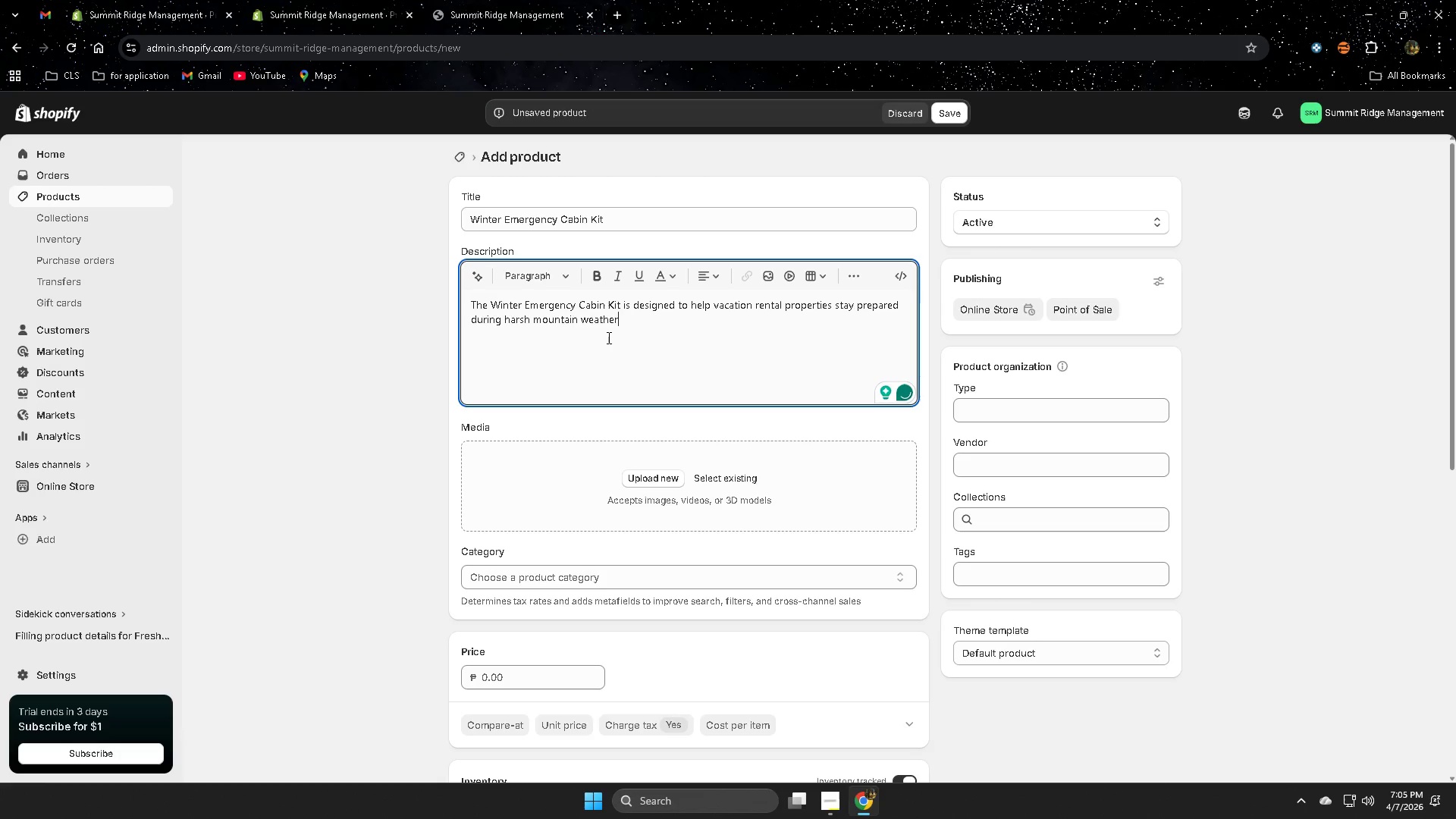 
type( conditiond)
key(Backspace)
type(s. )
 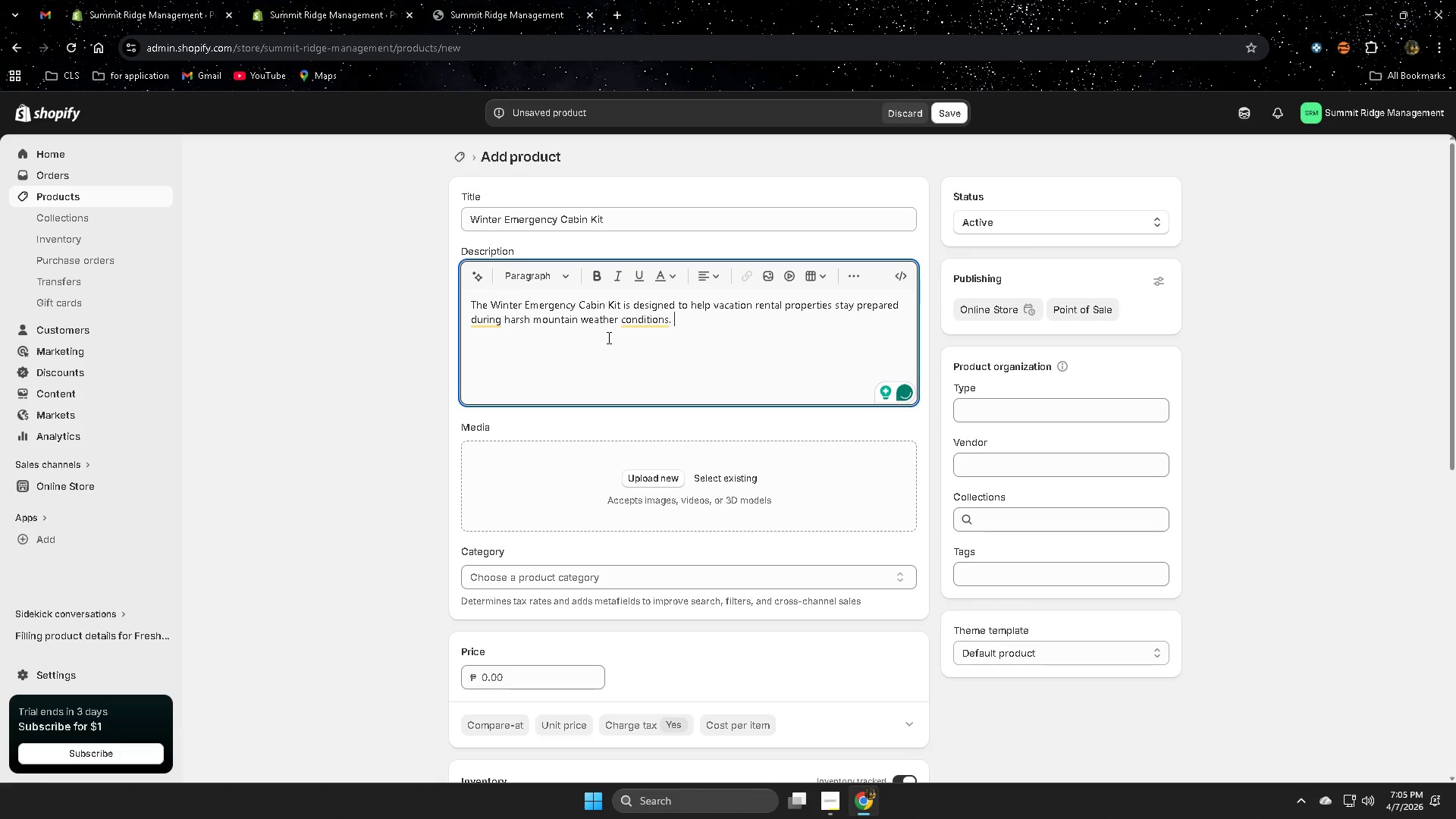 
type(Each kit includes essentials)
 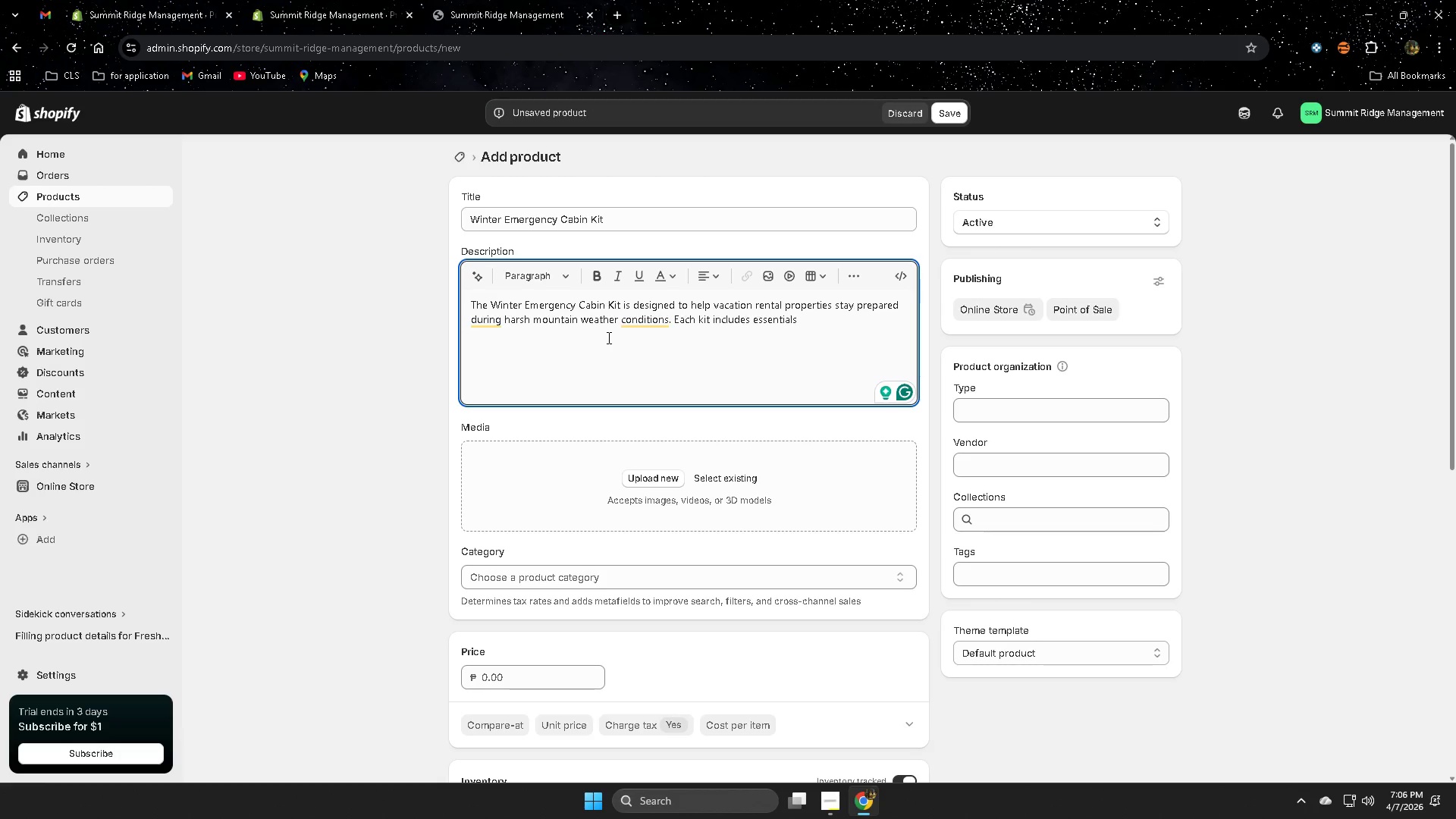 
wait(25.02)
 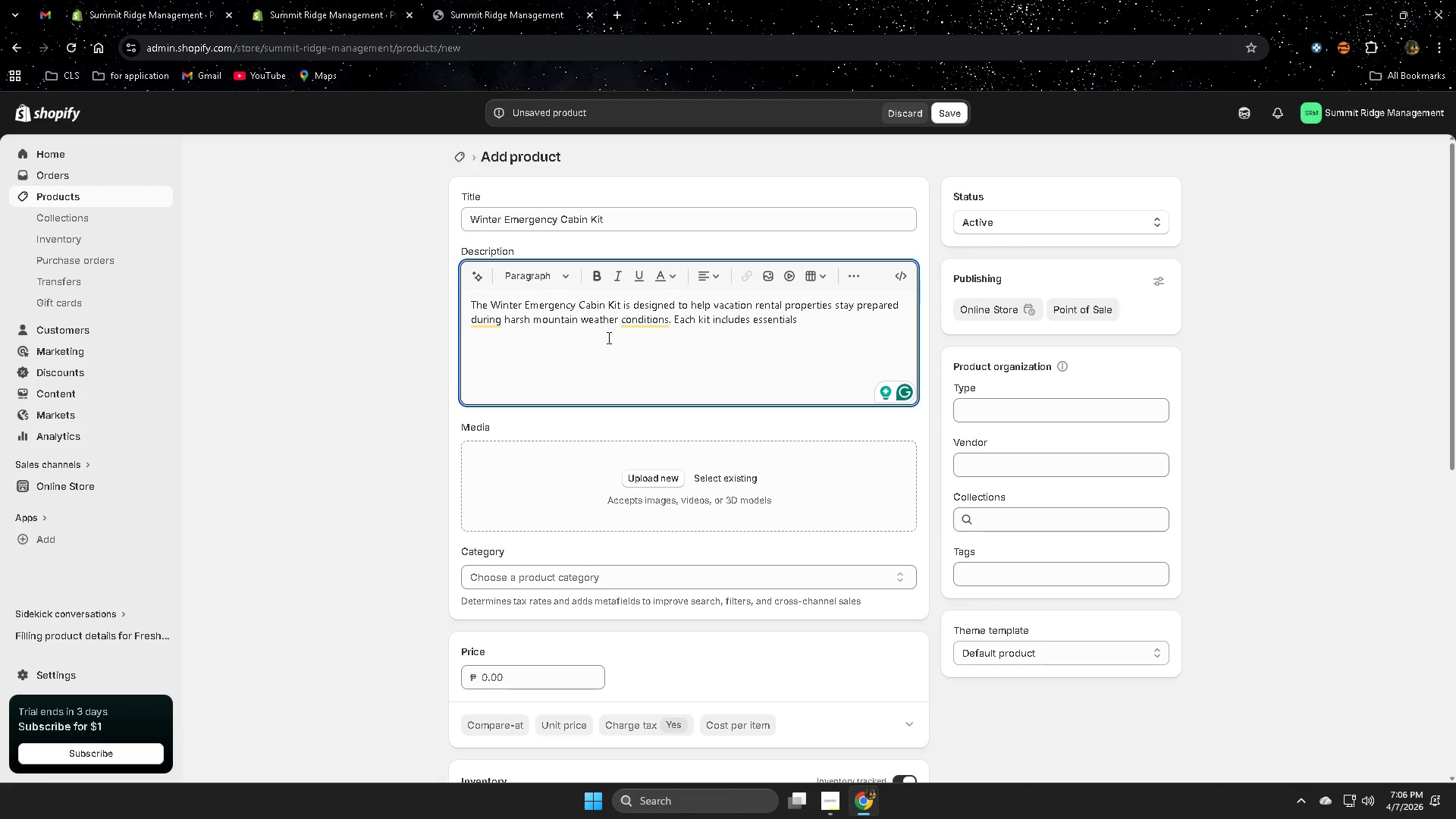 
key(Backspace)
 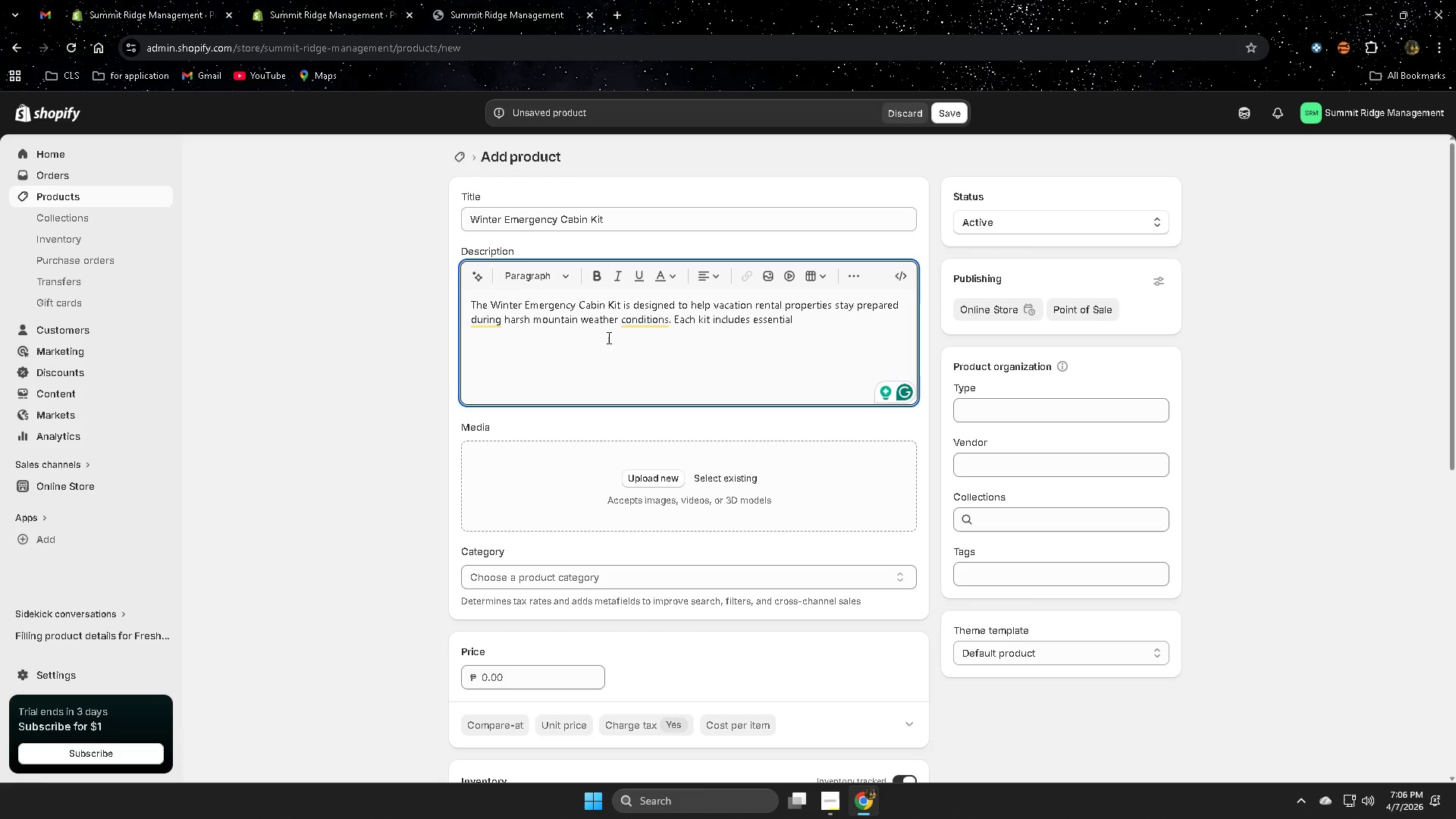 
key(Space)
 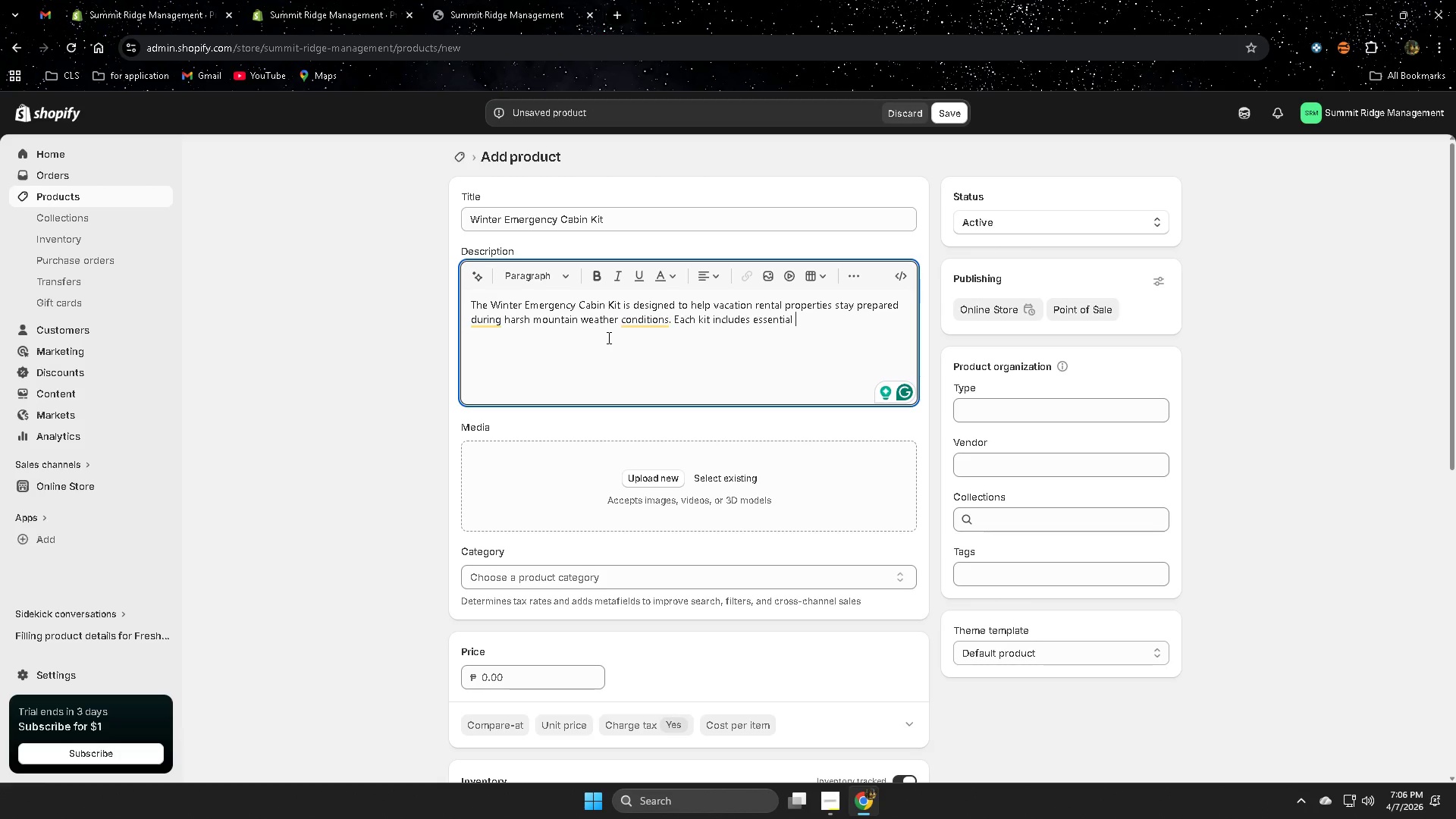 
wait(7.11)
 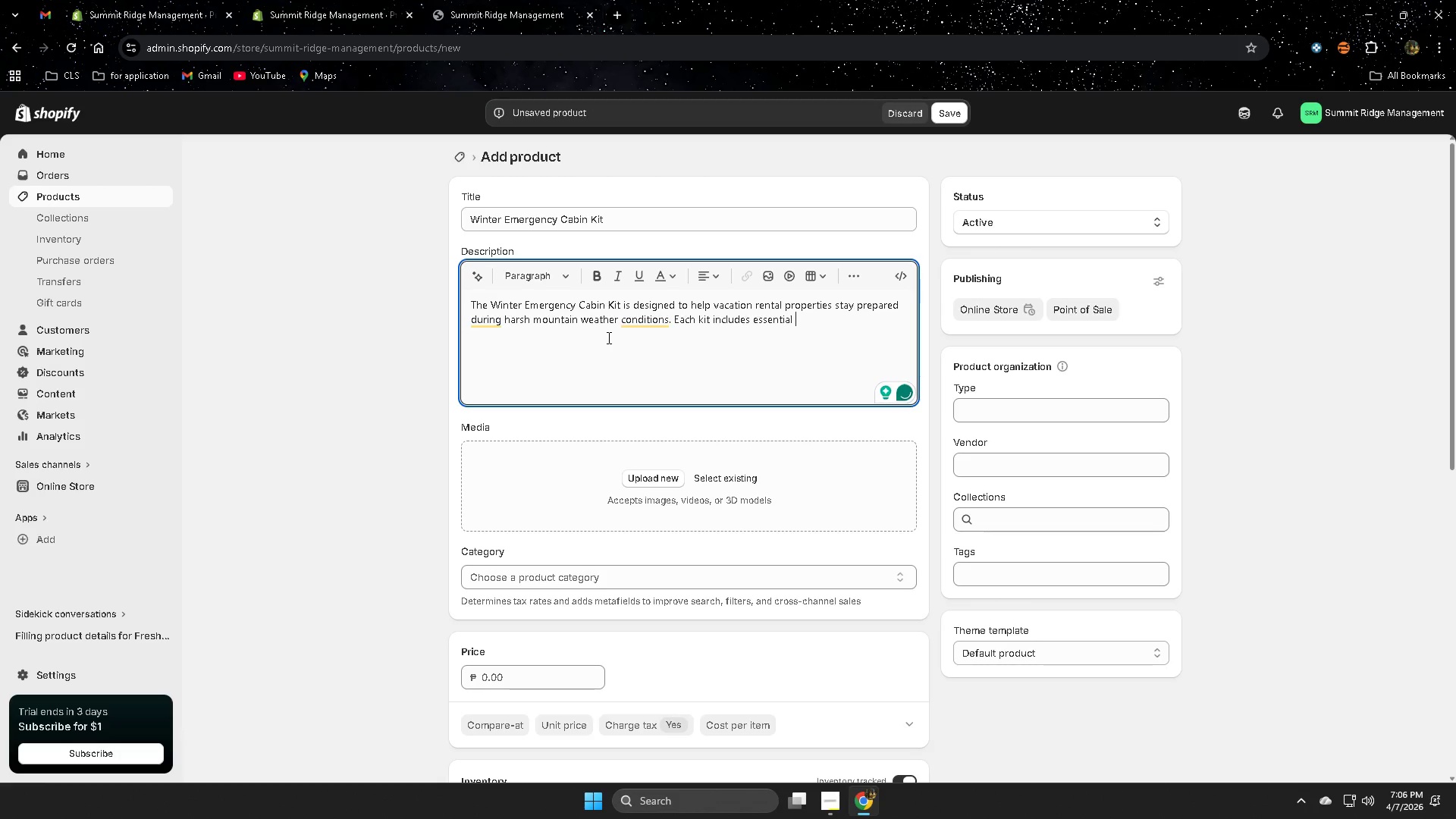 
type(supplies that guests may need during )
 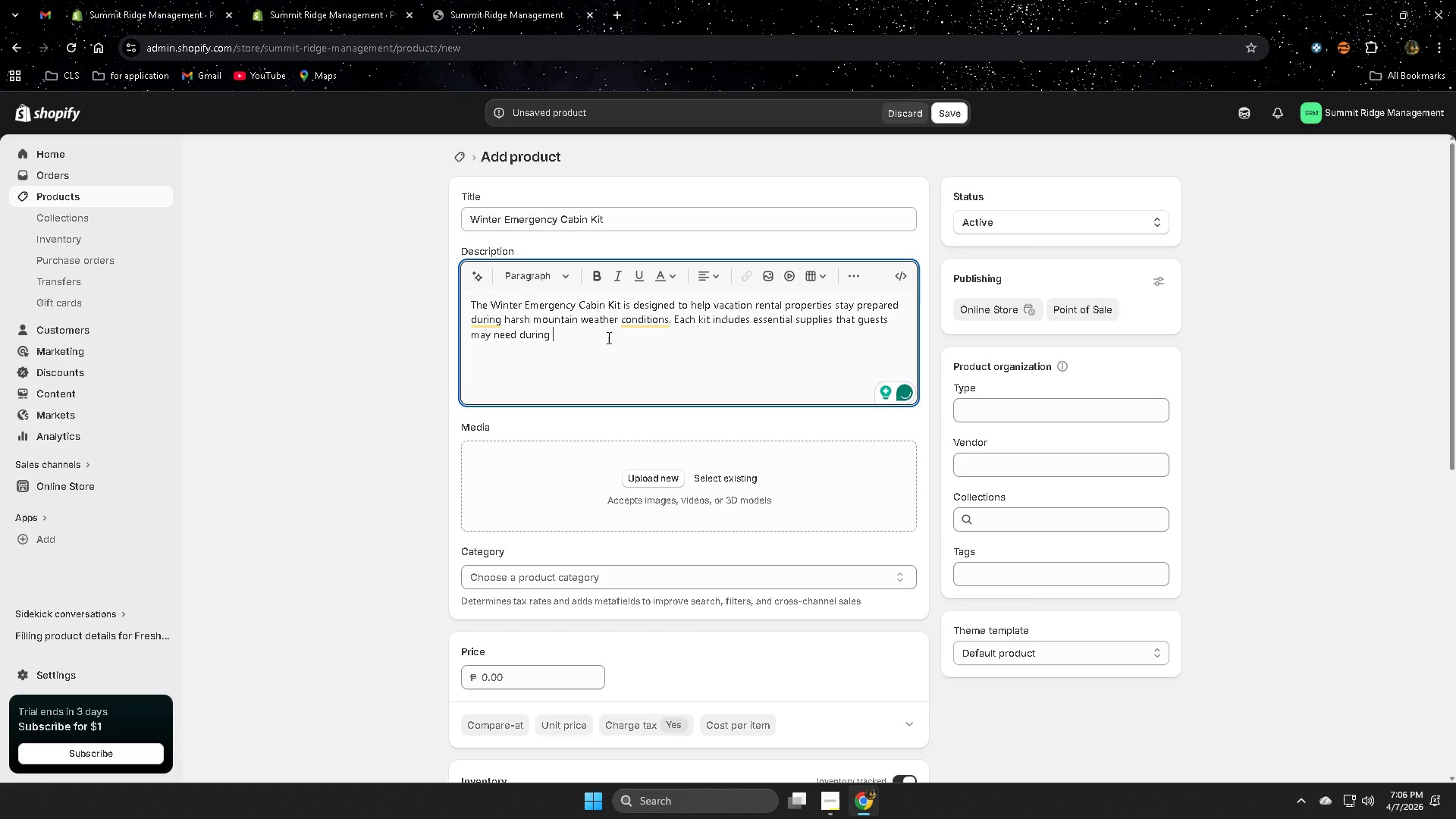 
type(unexpected)
 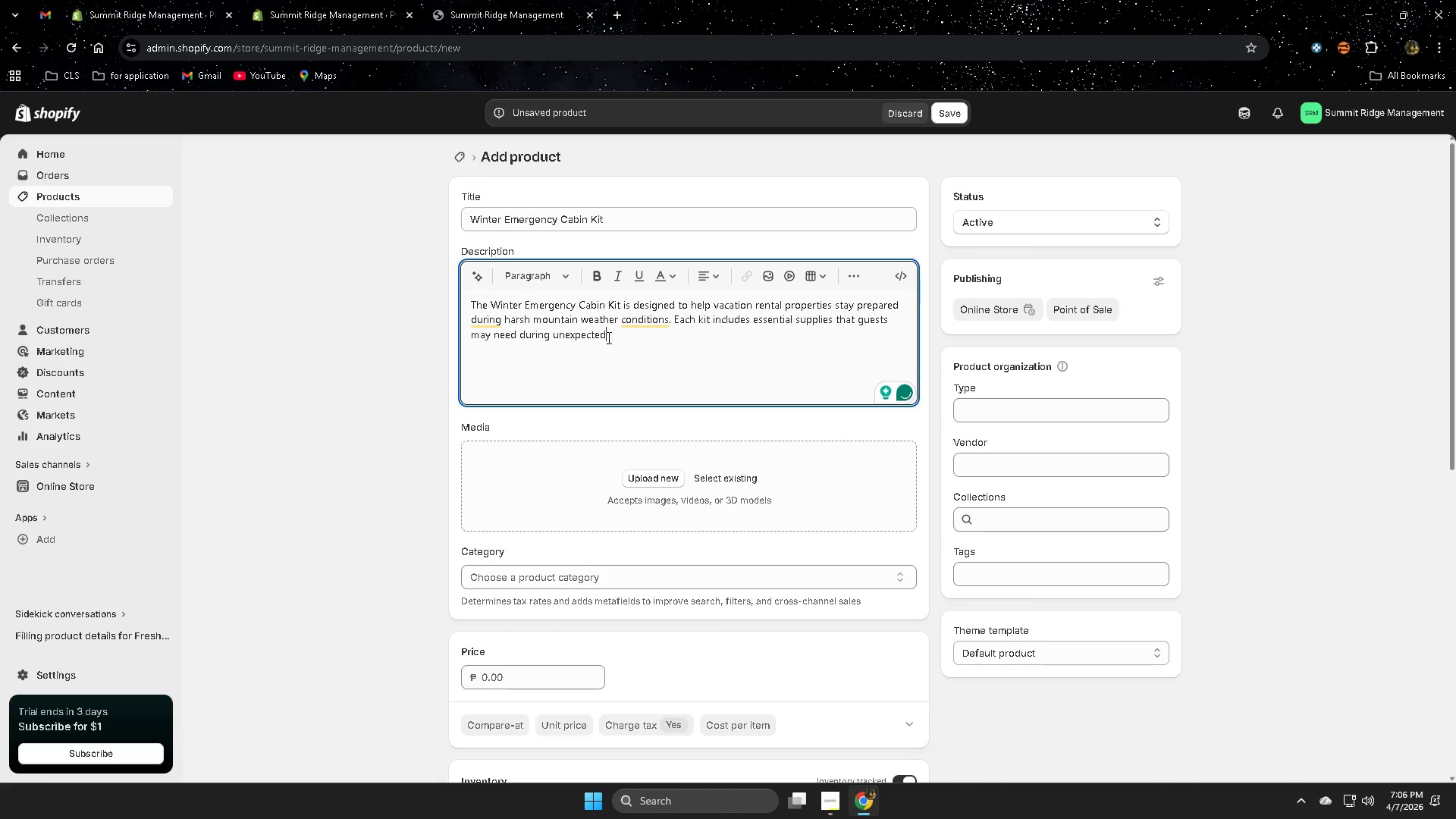 
type( snowstorms or power interruptions. )
 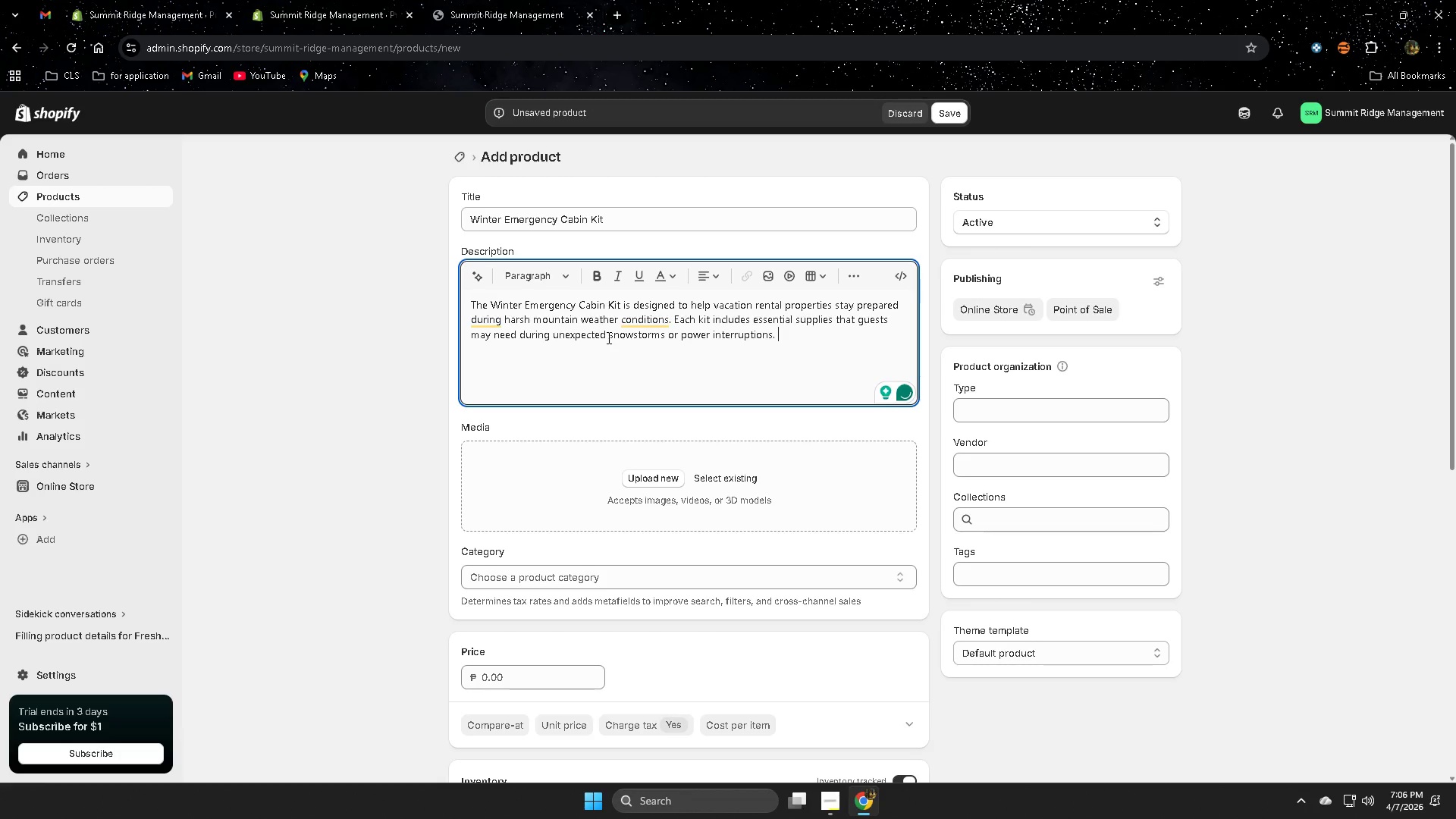 
wait(5.06)
 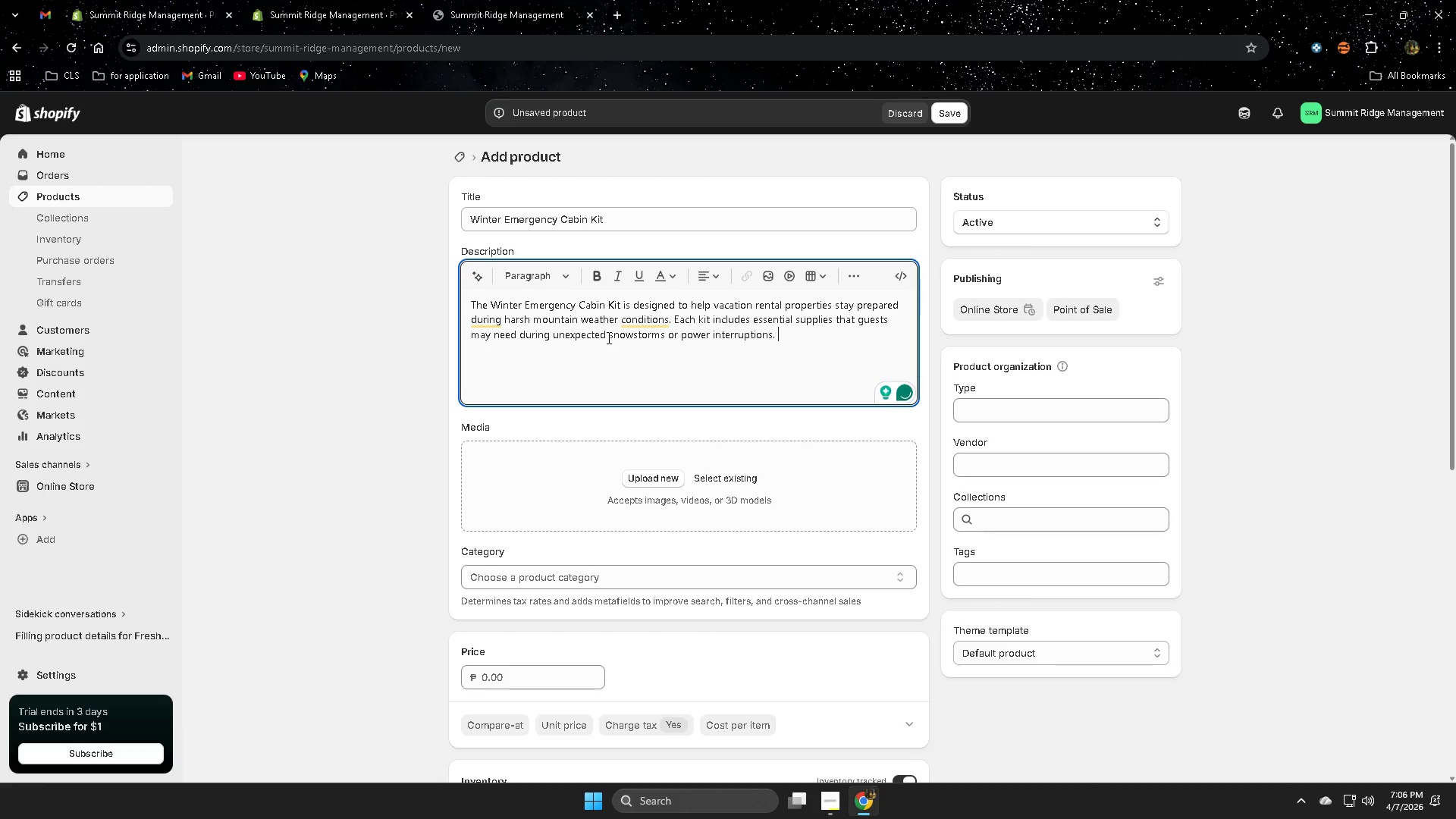 
type(Contents includes thermal blkacn)
key(Backspace)
key(Backspace)
key(Backspace)
key(Backspace)
type(ankets )
 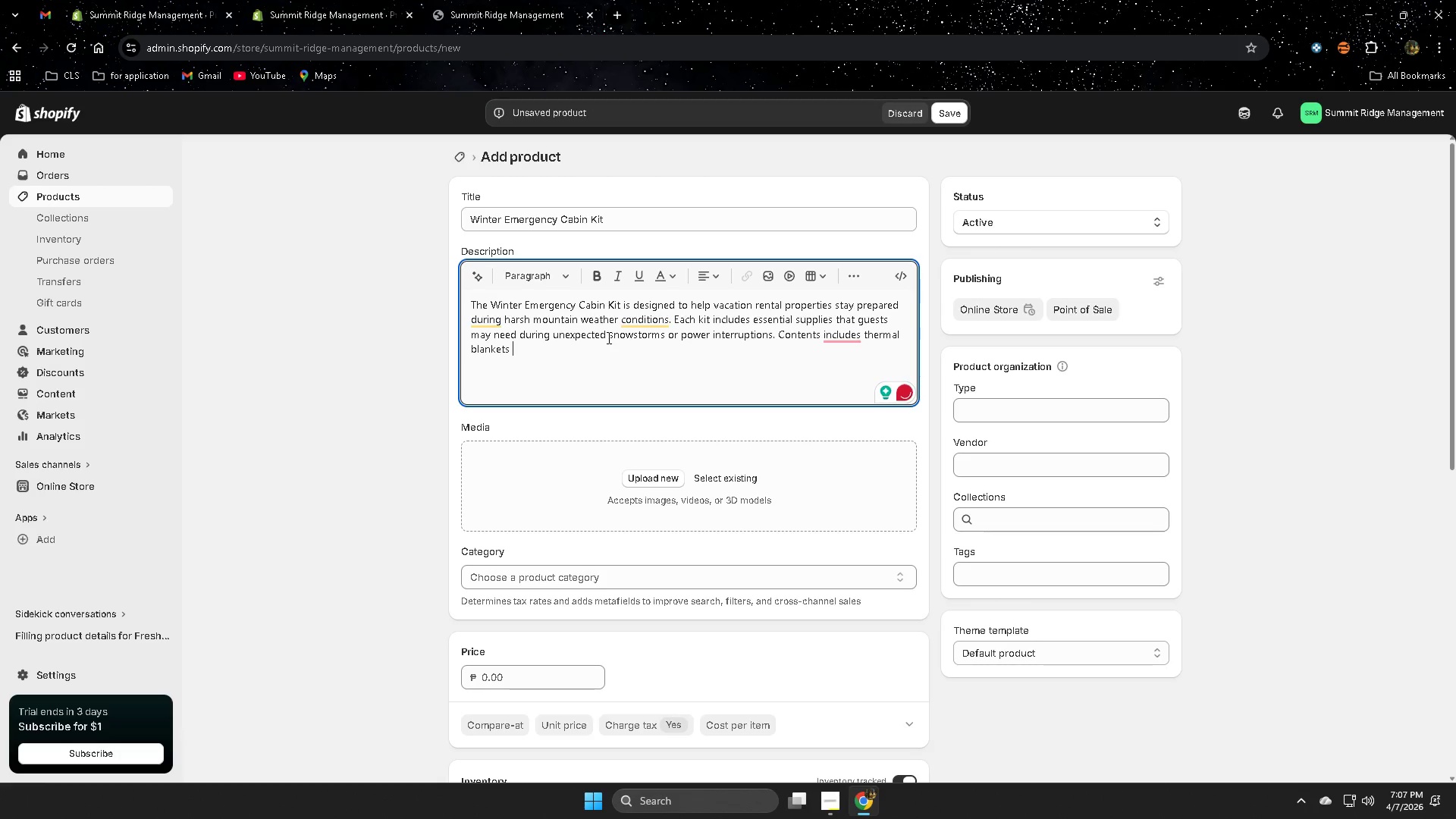 
type(, emergency )
 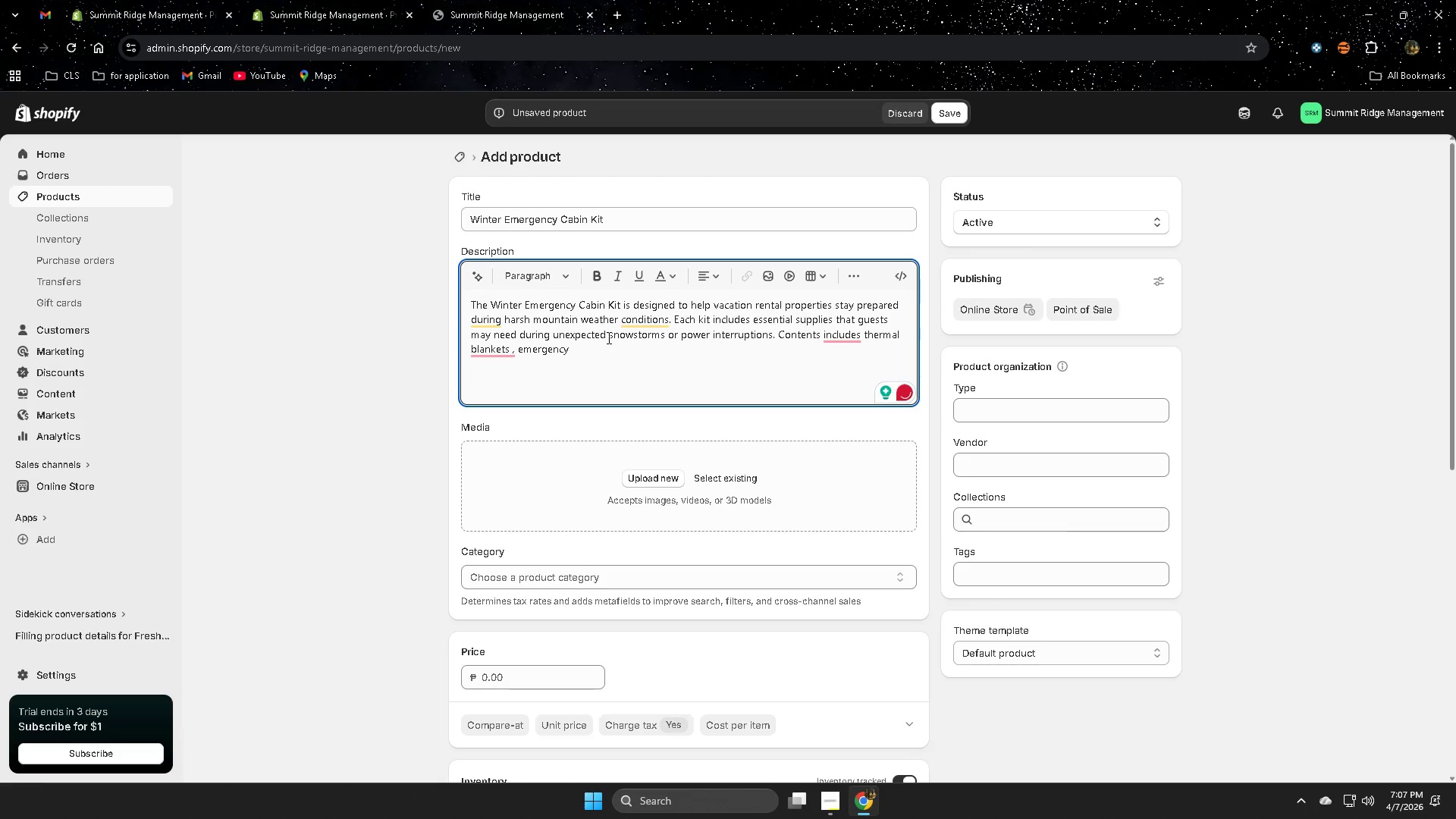 
type(flashlights)
 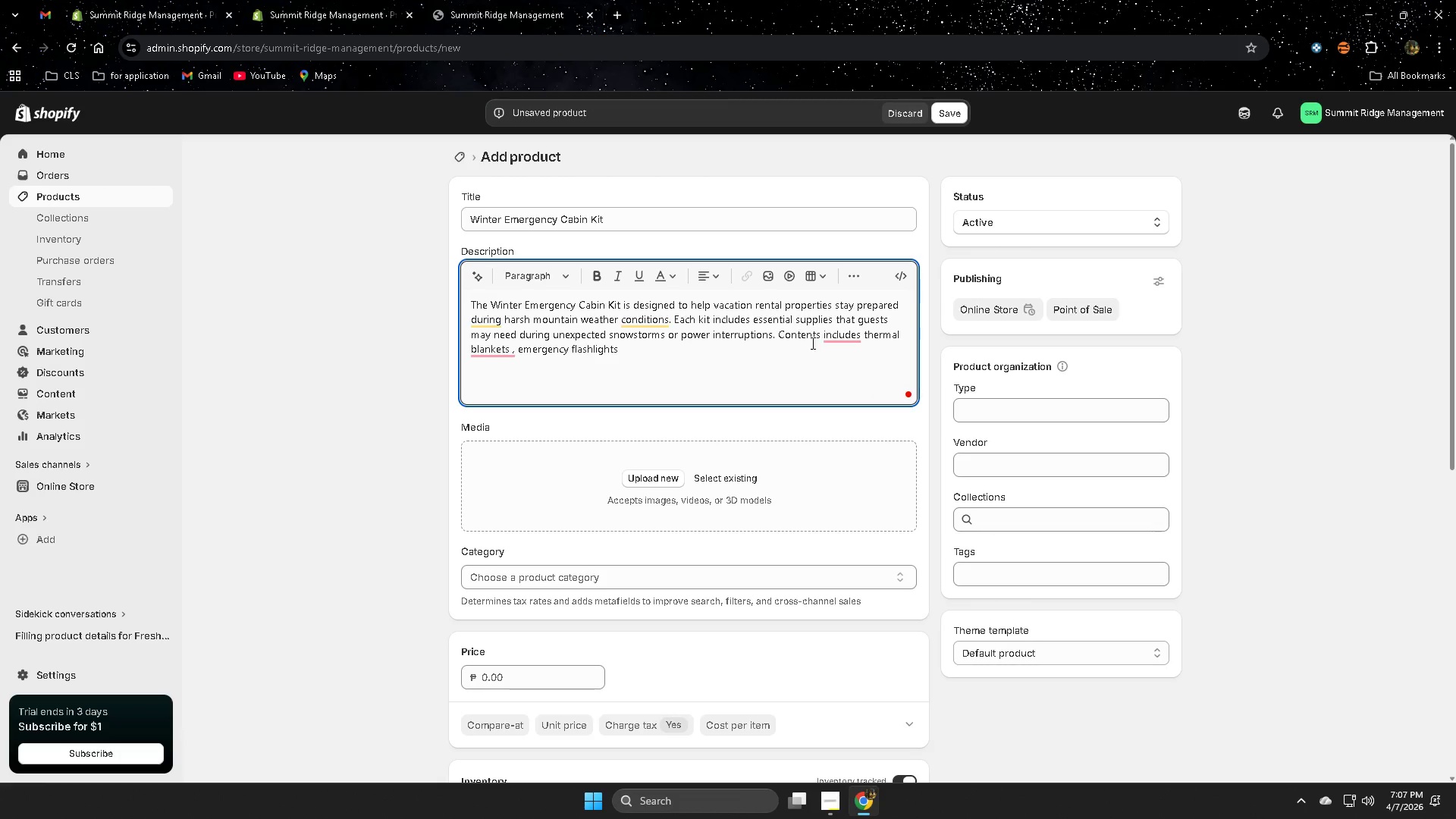 
left_click([839, 335])
 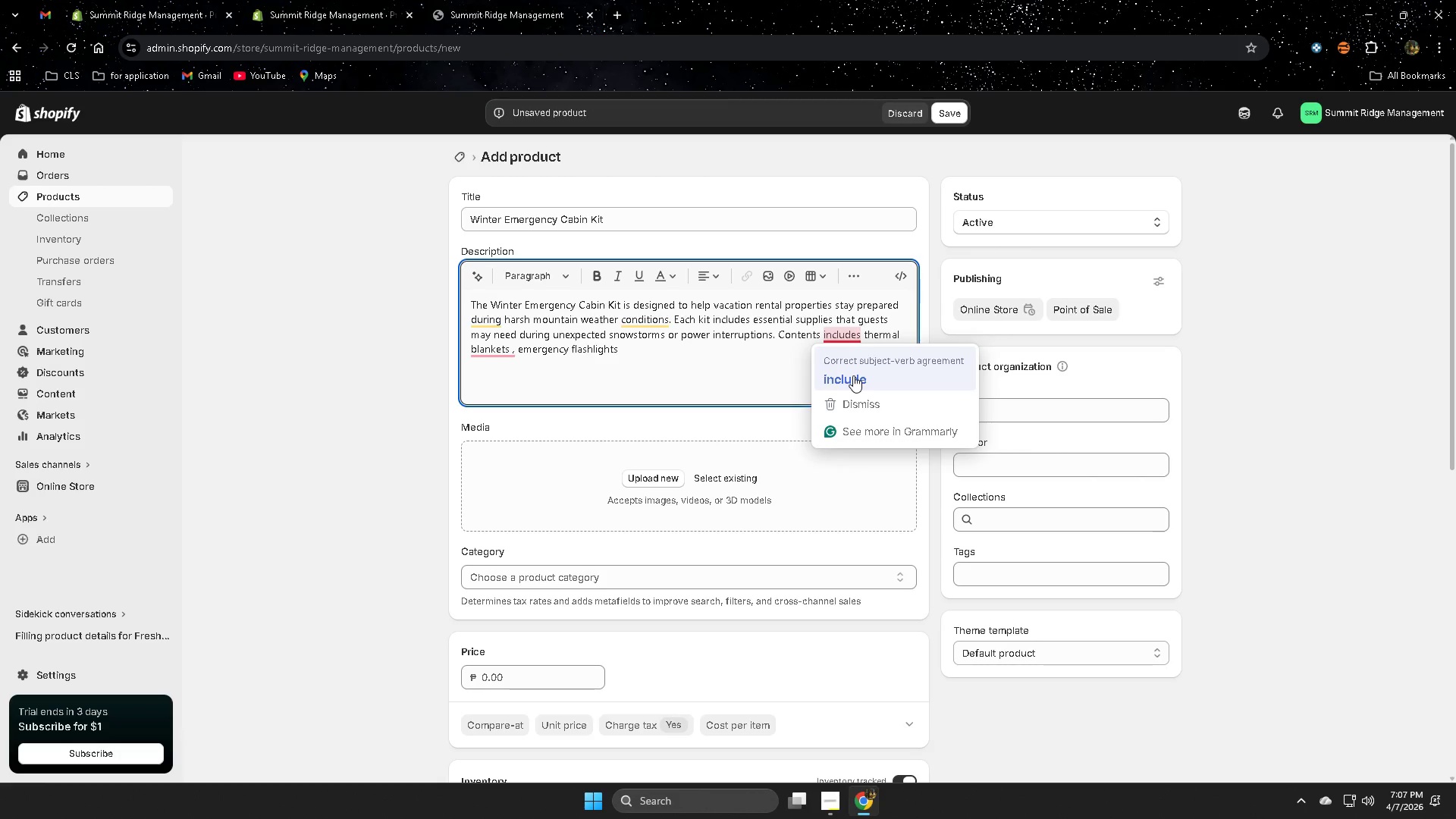 
left_click([853, 375])
 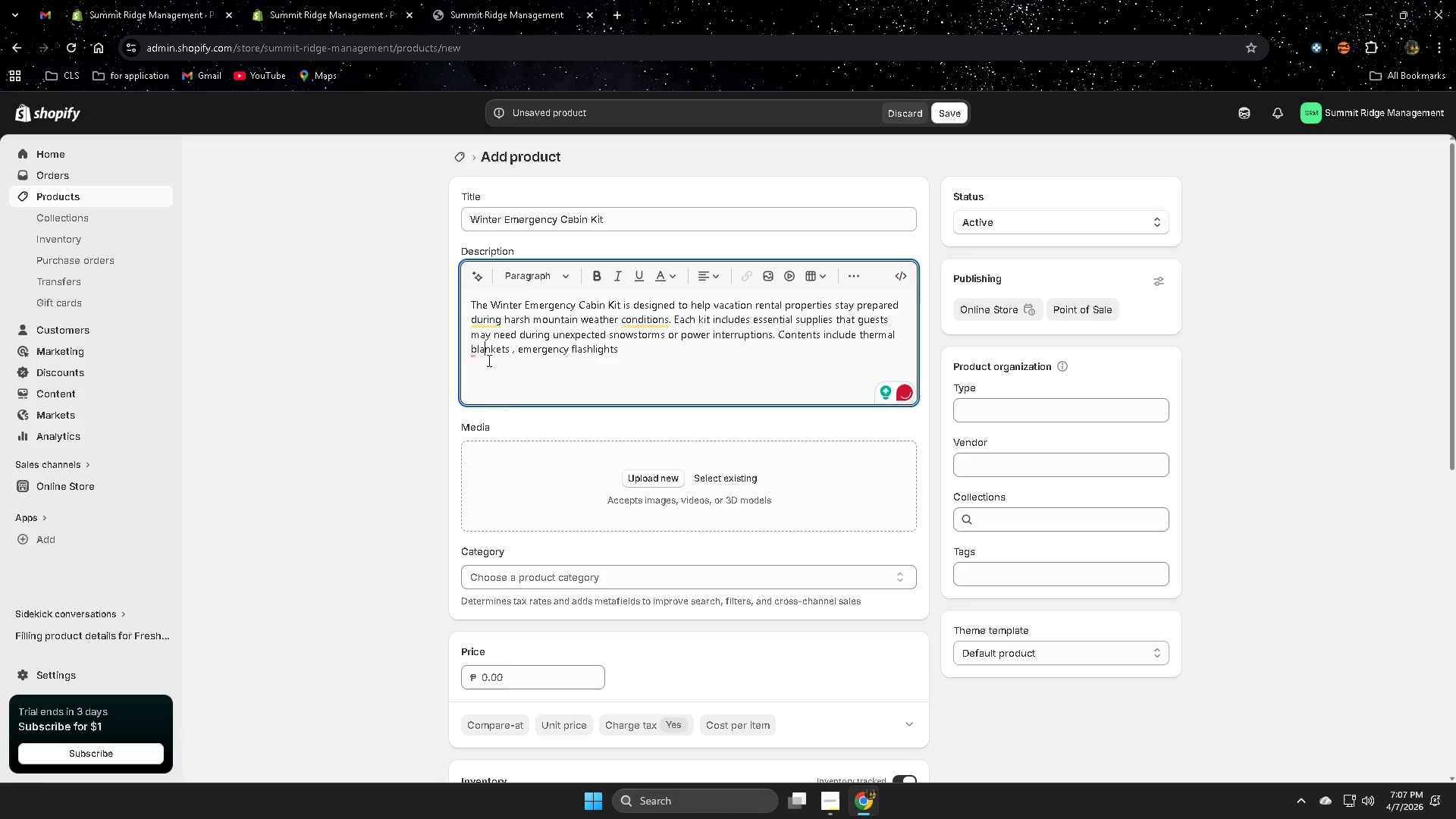 
left_click([486, 351])
 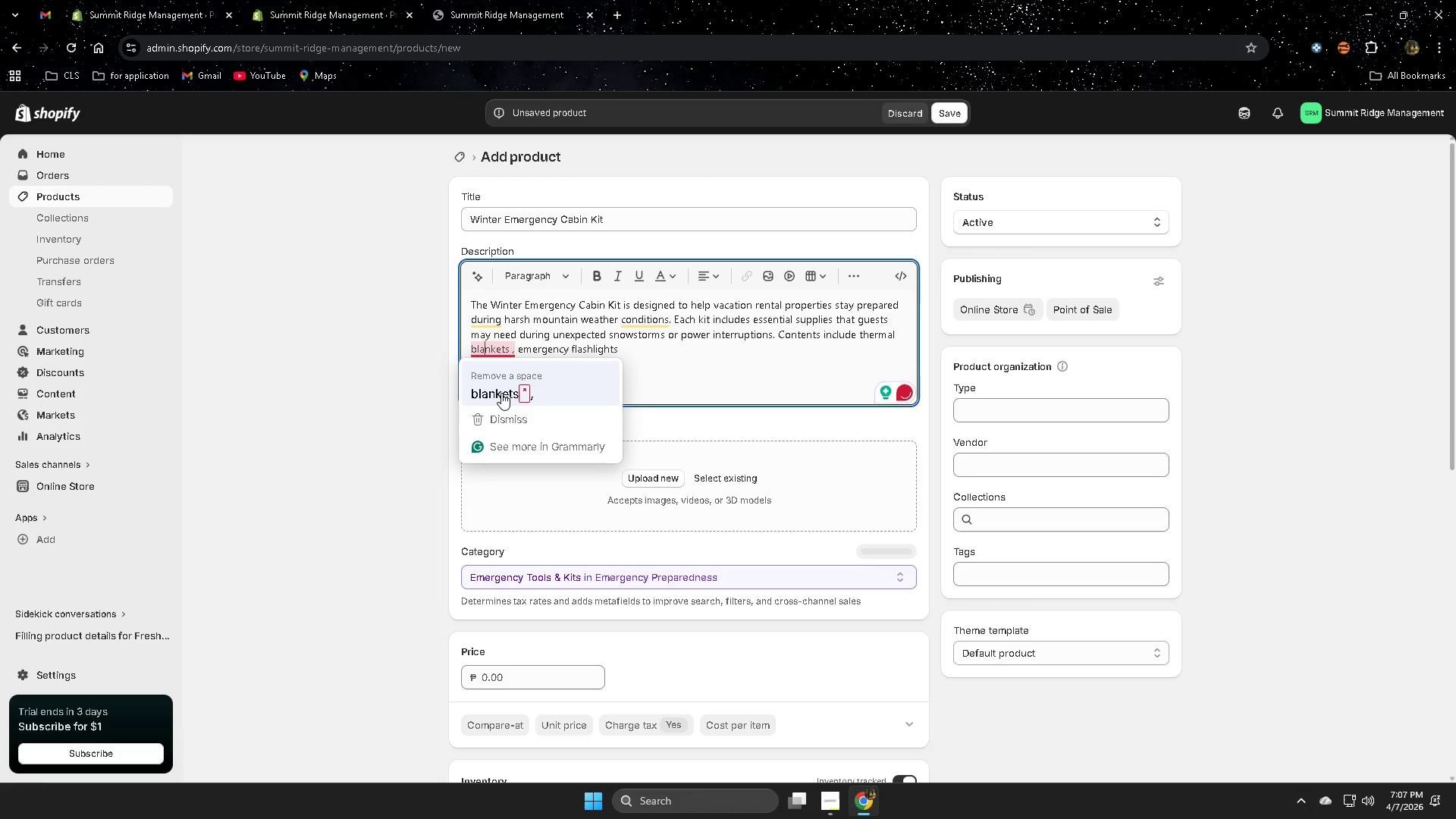 
left_click([501, 393])
 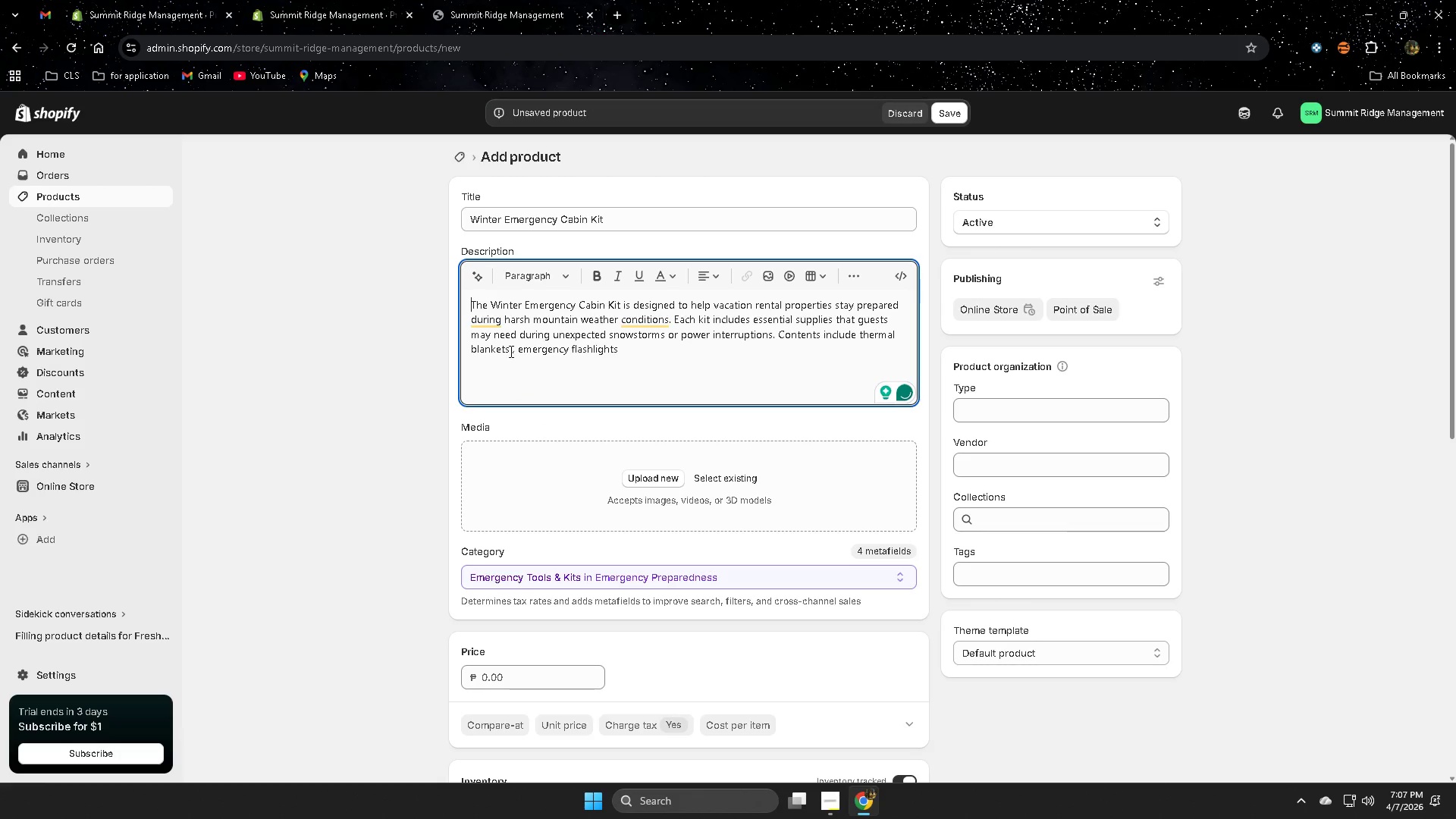 
left_click([510, 351])
 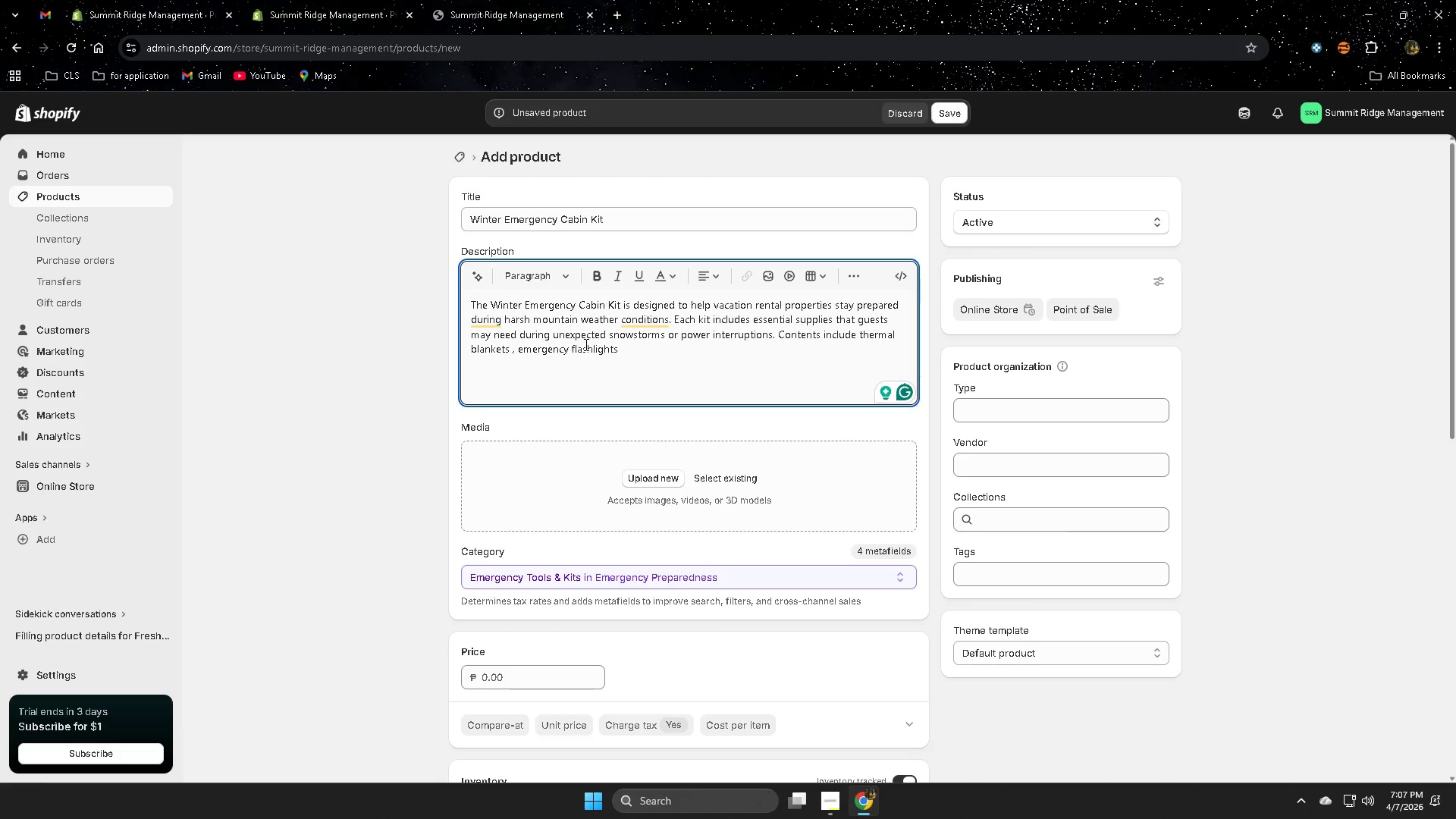 
key(ArrowRight)
 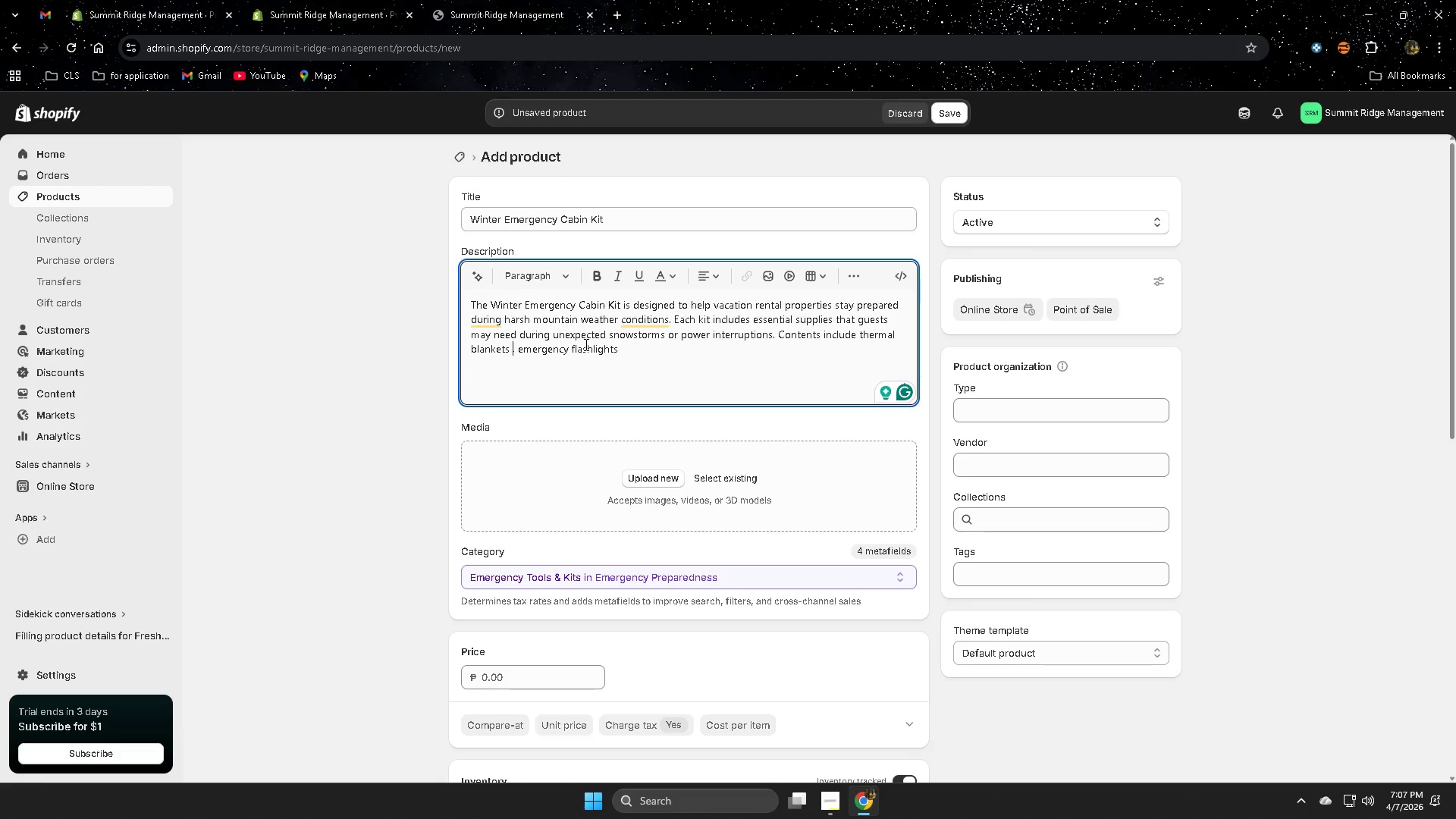 
key(Backspace)
 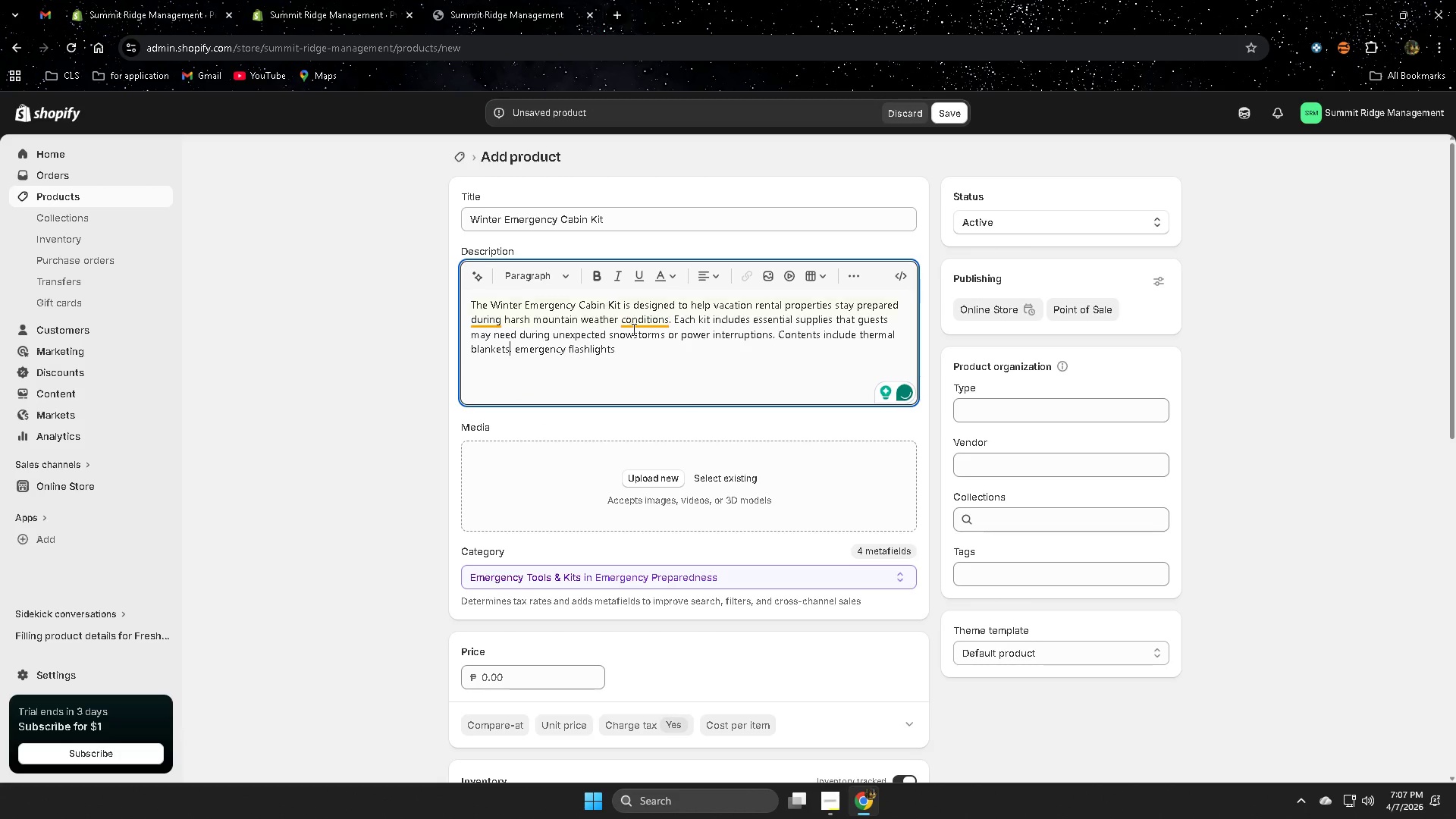 
left_click([630, 359])
 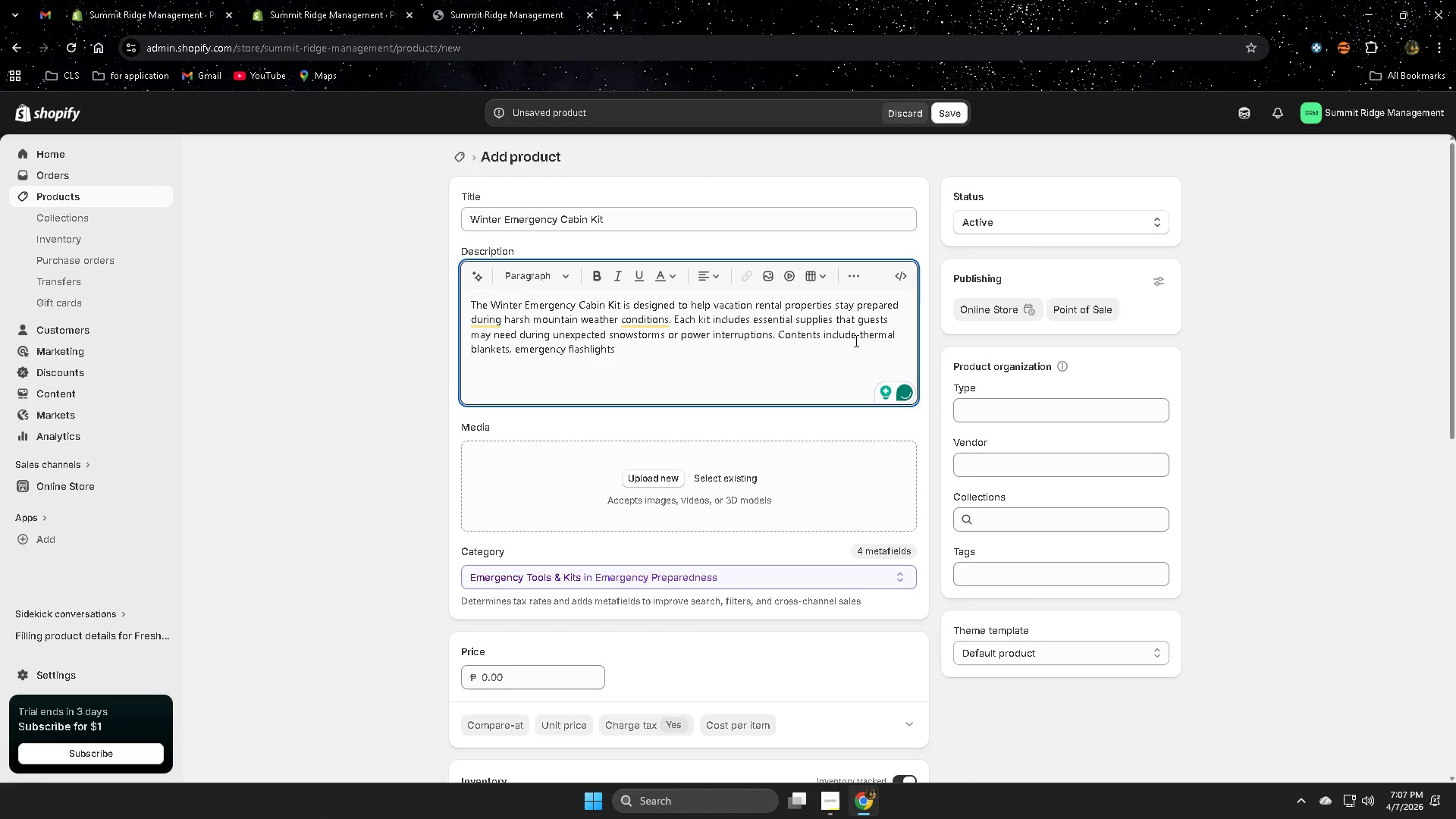 
left_click([855, 337])
 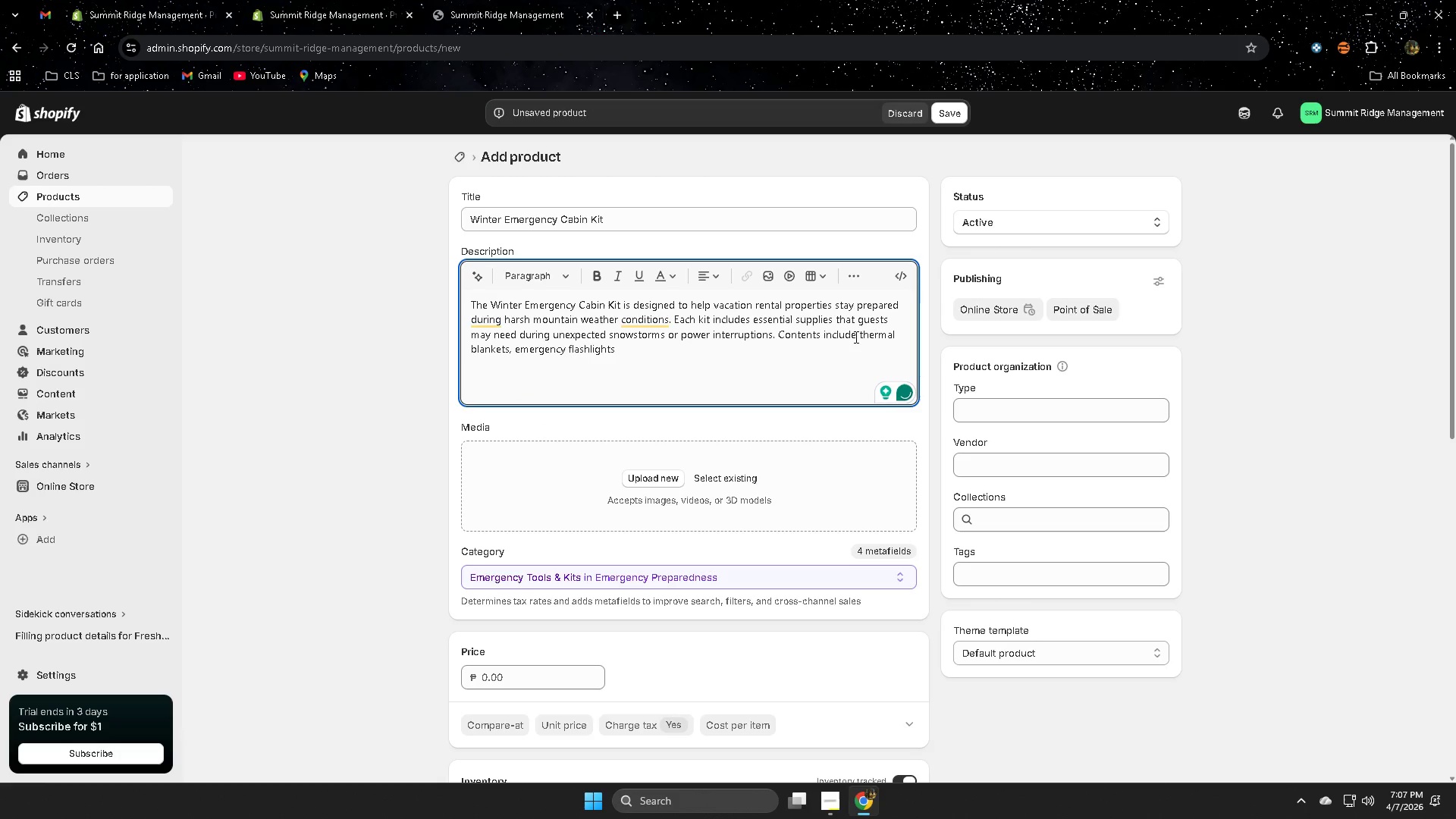 
key(S)
 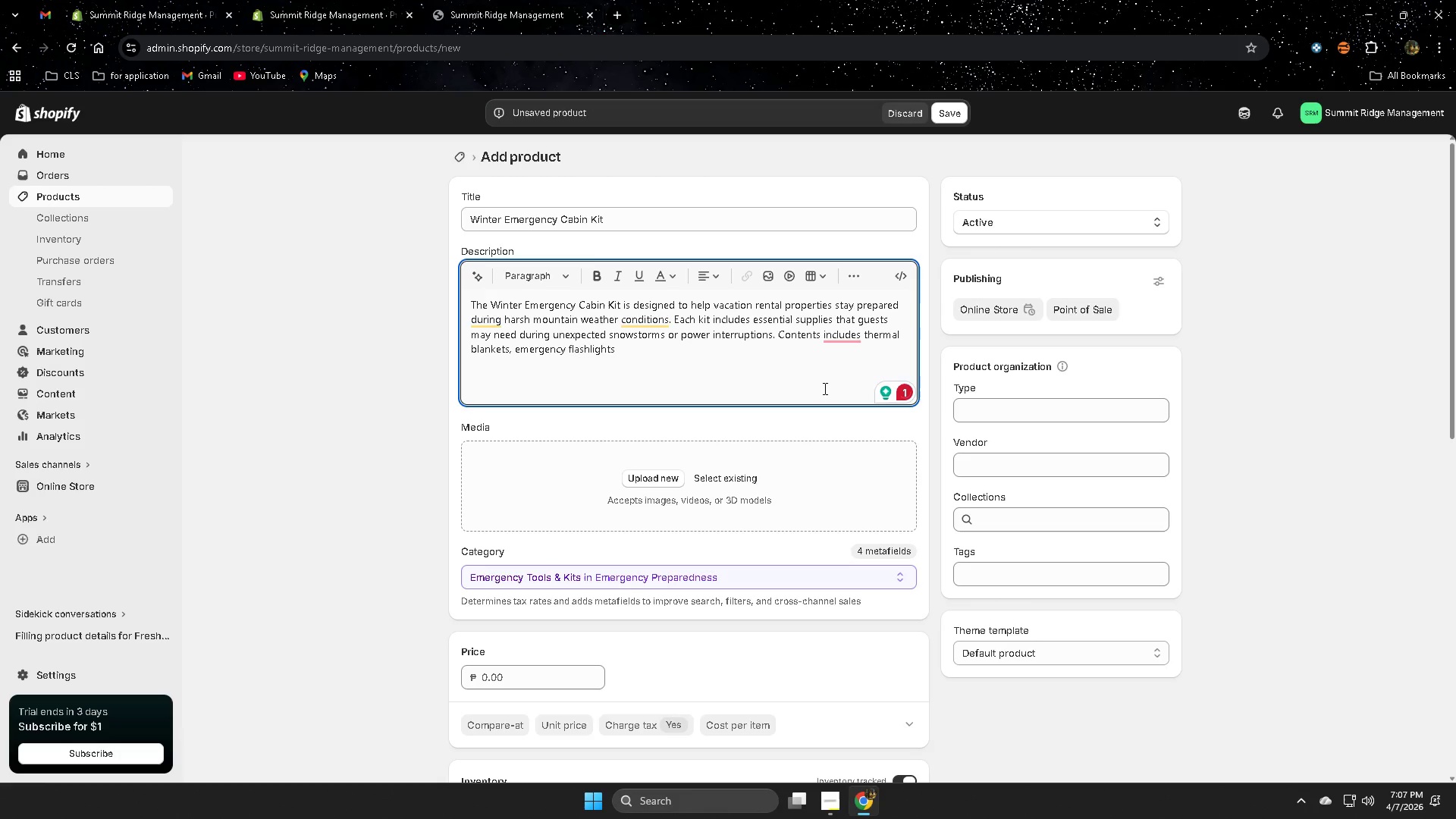 
wait(7.89)
 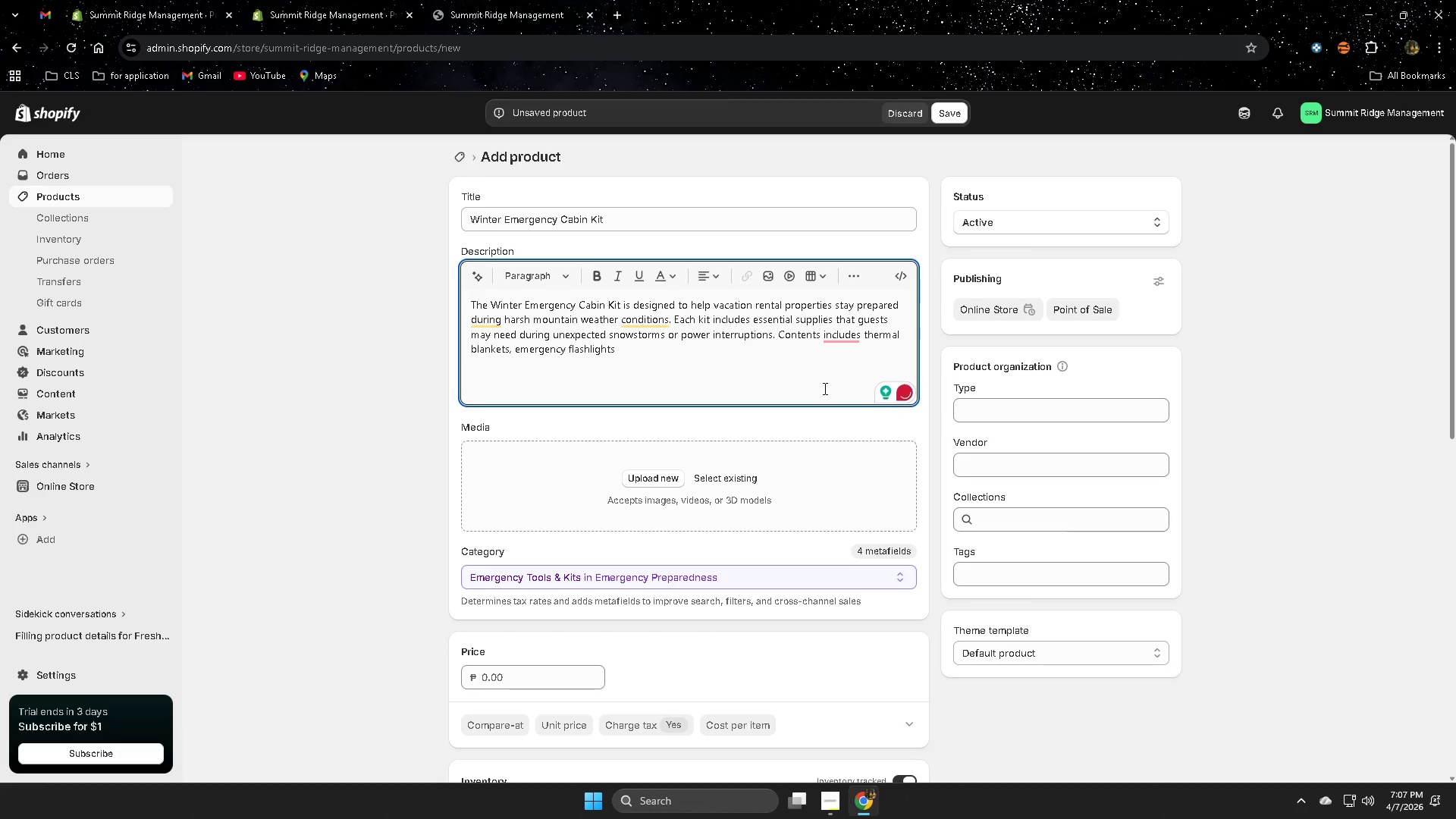 
type(, portable heaters, )
 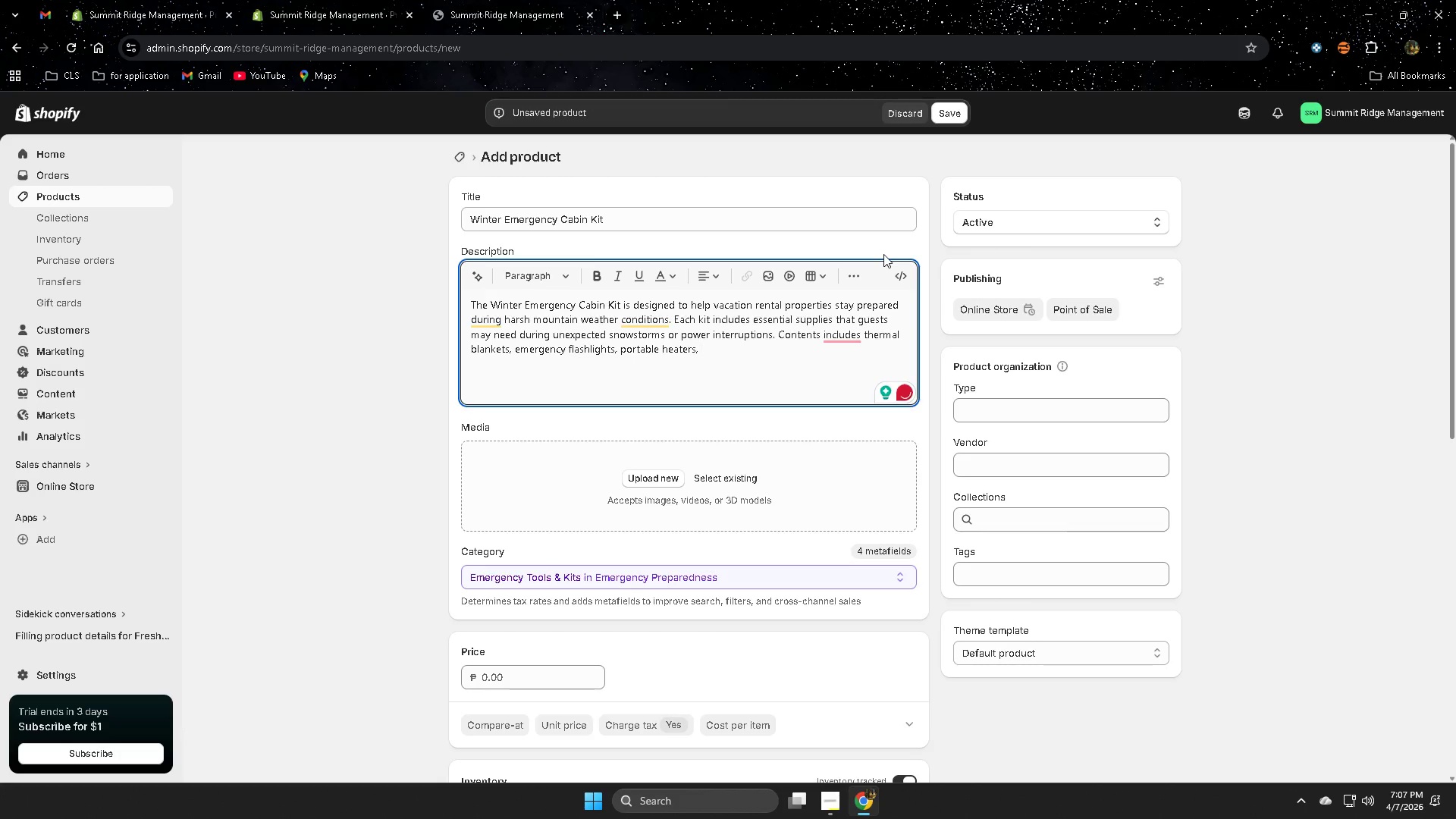 
left_click([861, 334])
 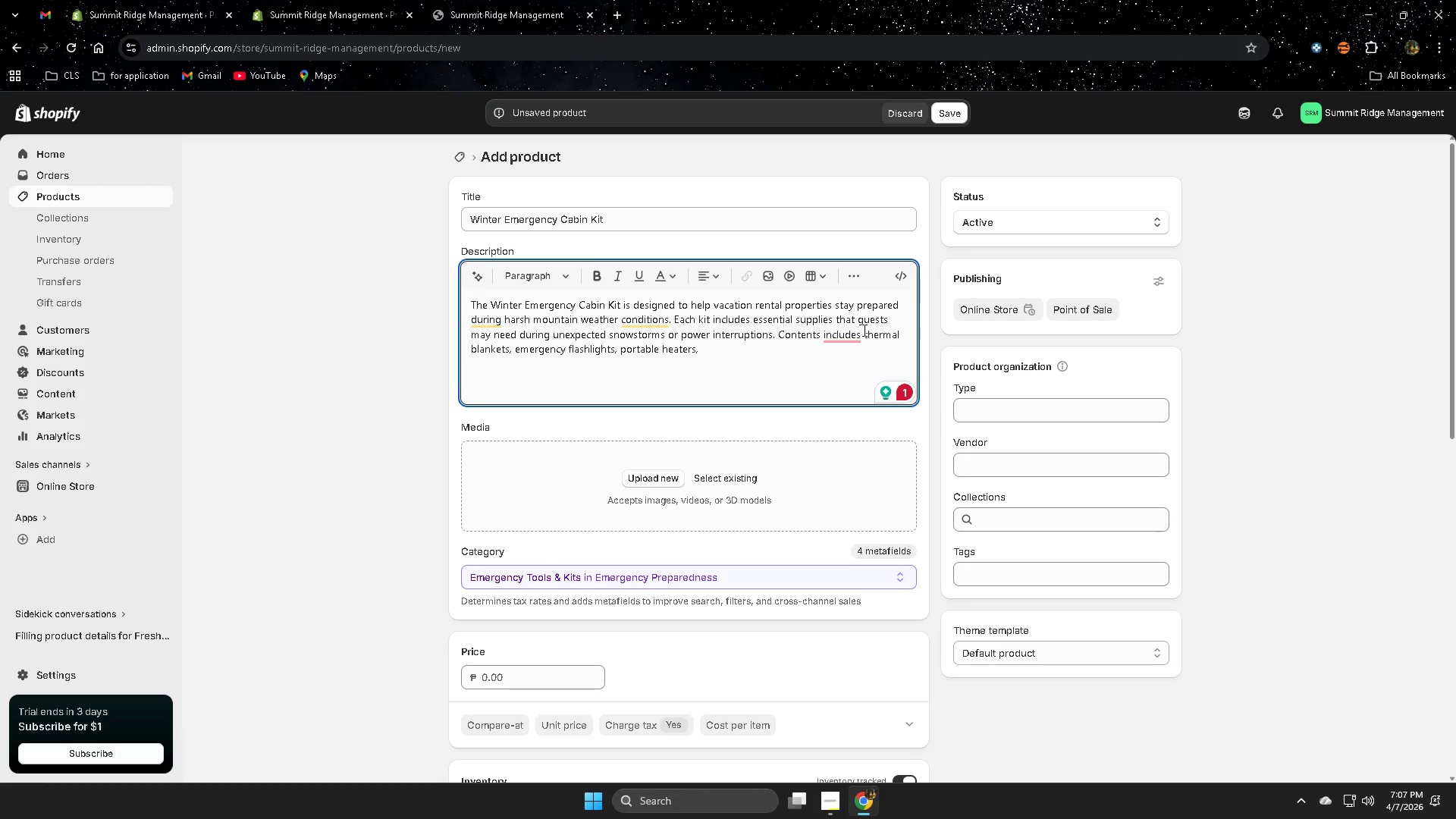 
key(Backspace)
 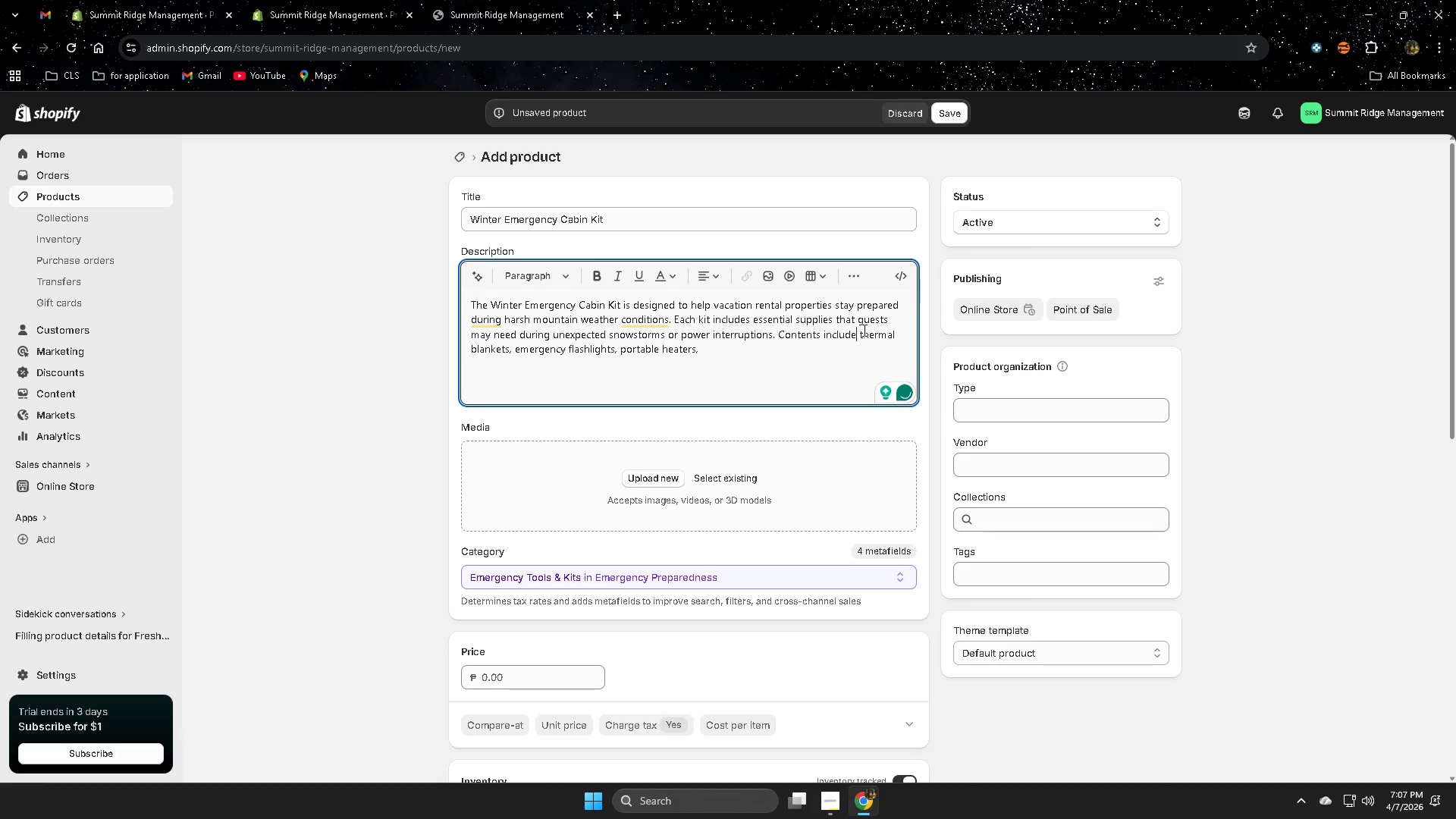 
key(ArrowDown)
 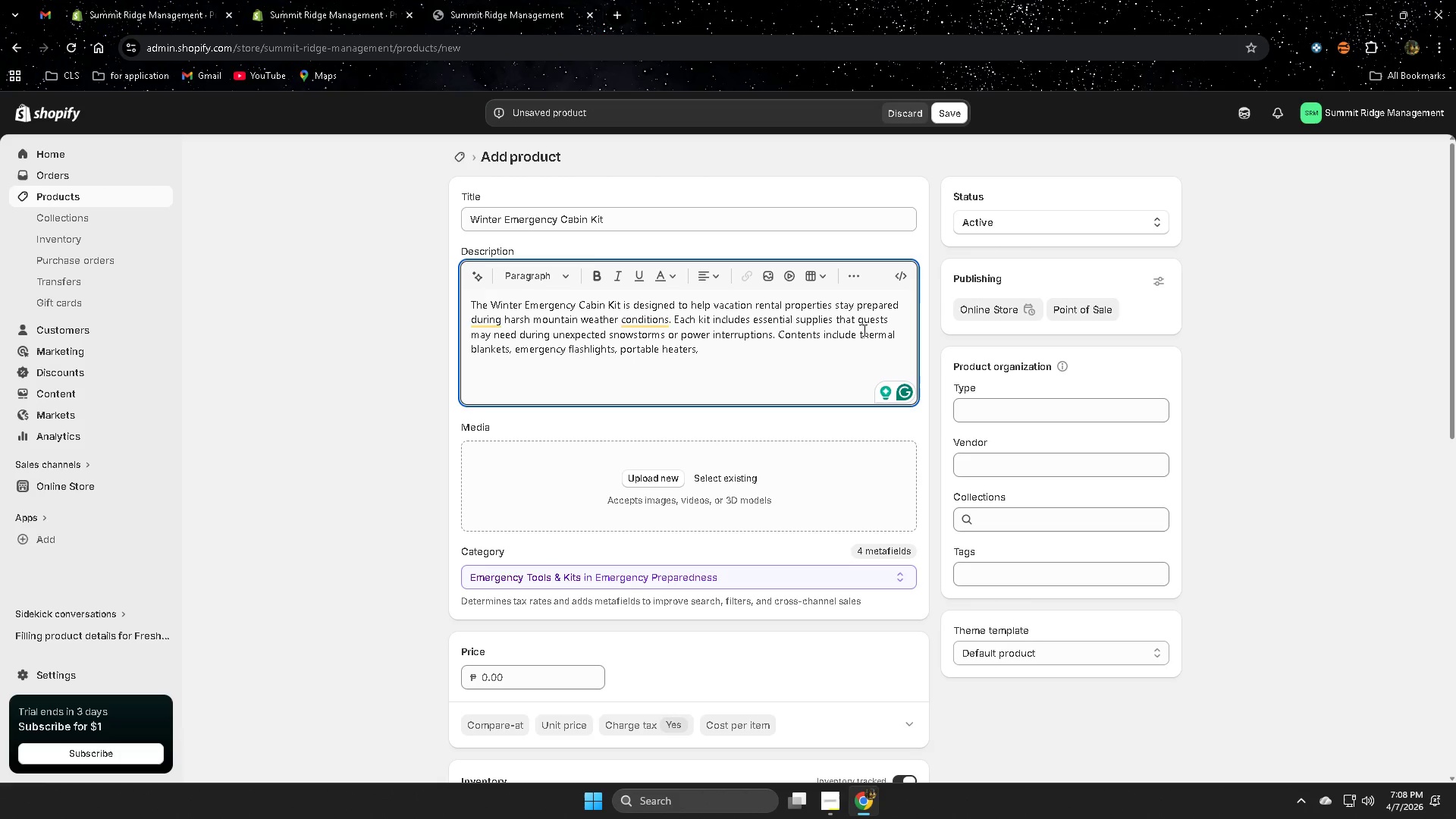 
wait(6.31)
 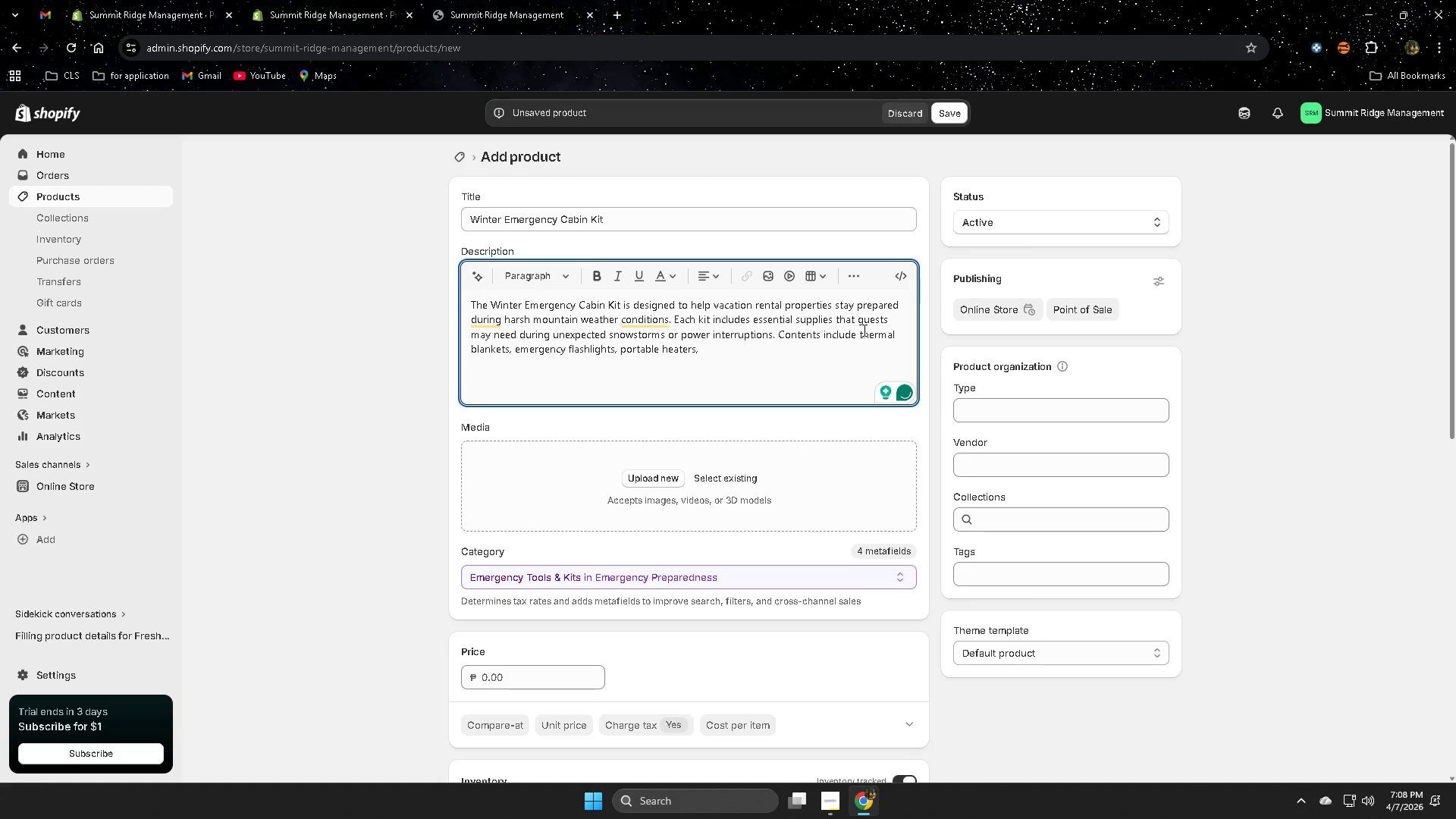 
type(and safety supplies commonly recommended for )
 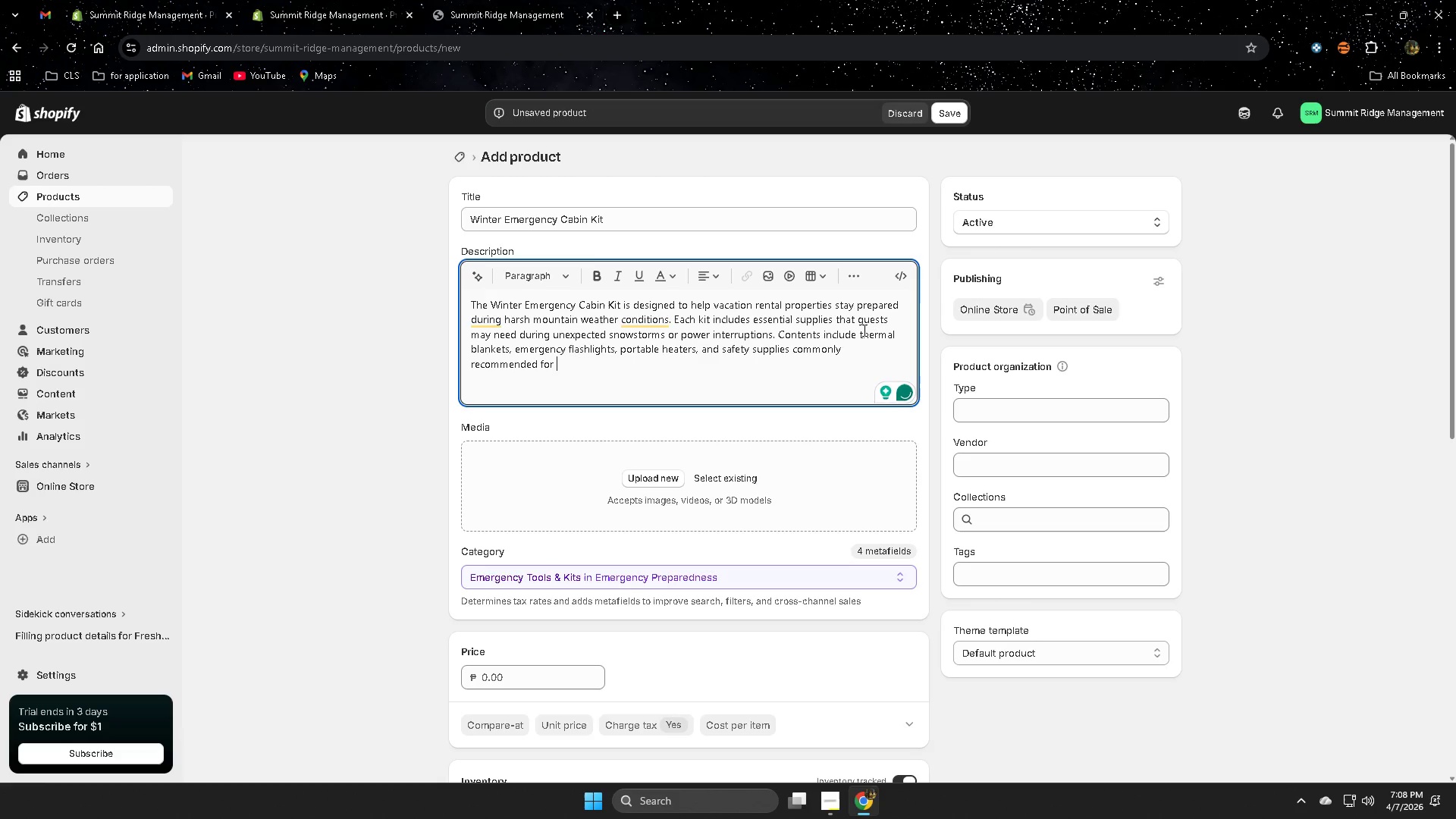 
type(remote mountain properties. These items )
 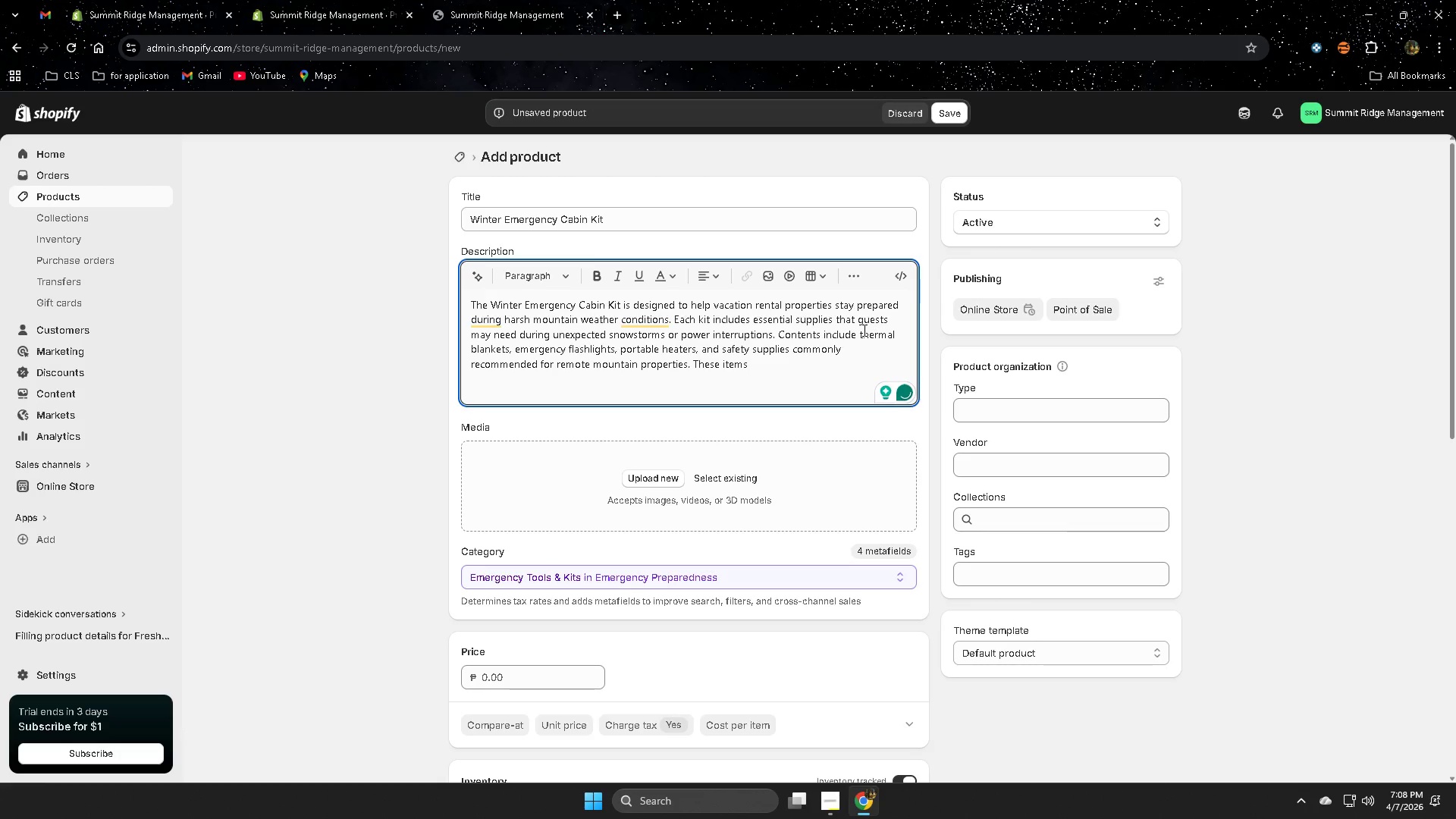 
type(provide peace of mind for bith)
key(Backspace)
key(Backspace)
key(Backspace)
type(oth )
 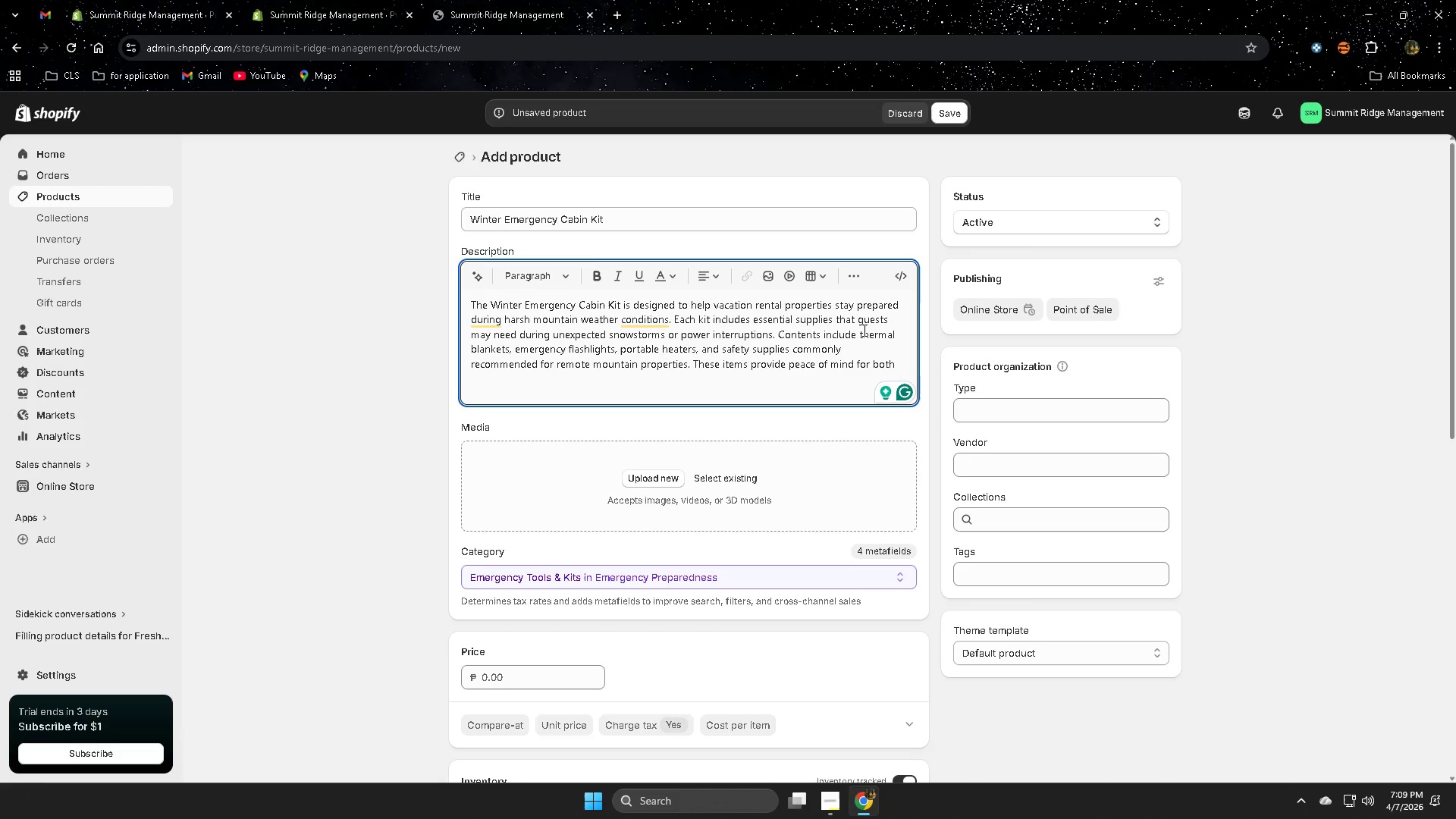 
wait(12.23)
 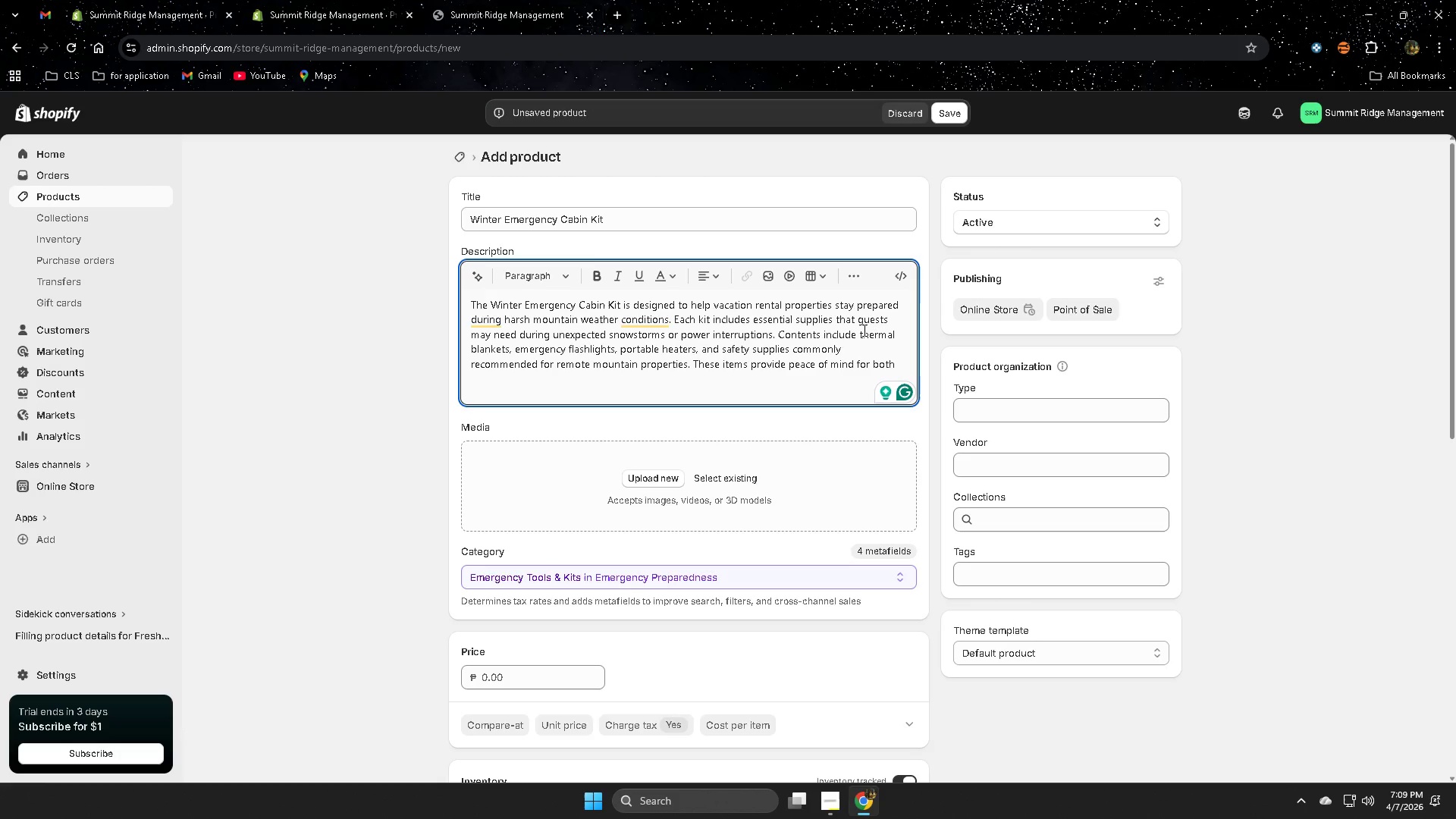 
type(hosts and guests when traveking)
key(Backspace)
key(Backspace)
key(Backspace)
key(Backspace)
type(ling )
 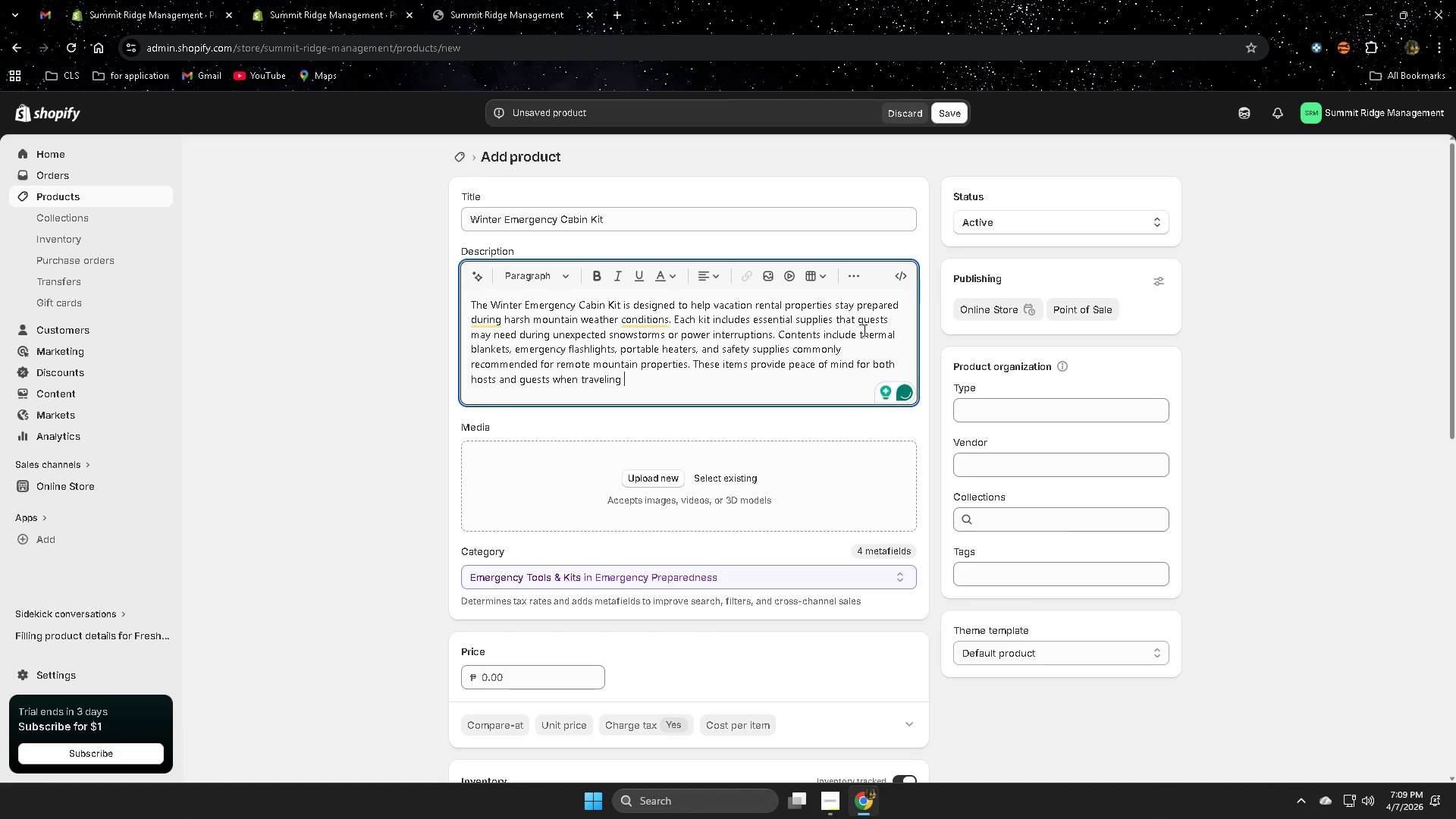 
type(duringf)
key(Backspace)
type( winter months. )
 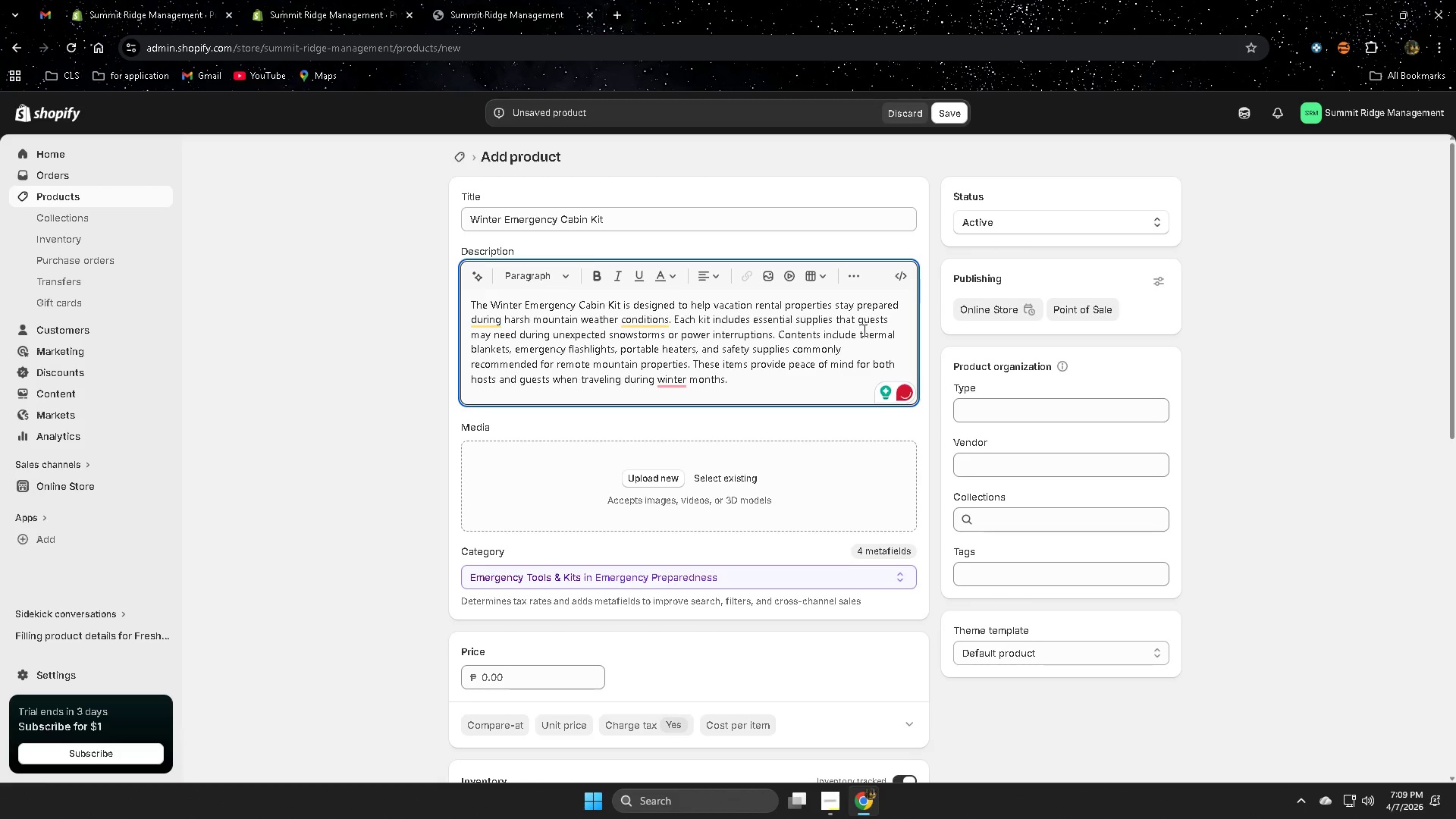 
type(Prop)
 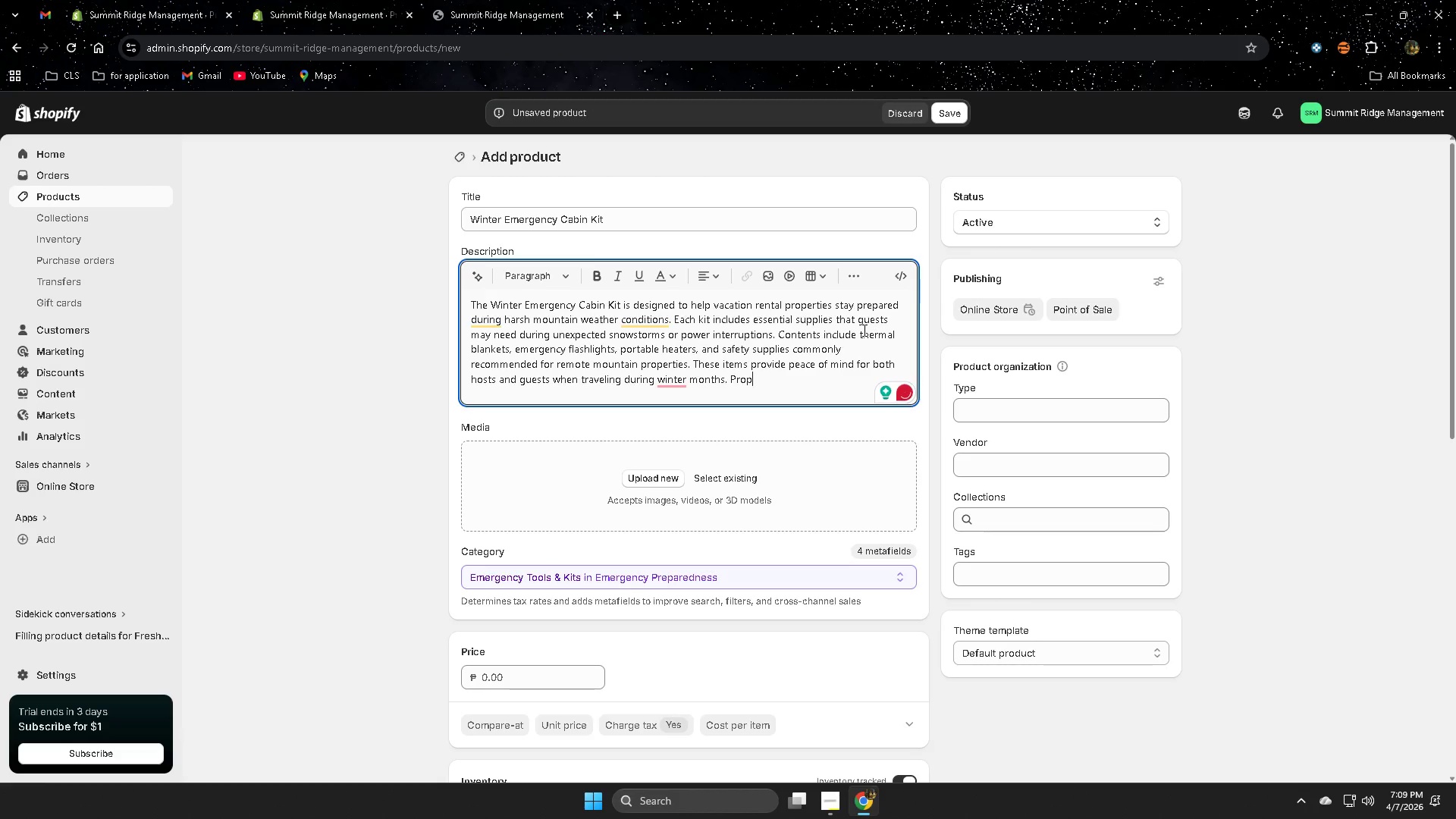 
type(erty managers often place these hits)
key(Backspace)
key(Backspace)
key(Backspace)
key(Backspace)
type(kits )
 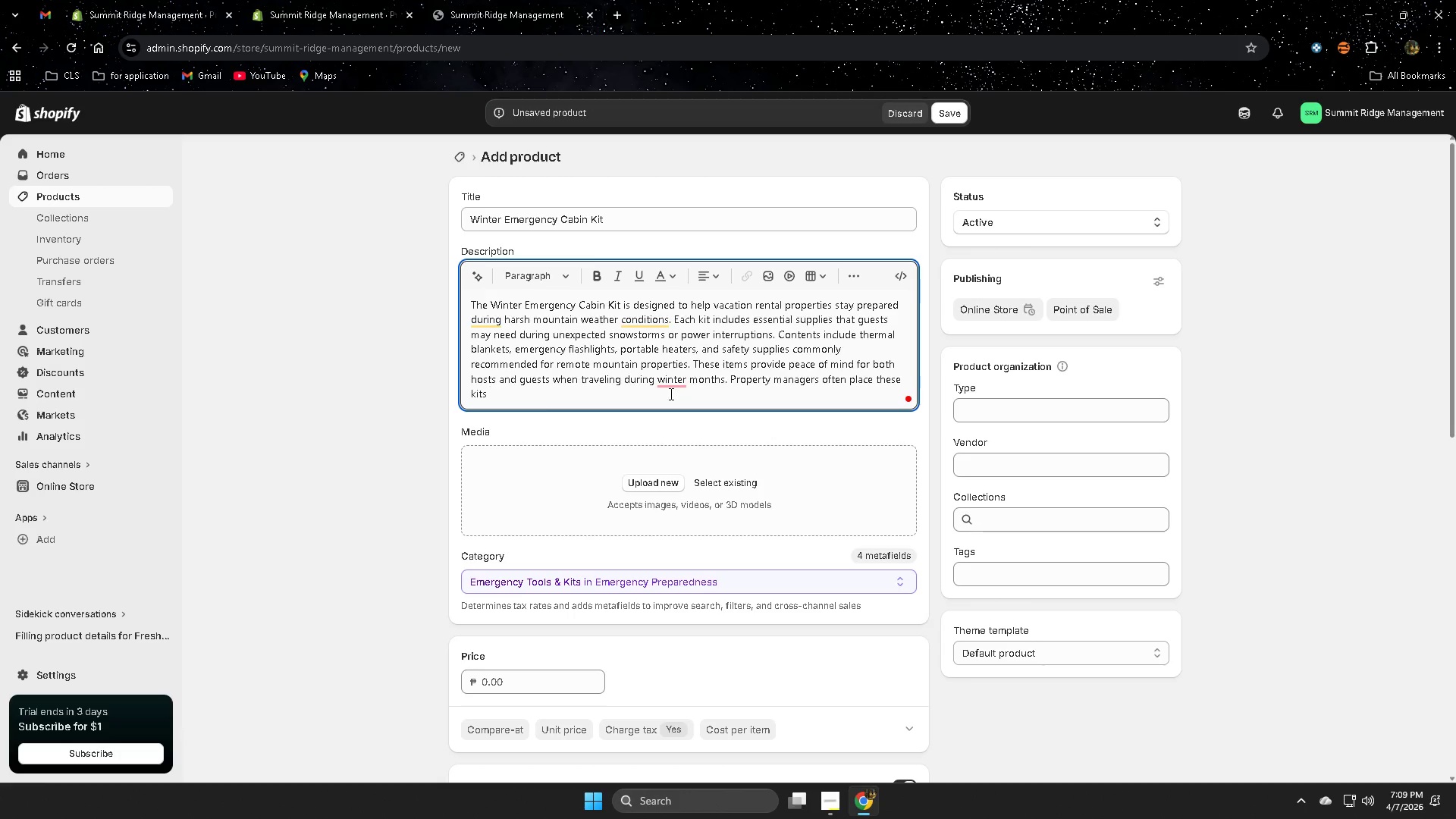 
wait(5.03)
 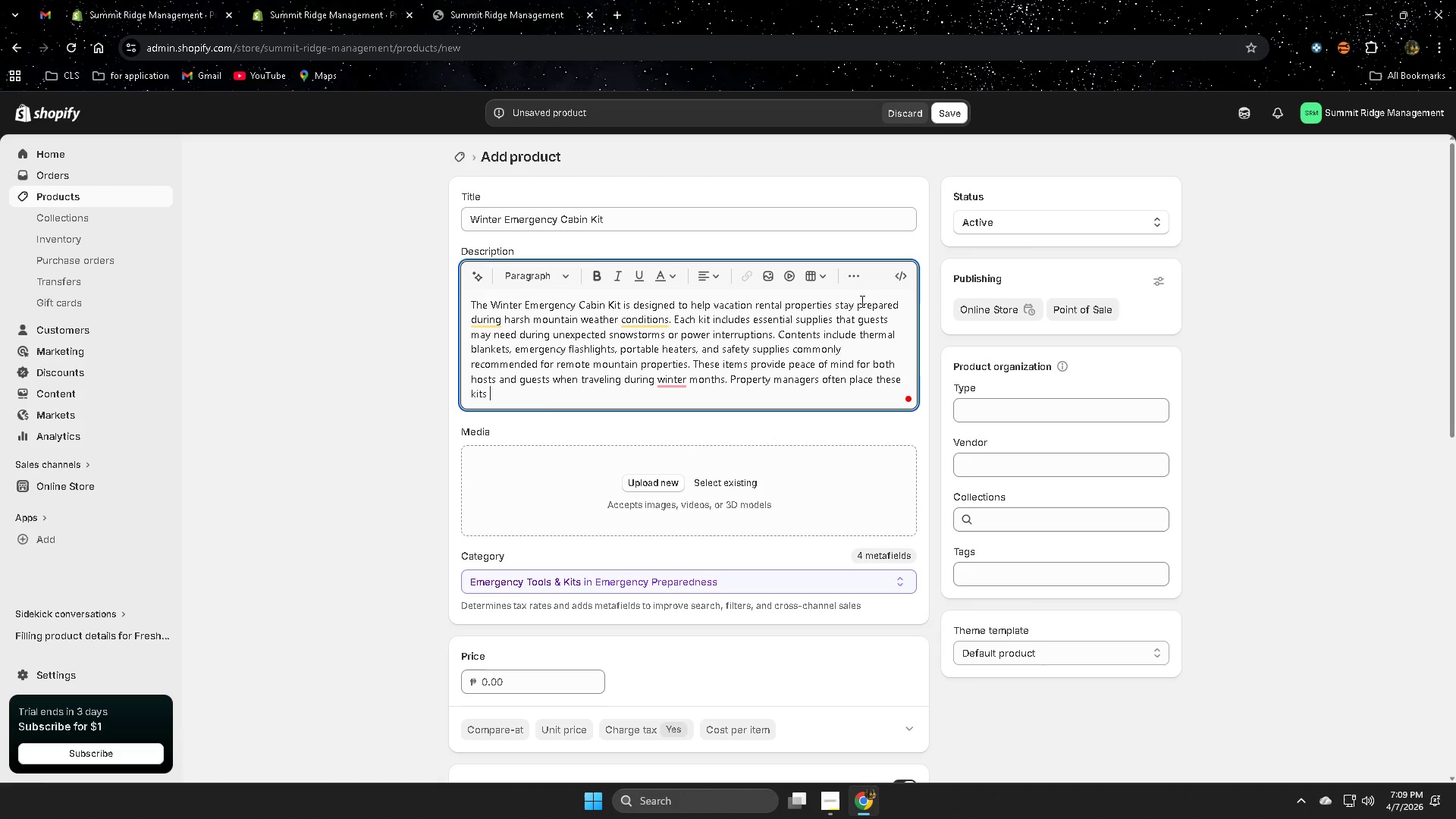 
left_click([686, 419])
 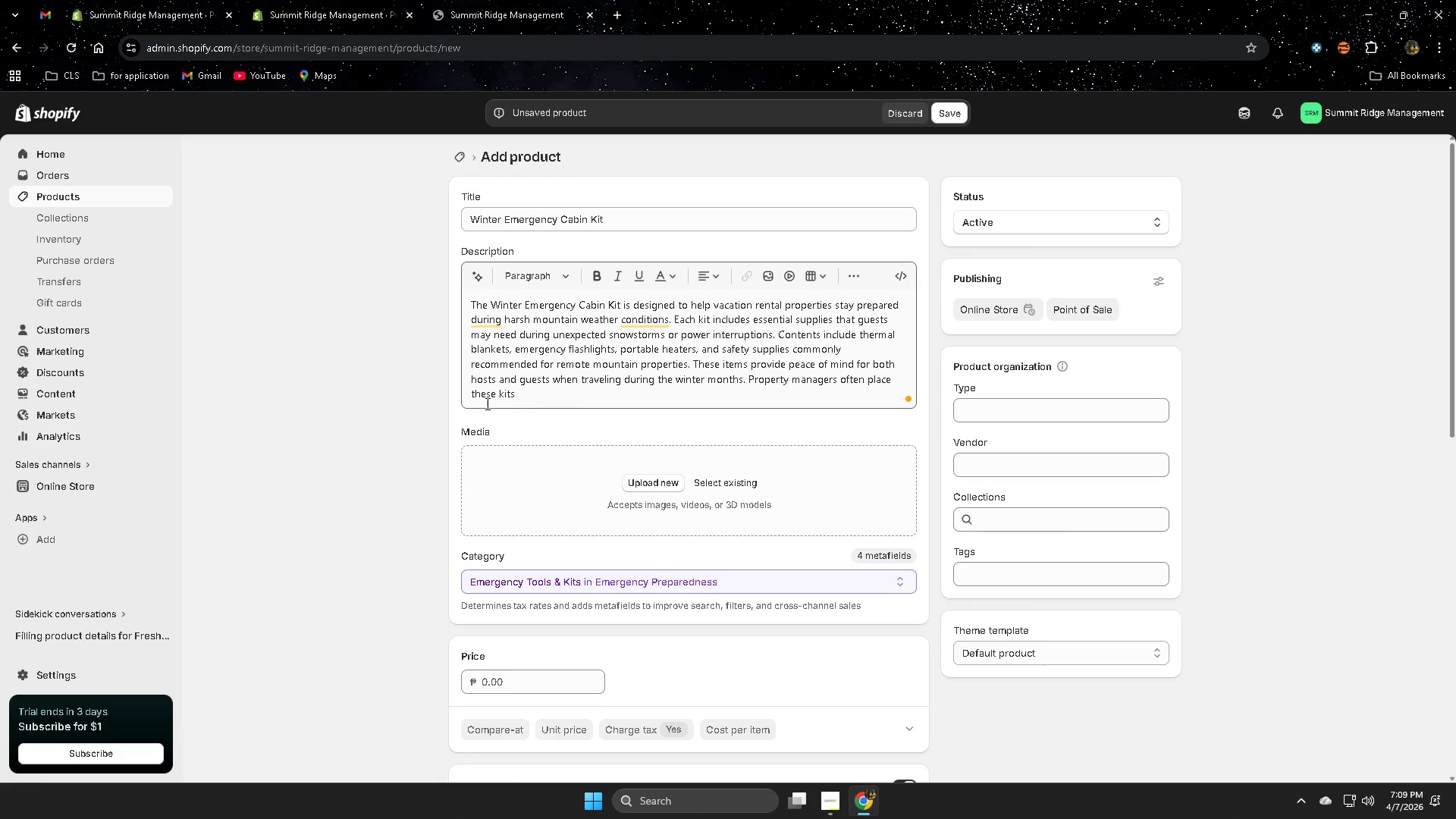 
left_click([526, 397])
 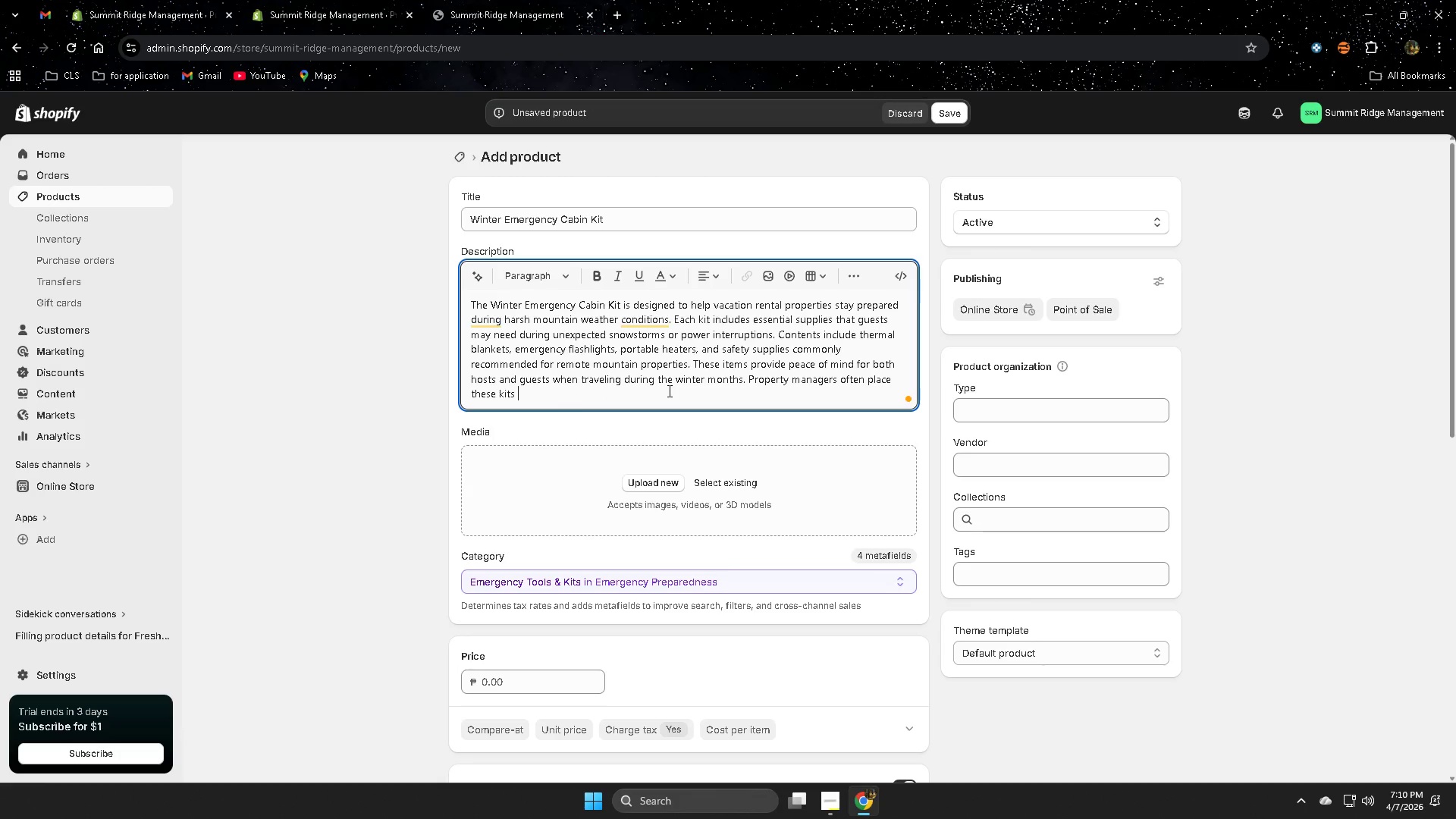 
wait(8.42)
 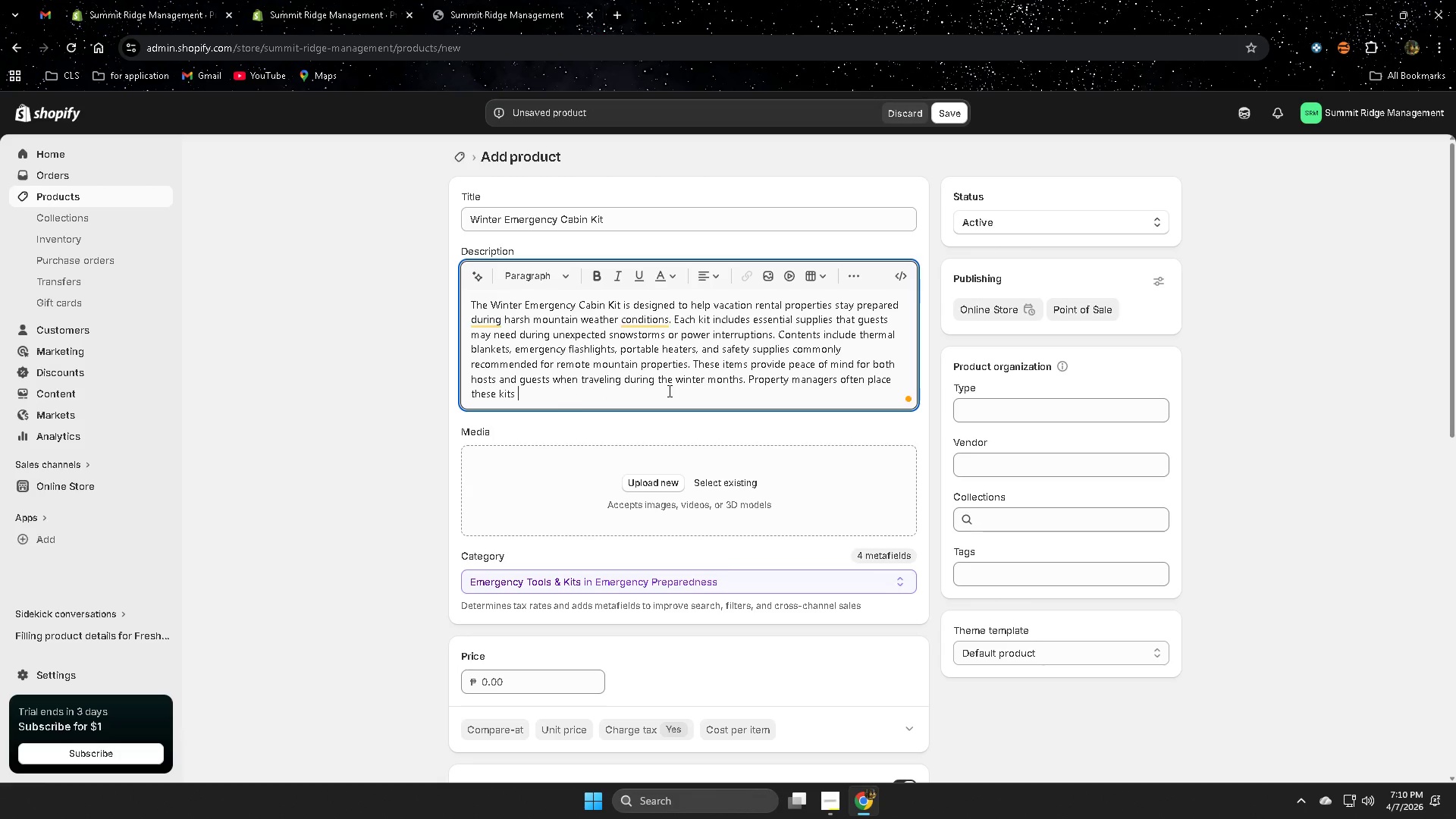 
type(in storage s)
key(Backspace)
type(closets or entry areas where they are easily e)
key(Backspace)
type(accessible if needed. While re)
key(Backspace)
type(arely used, theyplay an important)
 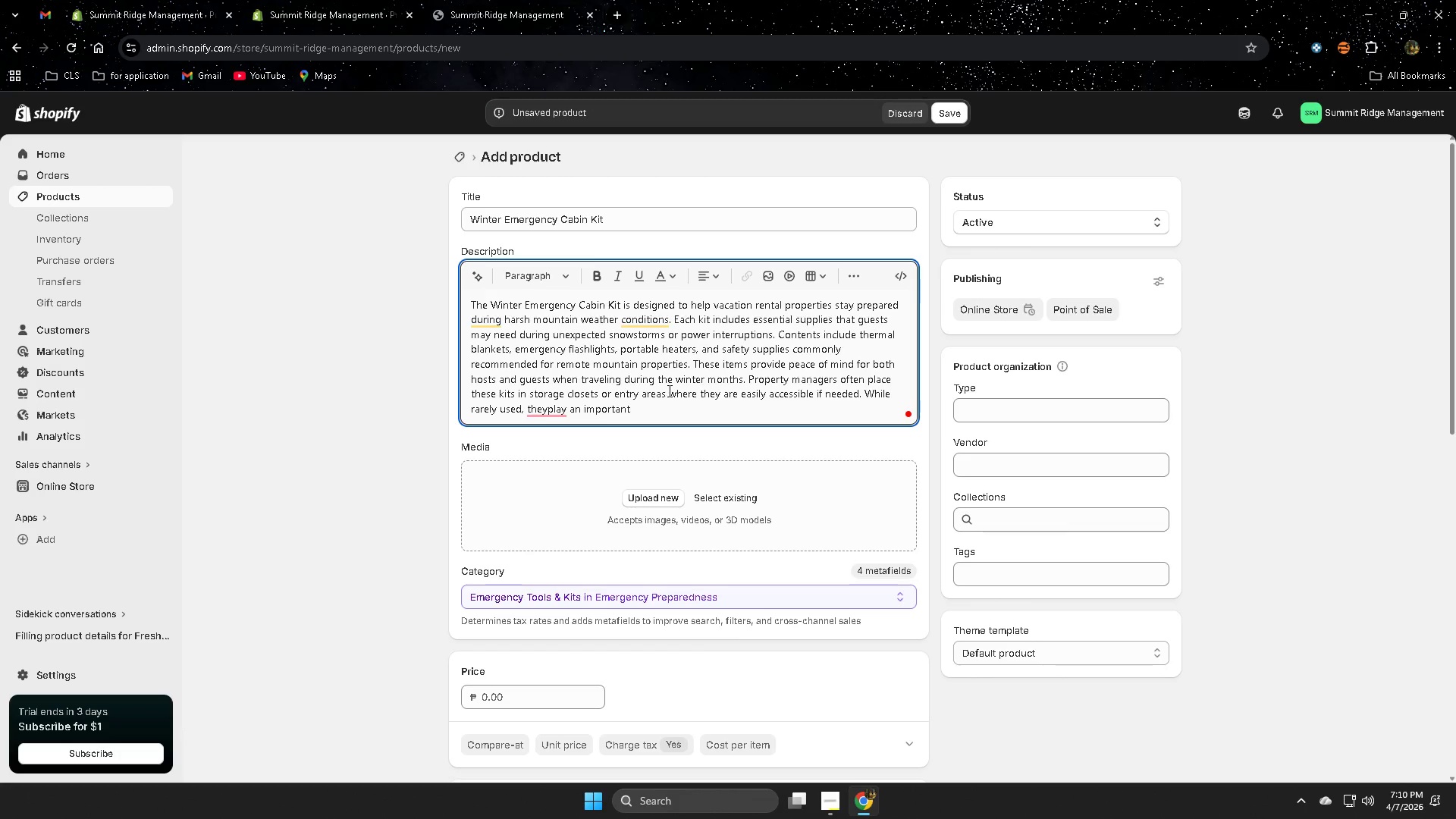 
type( role in maintaining)
 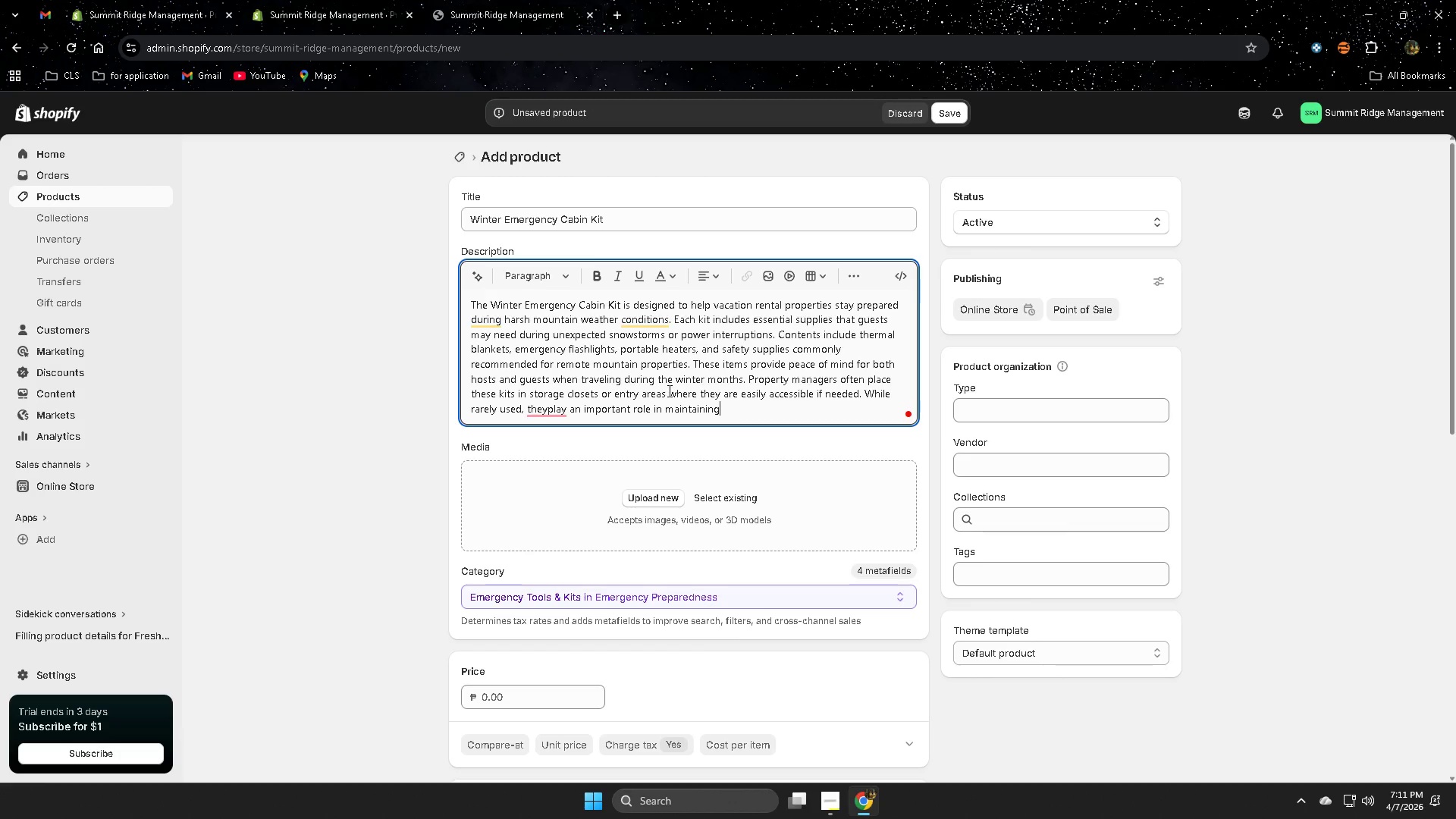 
hold_key(key=ArrowLeft, duration=1.48)
 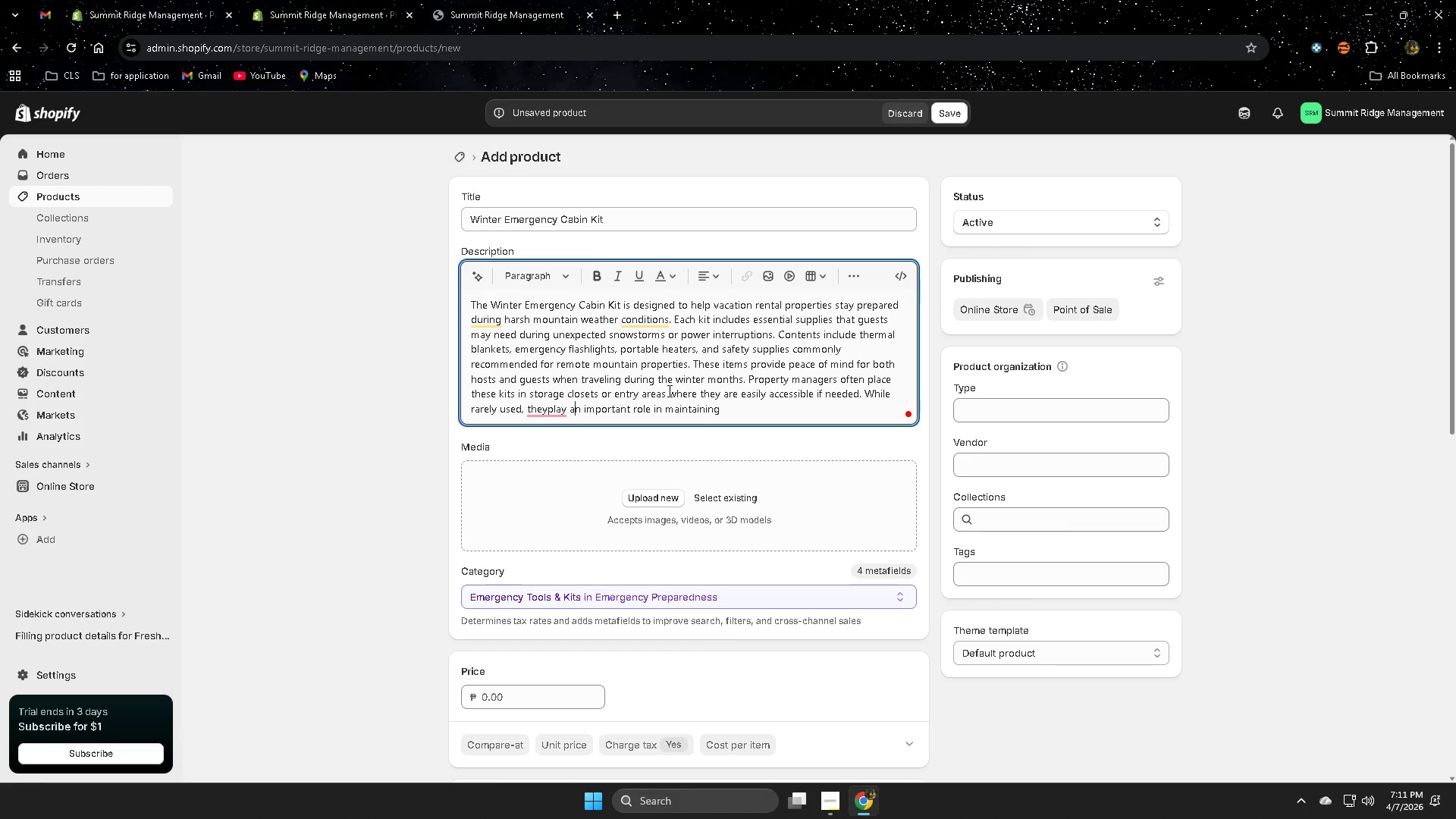 
key(ArrowLeft)
 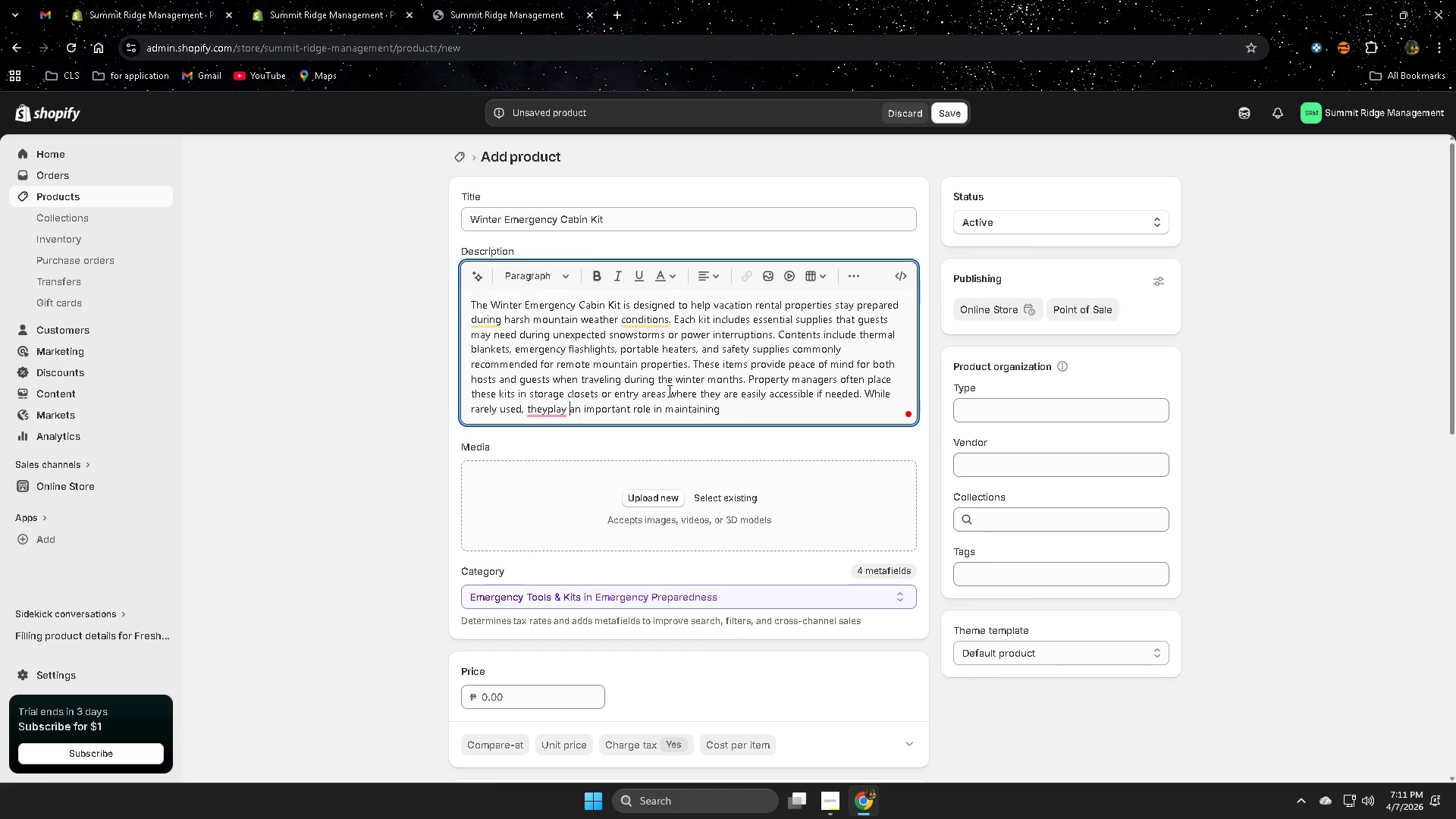 
key(ArrowLeft)
 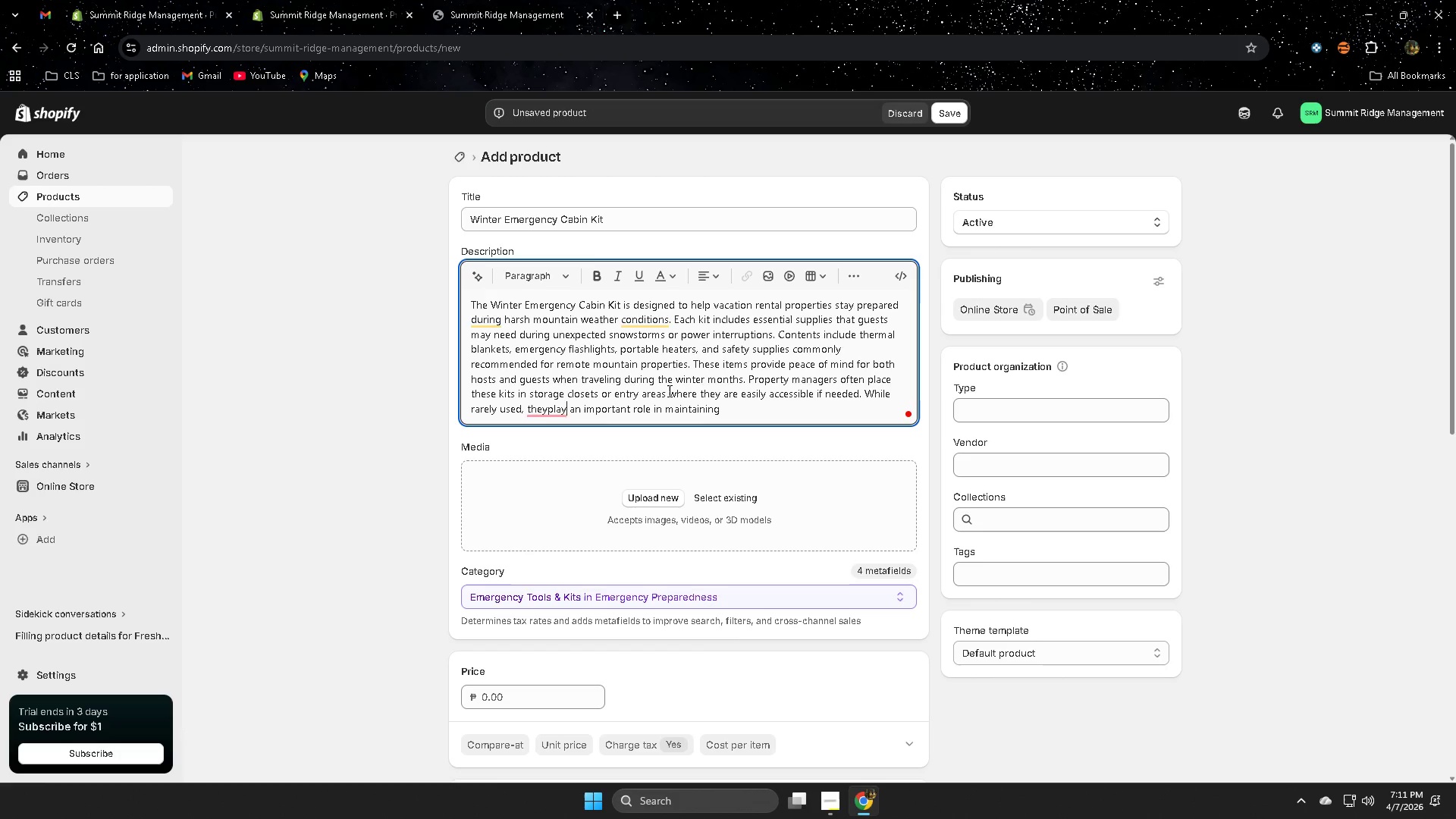 
key(ArrowLeft)
 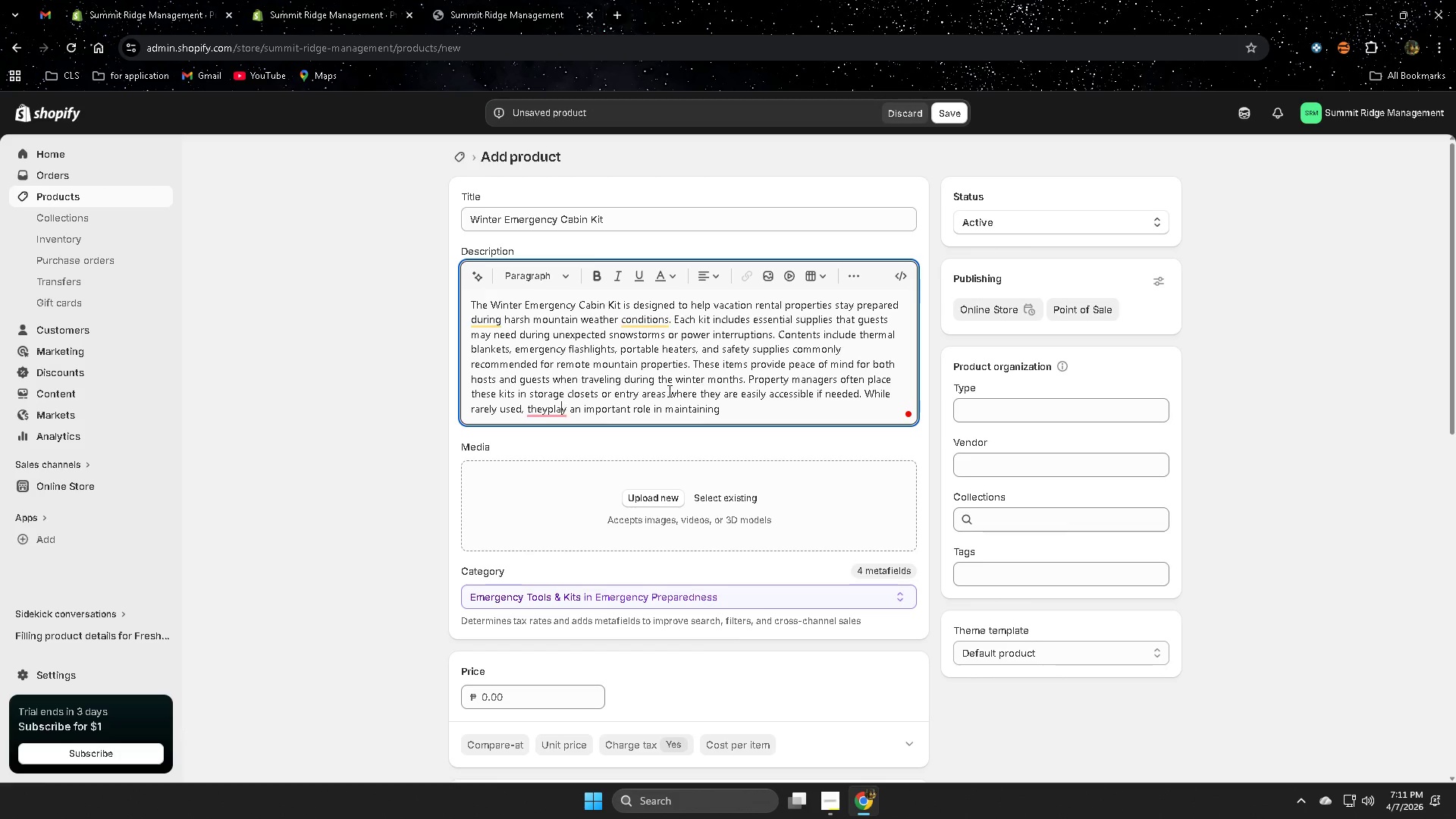 
key(ArrowLeft)
 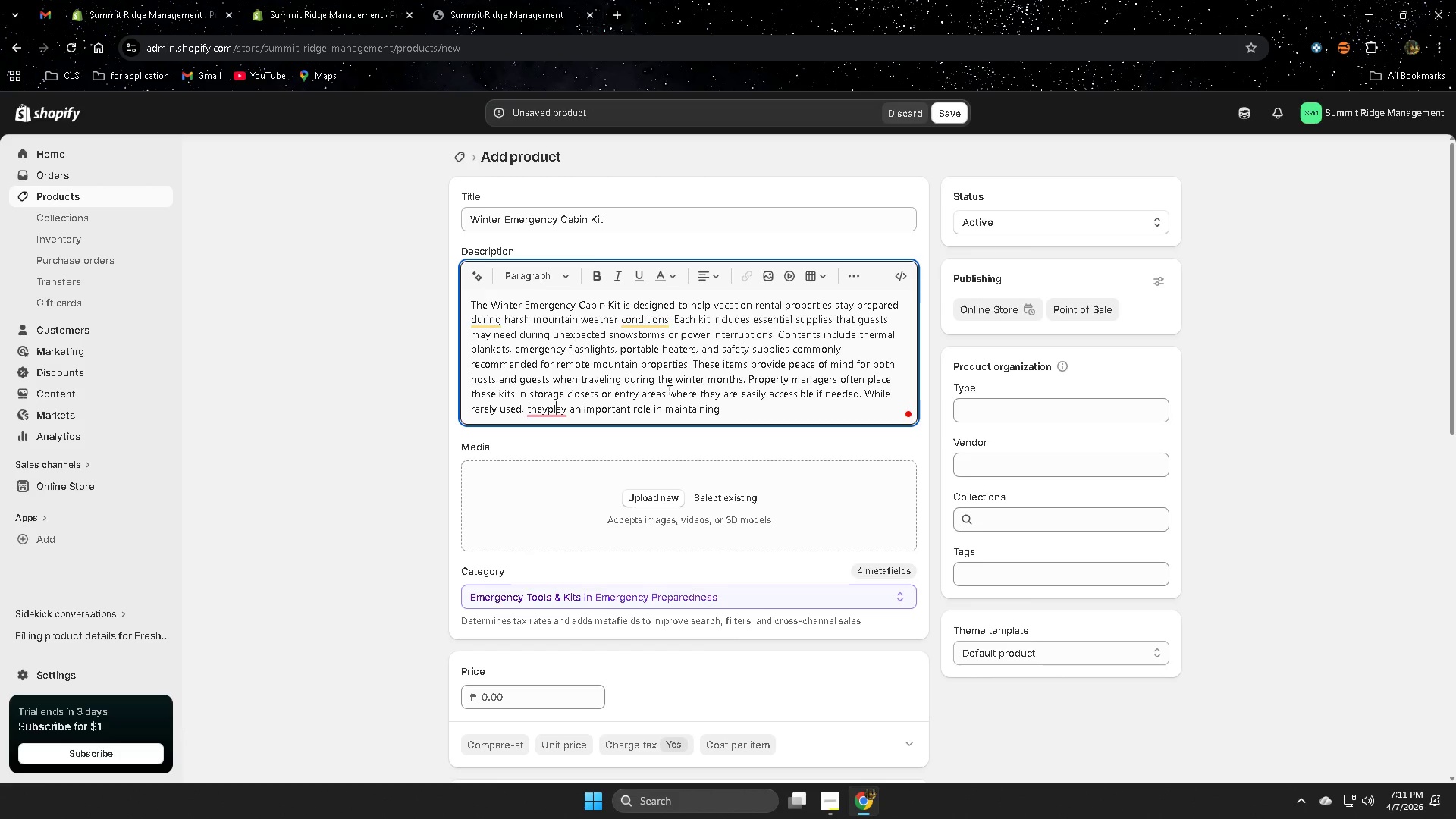 
key(ArrowLeft)
 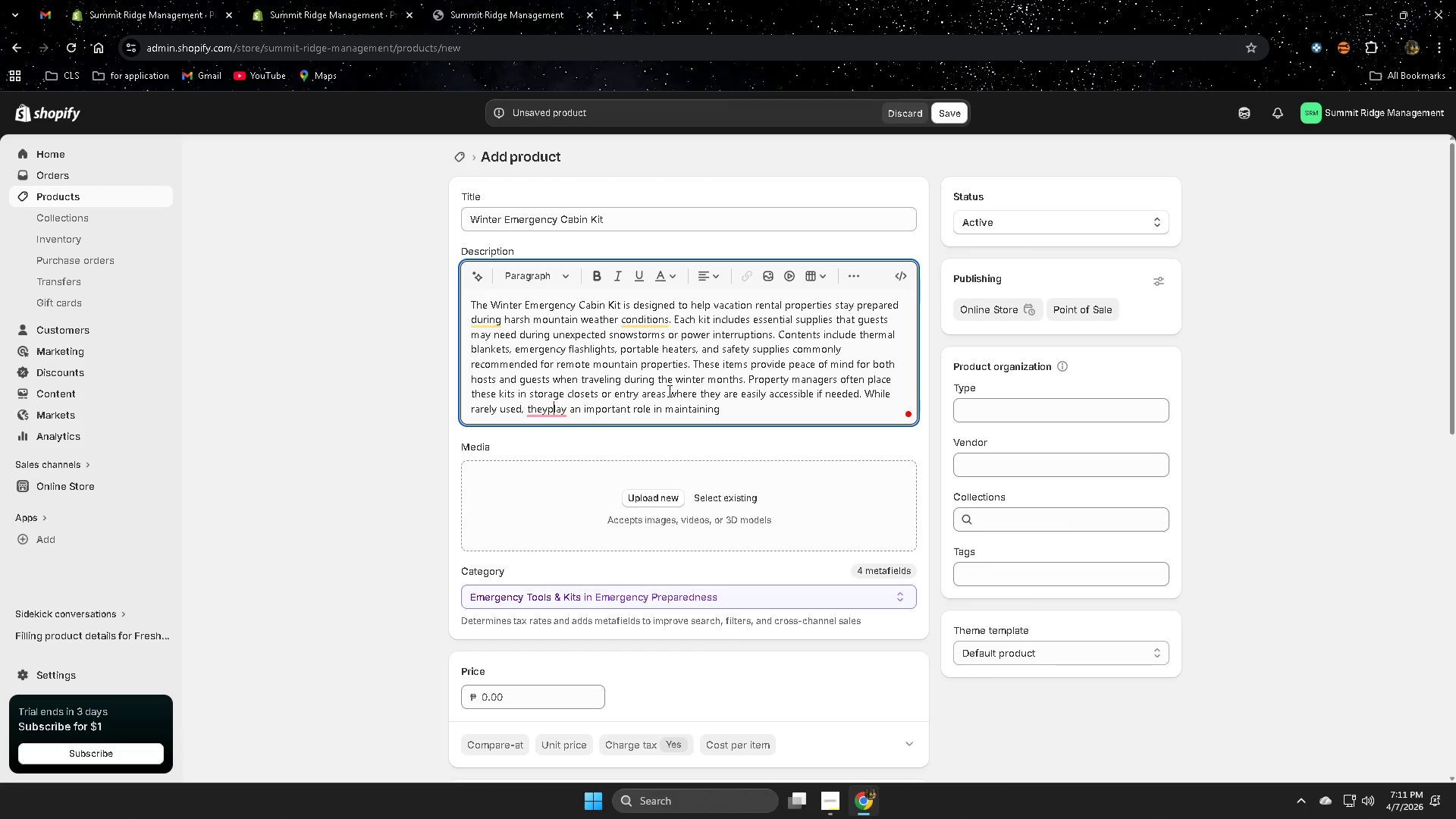 
key(ArrowLeft)
 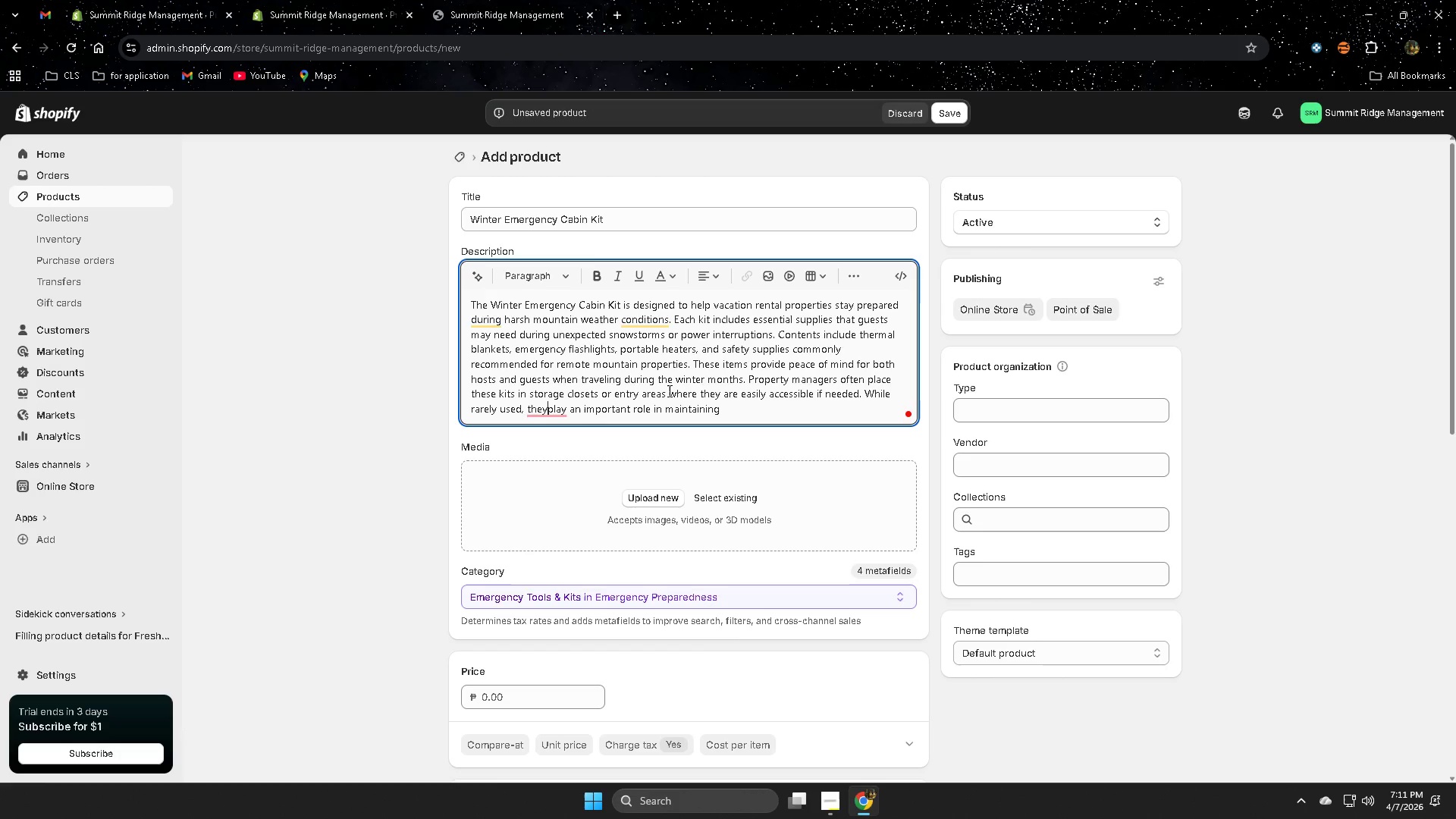 
key(Space)
 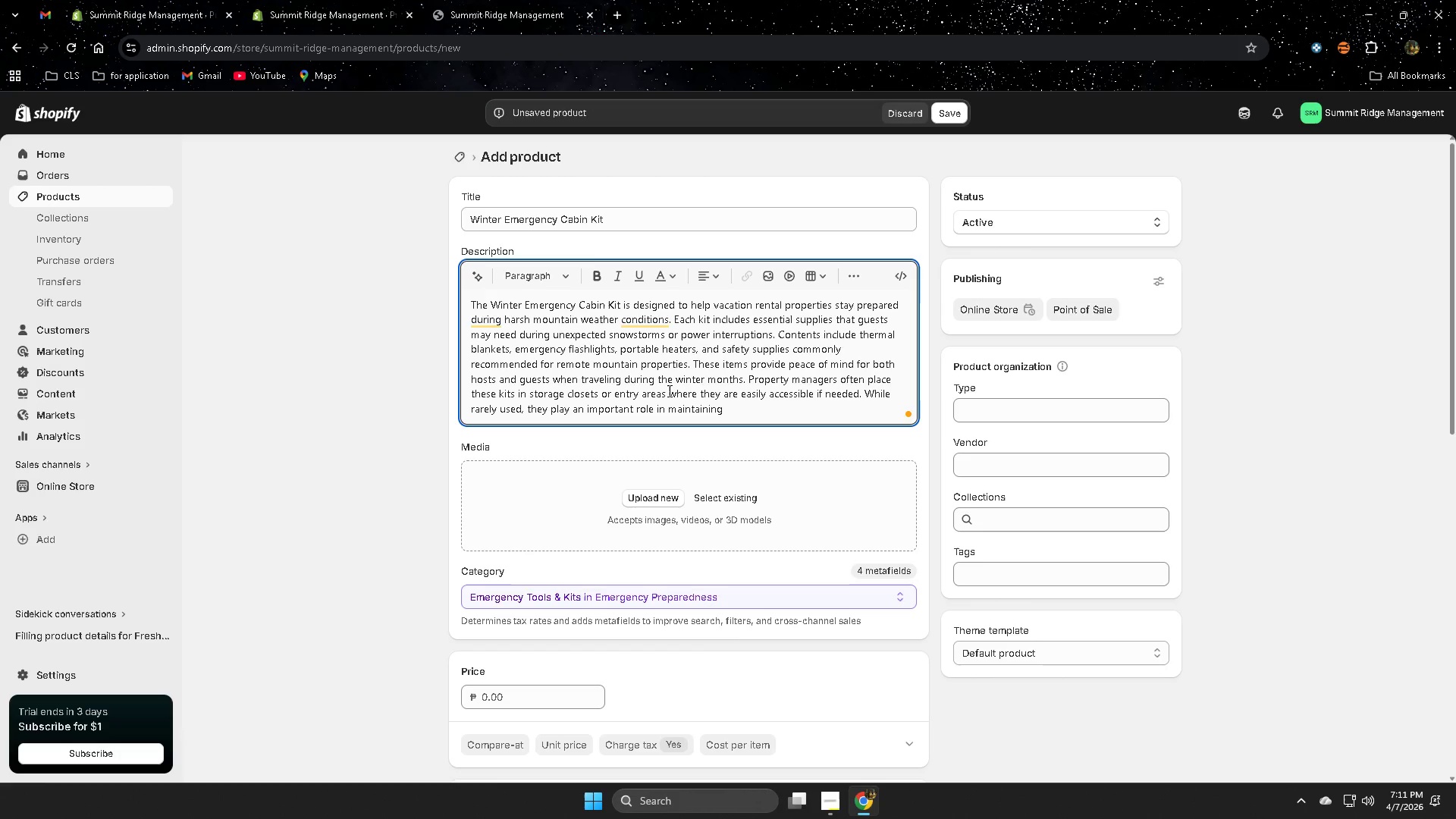 
hold_key(key=ArrowRight, duration=1.5)
 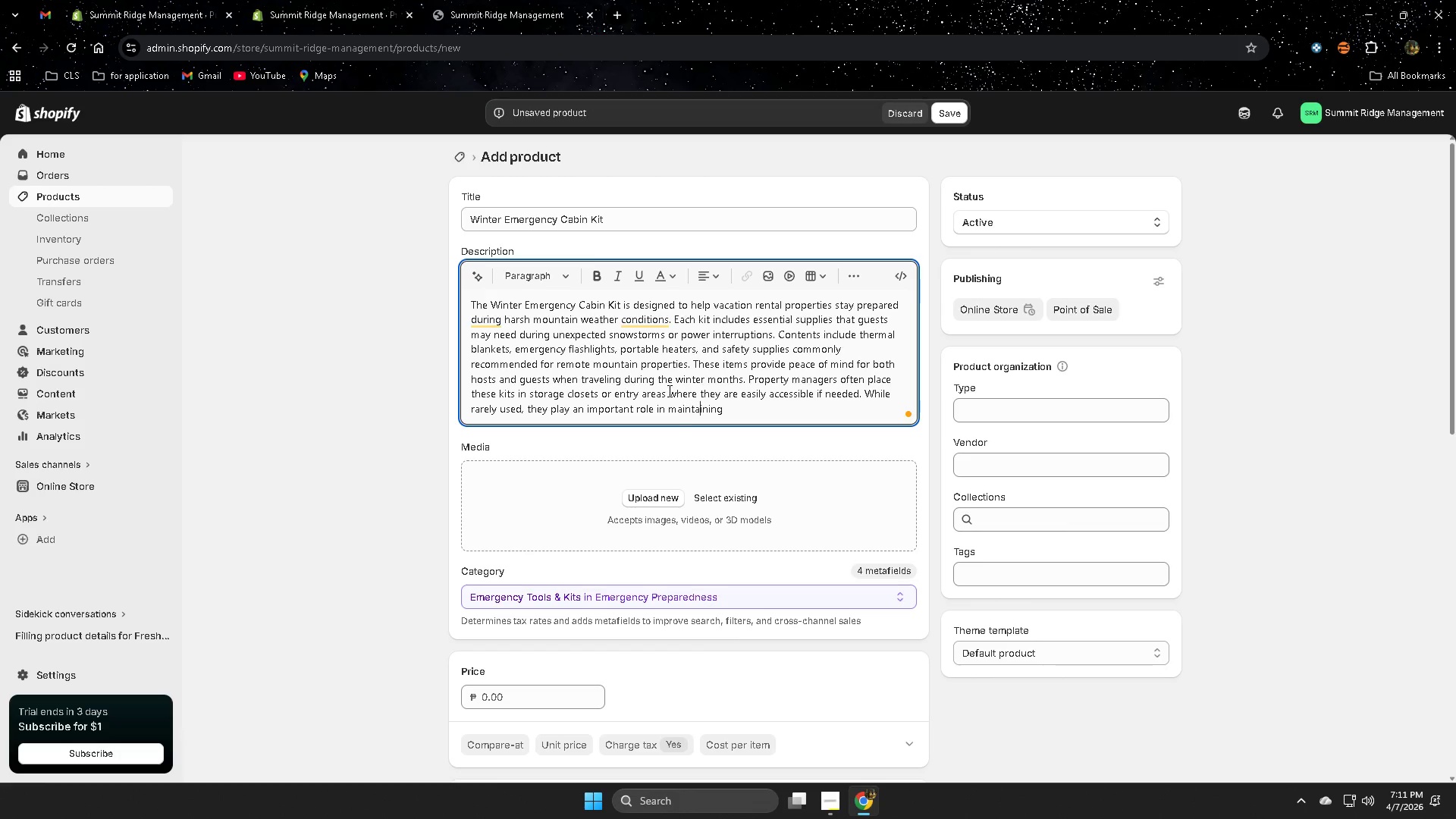 
key(ArrowRight)
 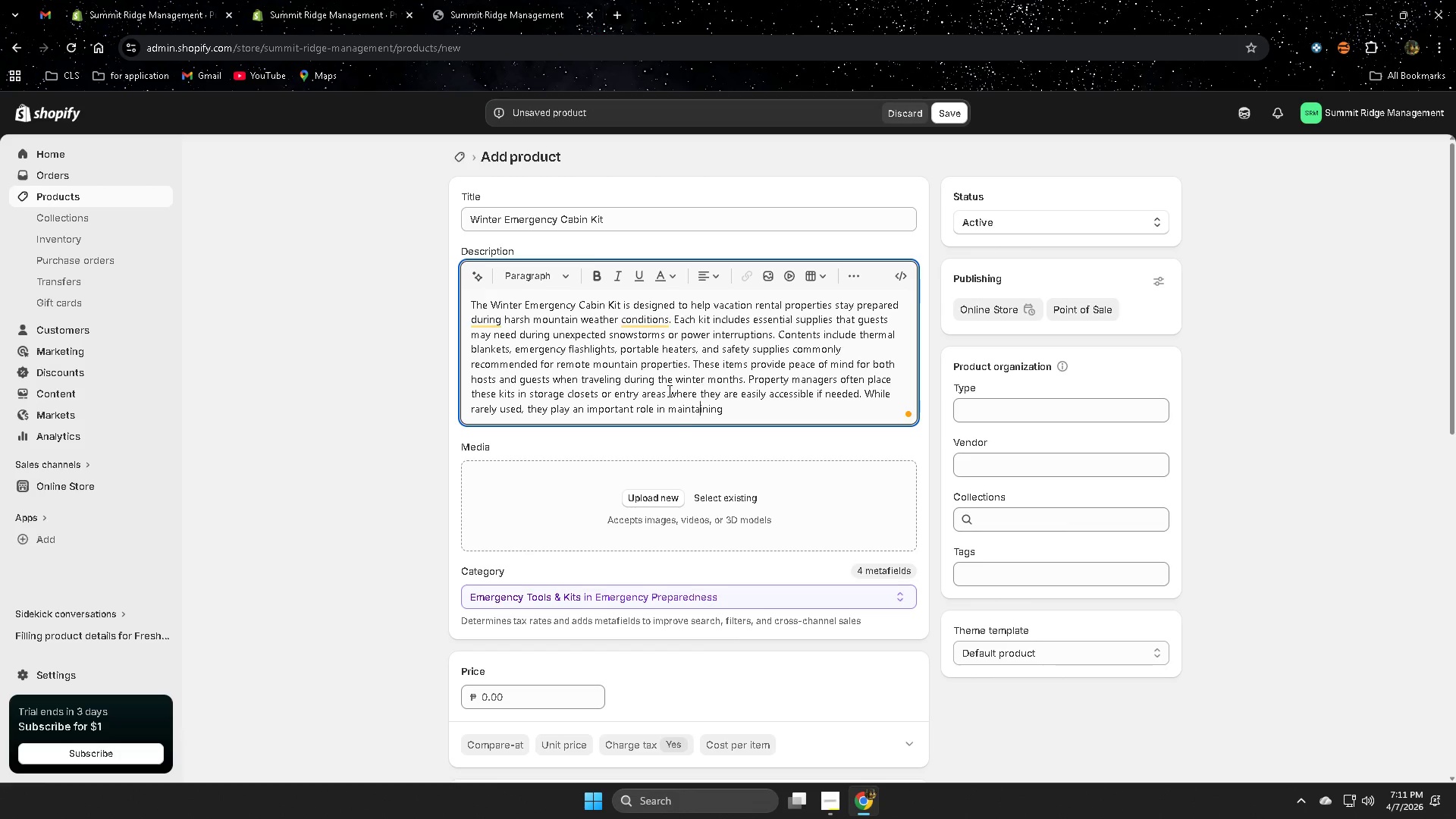 
key(ArrowRight)
 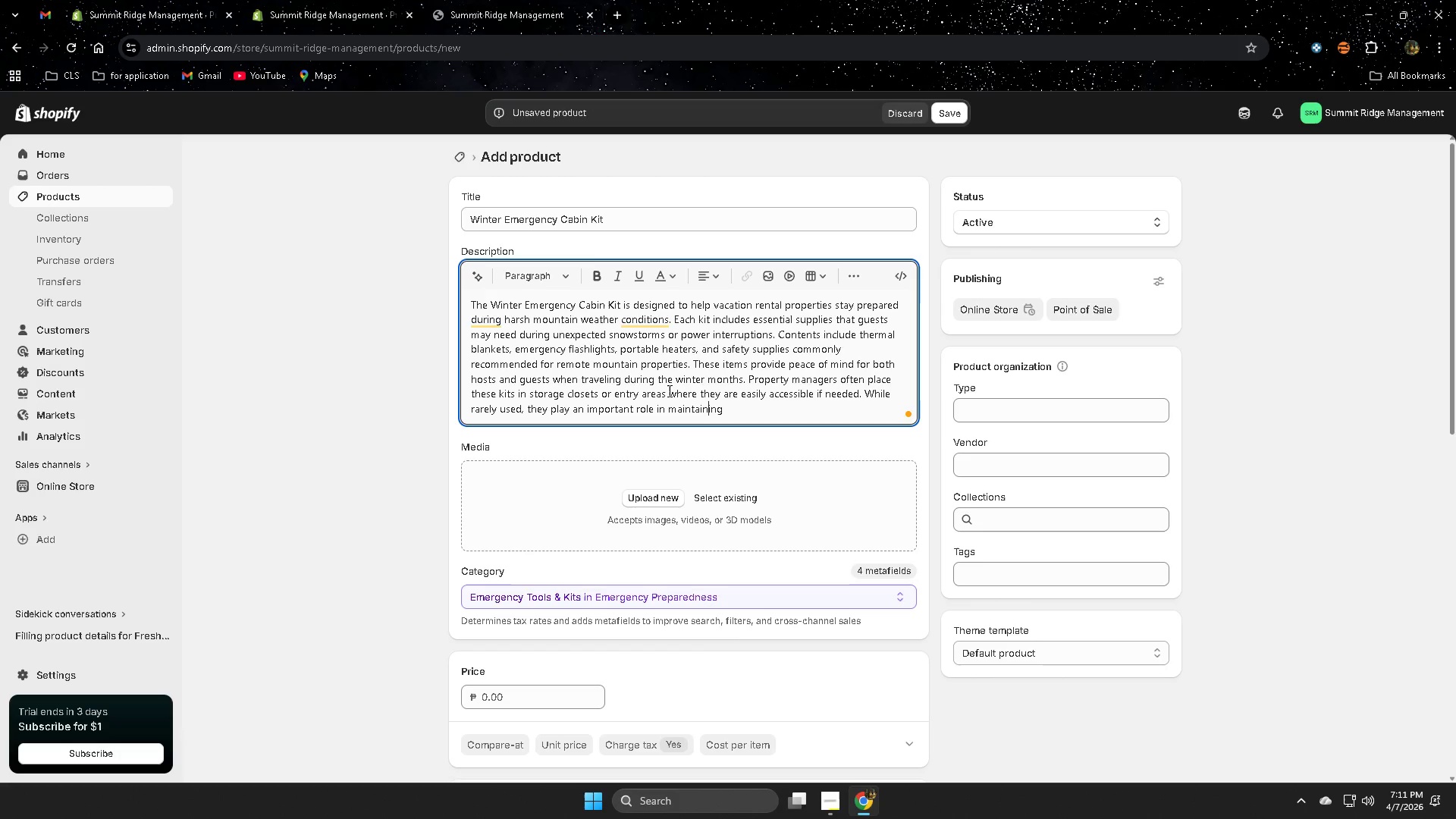 
key(ArrowRight)
 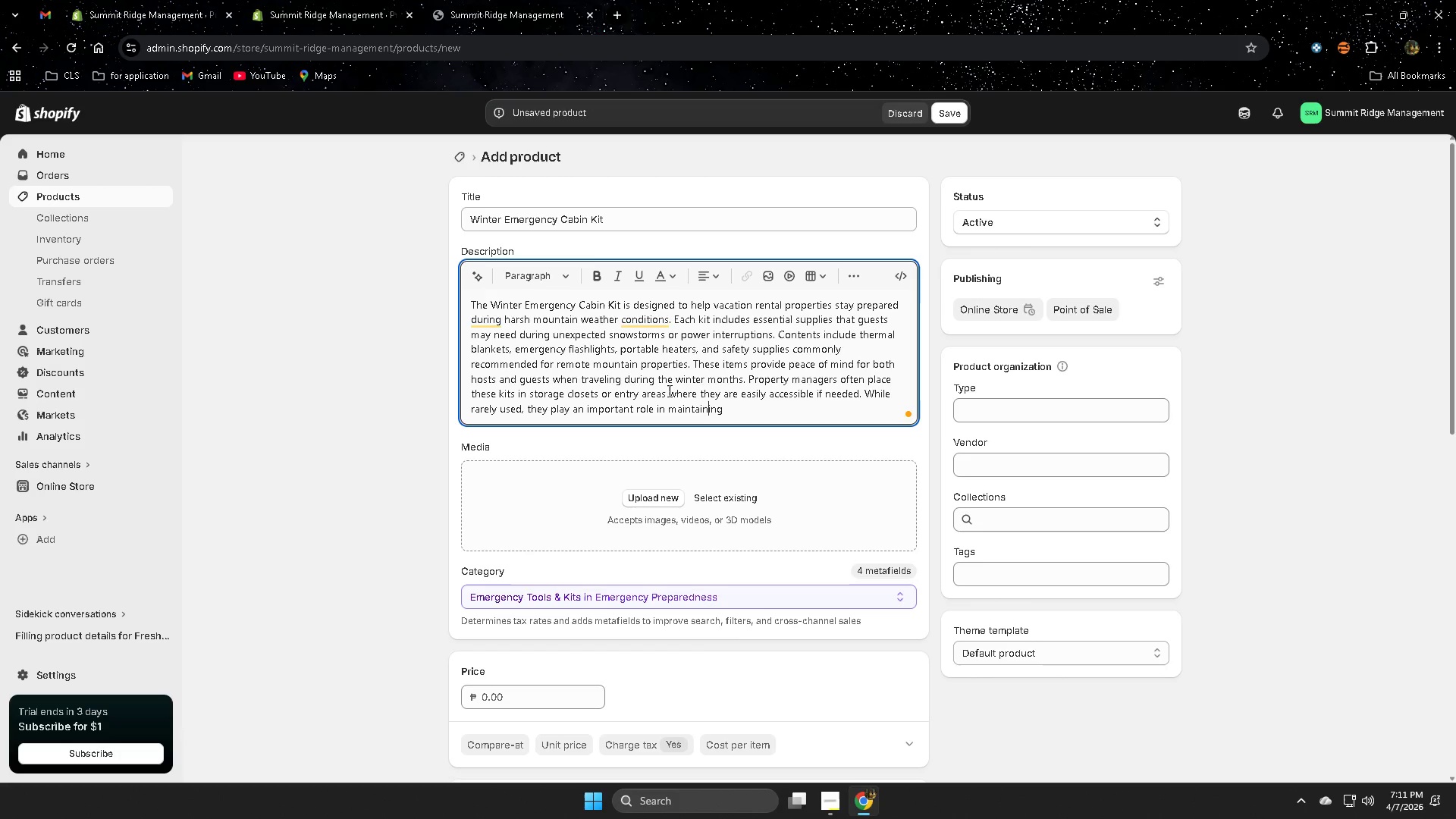 
key(ArrowRight)
 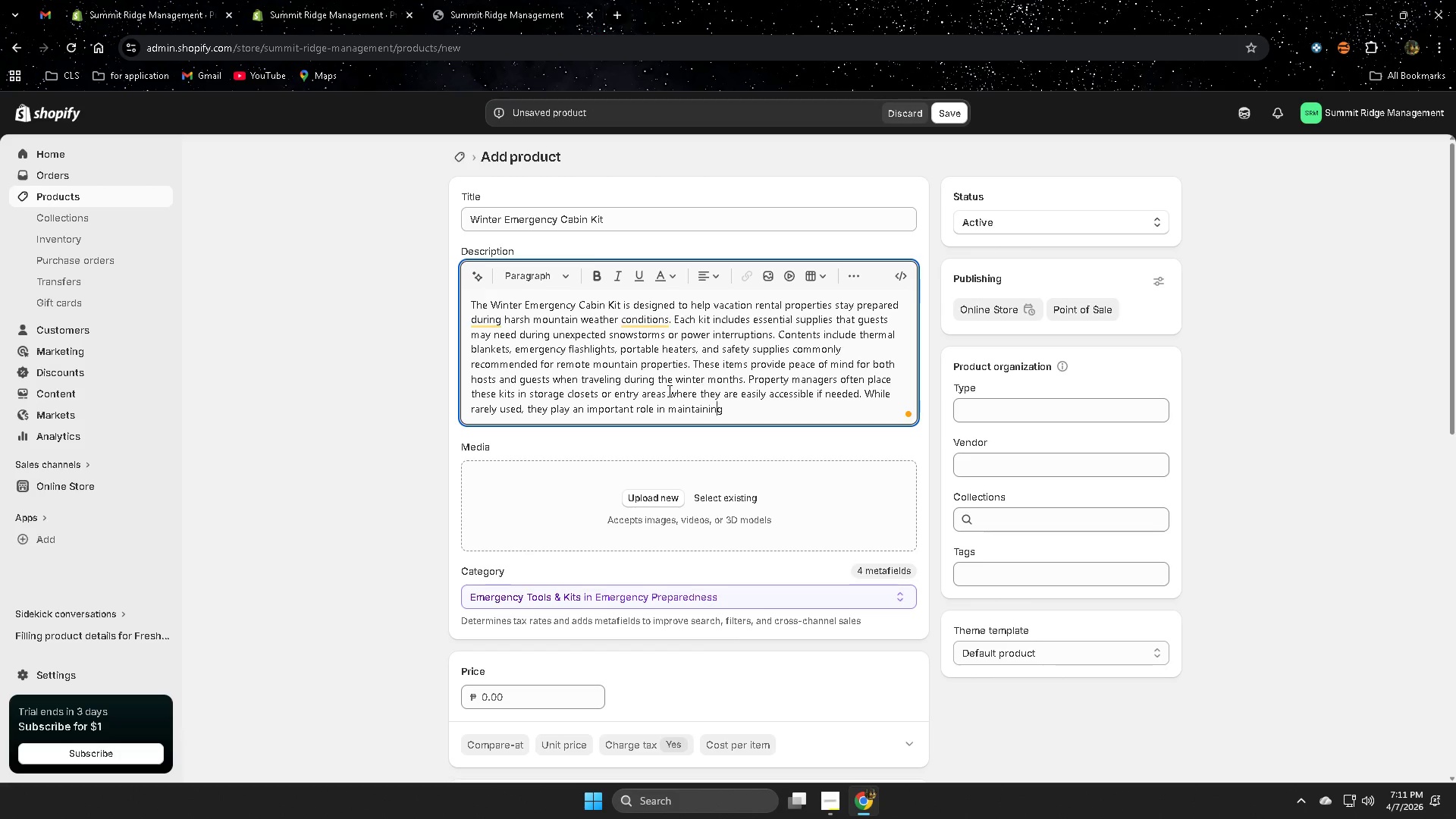 
key(ArrowRight)
 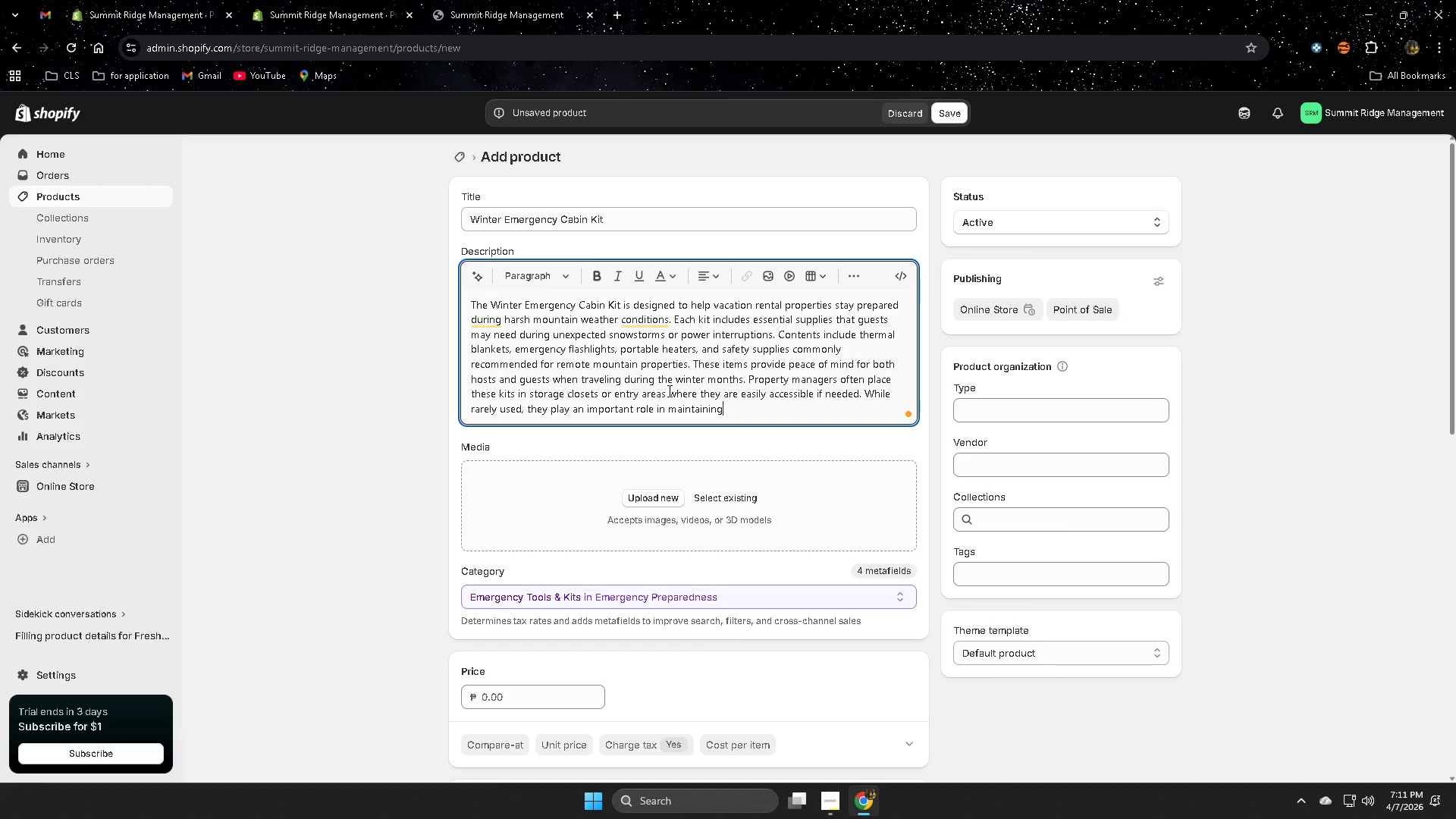 
key(ArrowRight)
 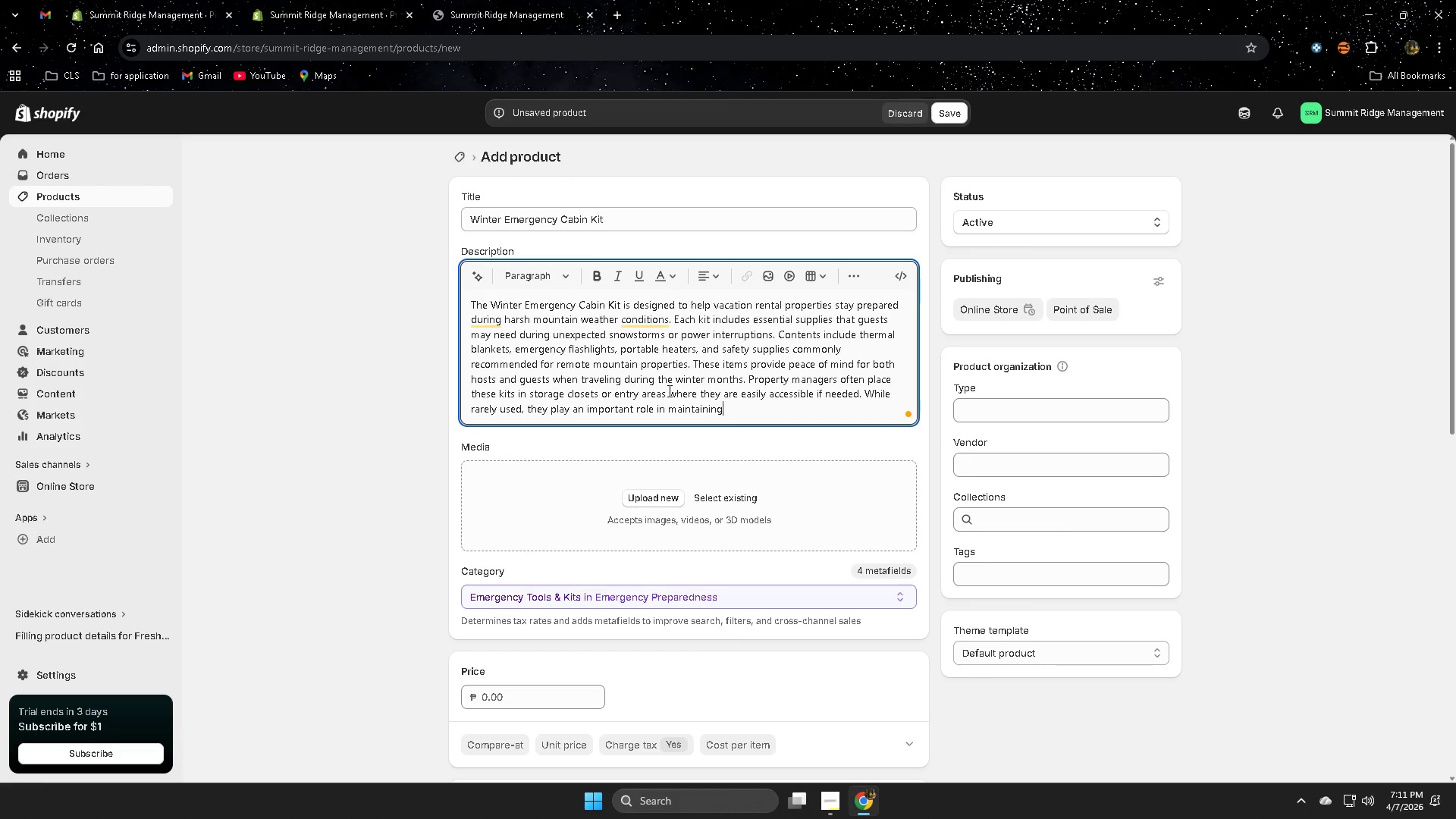 
type(safety )
key(Backspace)
key(Backspace)
key(Backspace)
key(Backspace)
key(Backspace)
key(Backspace)
key(Backspace)
type( safery )
key(Backspace)
key(Backspace)
key(Backspace)
type(ty standards and responsible property management. )
 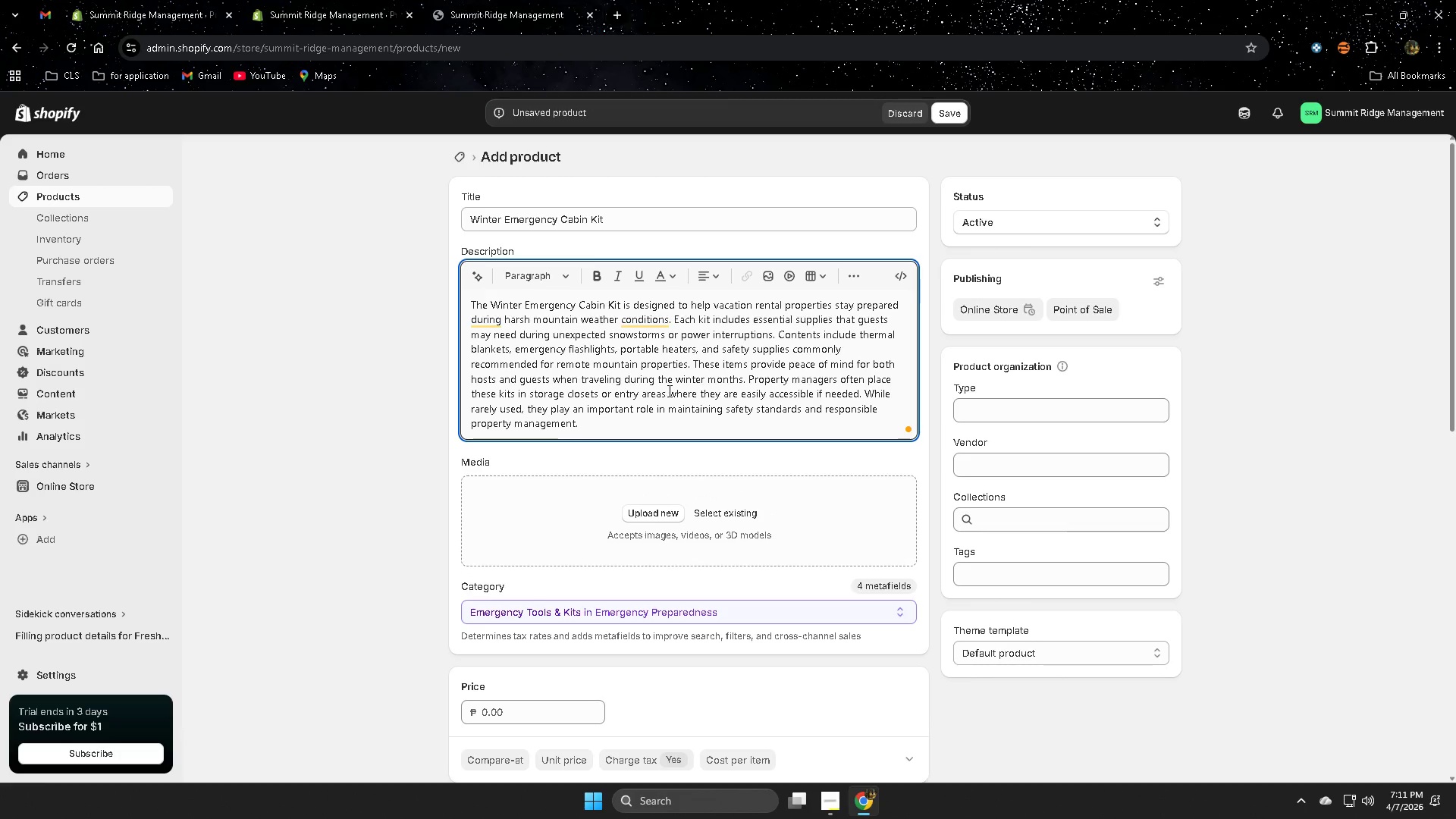 
wait(6.0)
 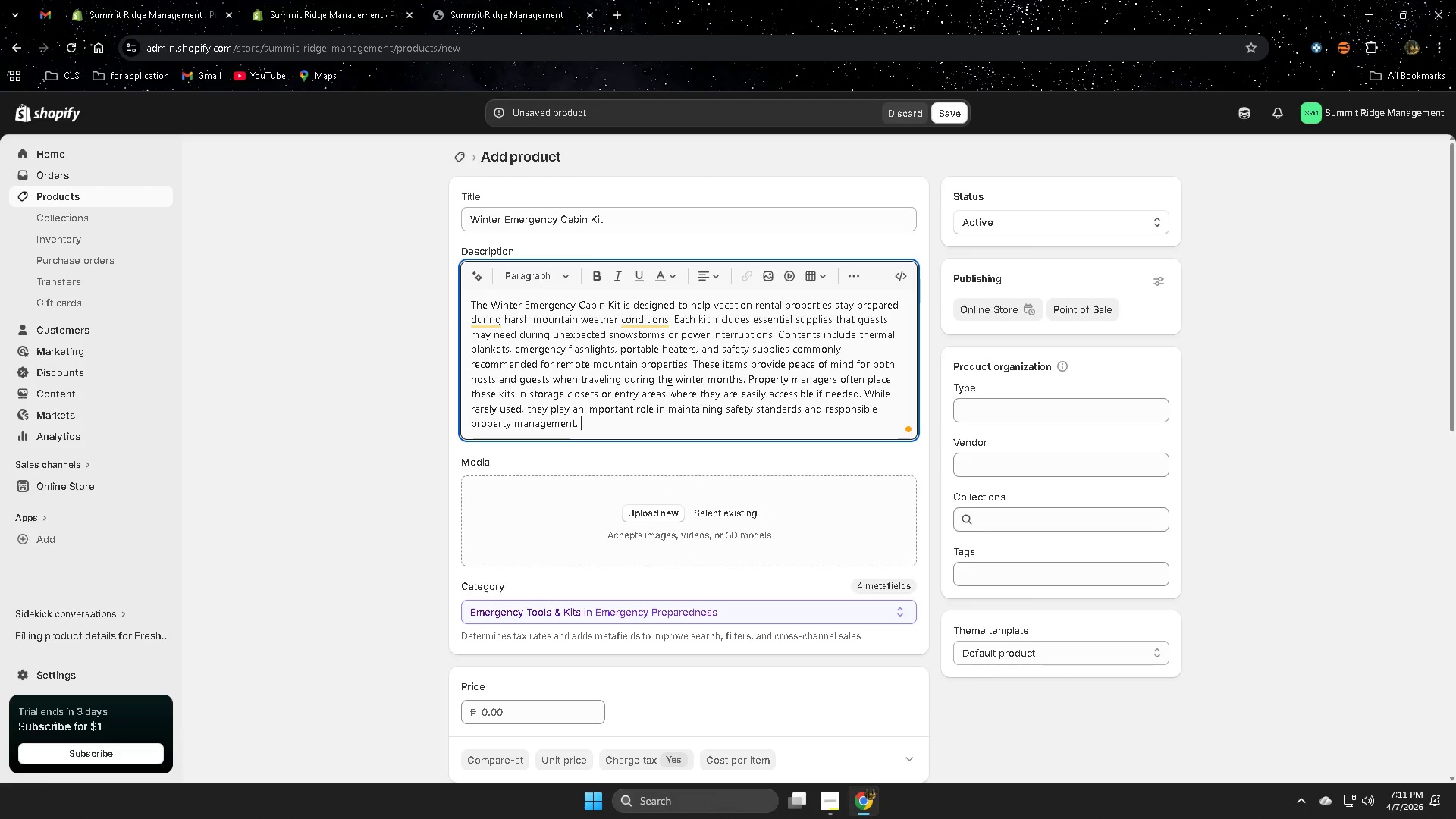 
type(For cabine)
key(Backspace)
type(s located in high-altitude aread)
key(Backspace)
type(s, )
 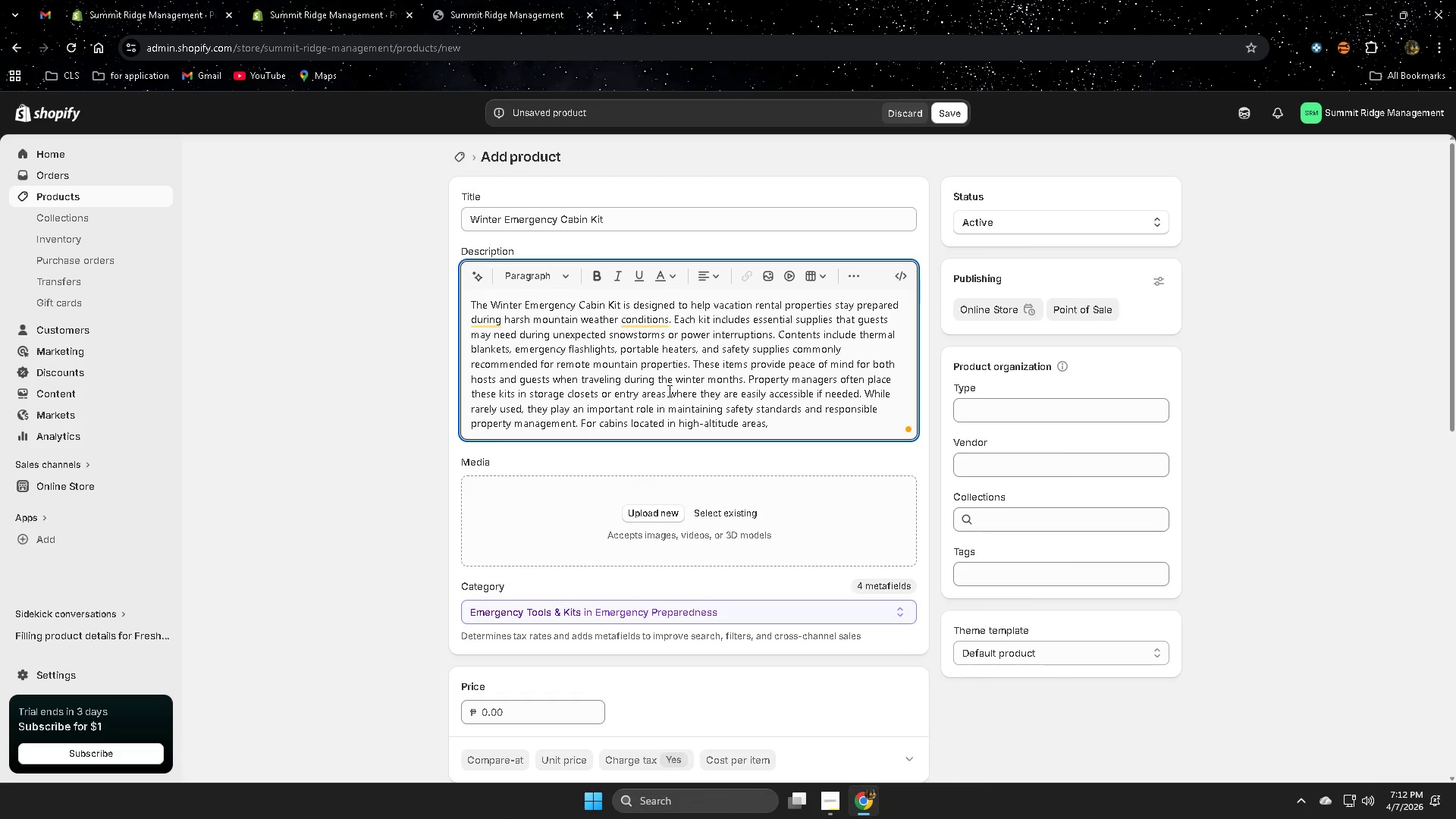 
type(having an emergency kit)
 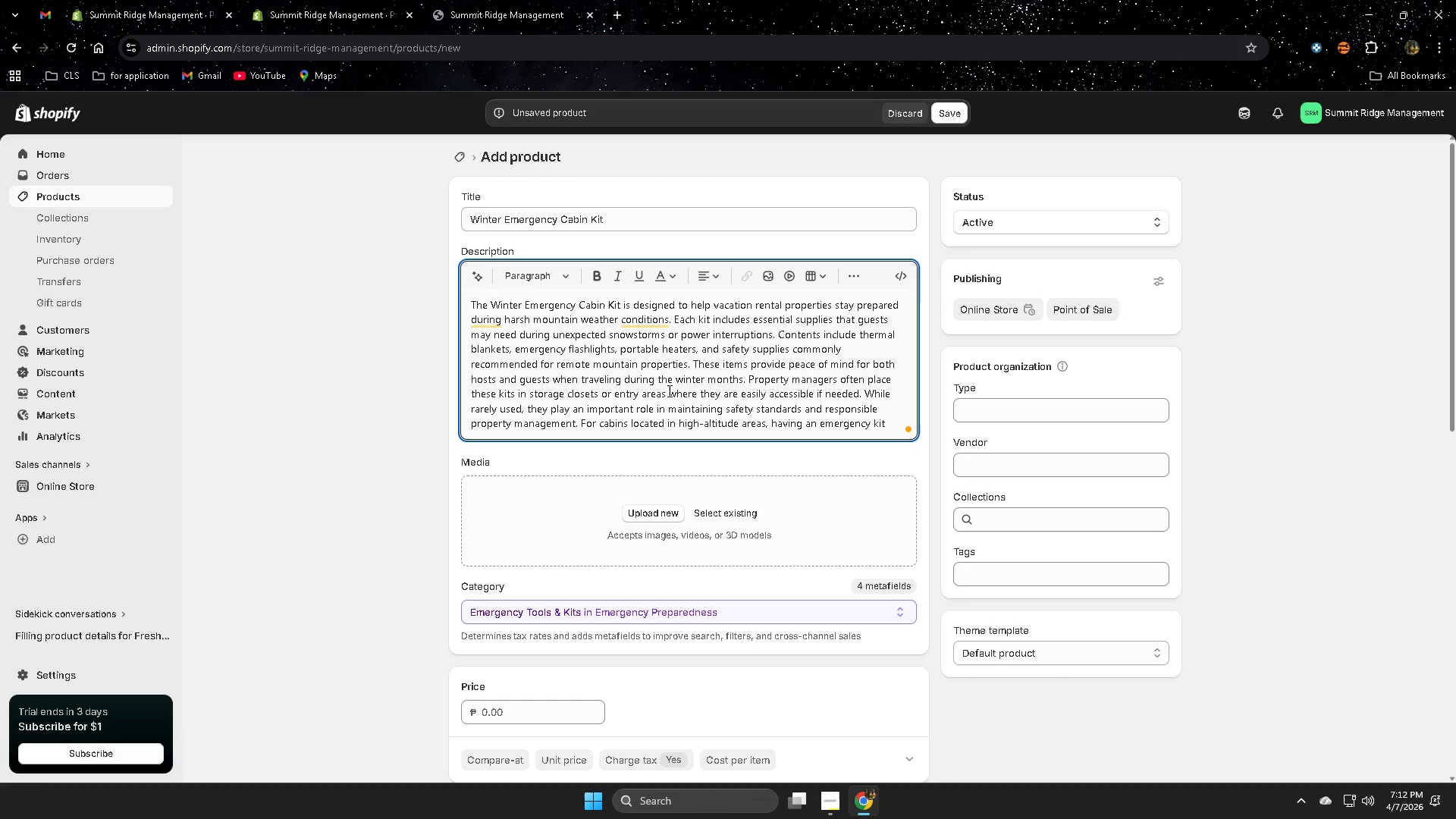 
type( available demonstrates professionalism)
 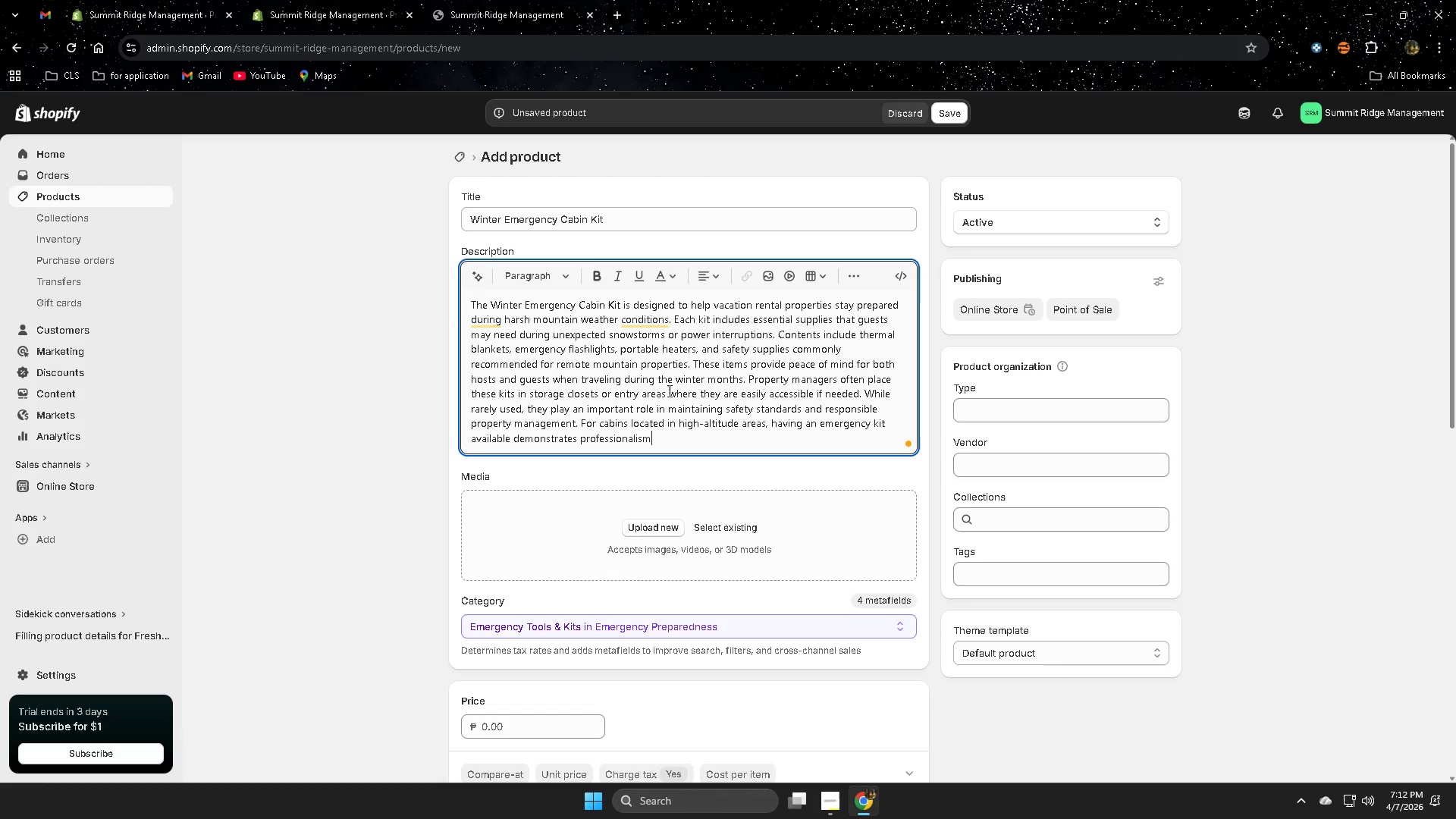 
type( and care for guest well)
 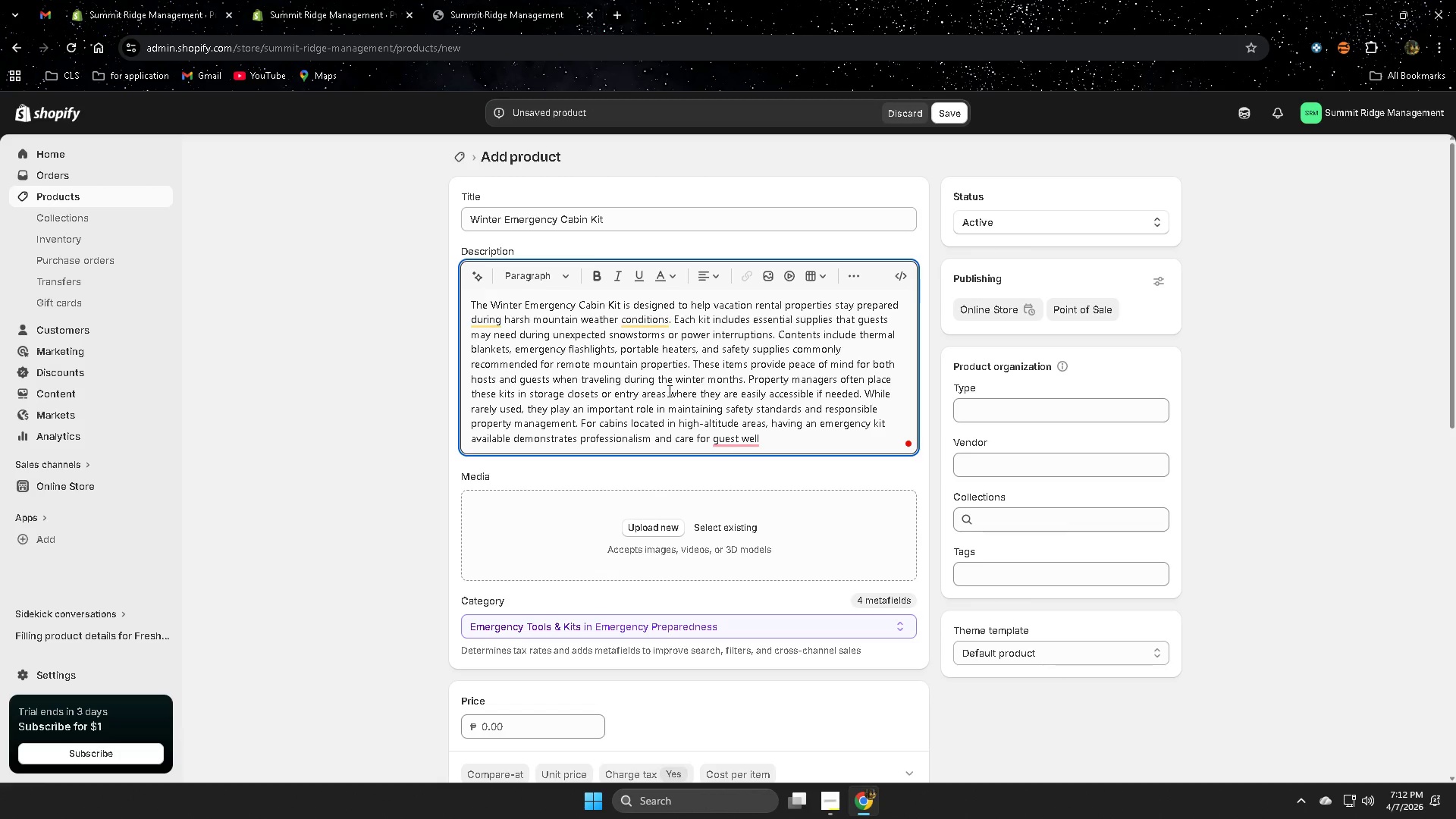 
wait(5.24)
 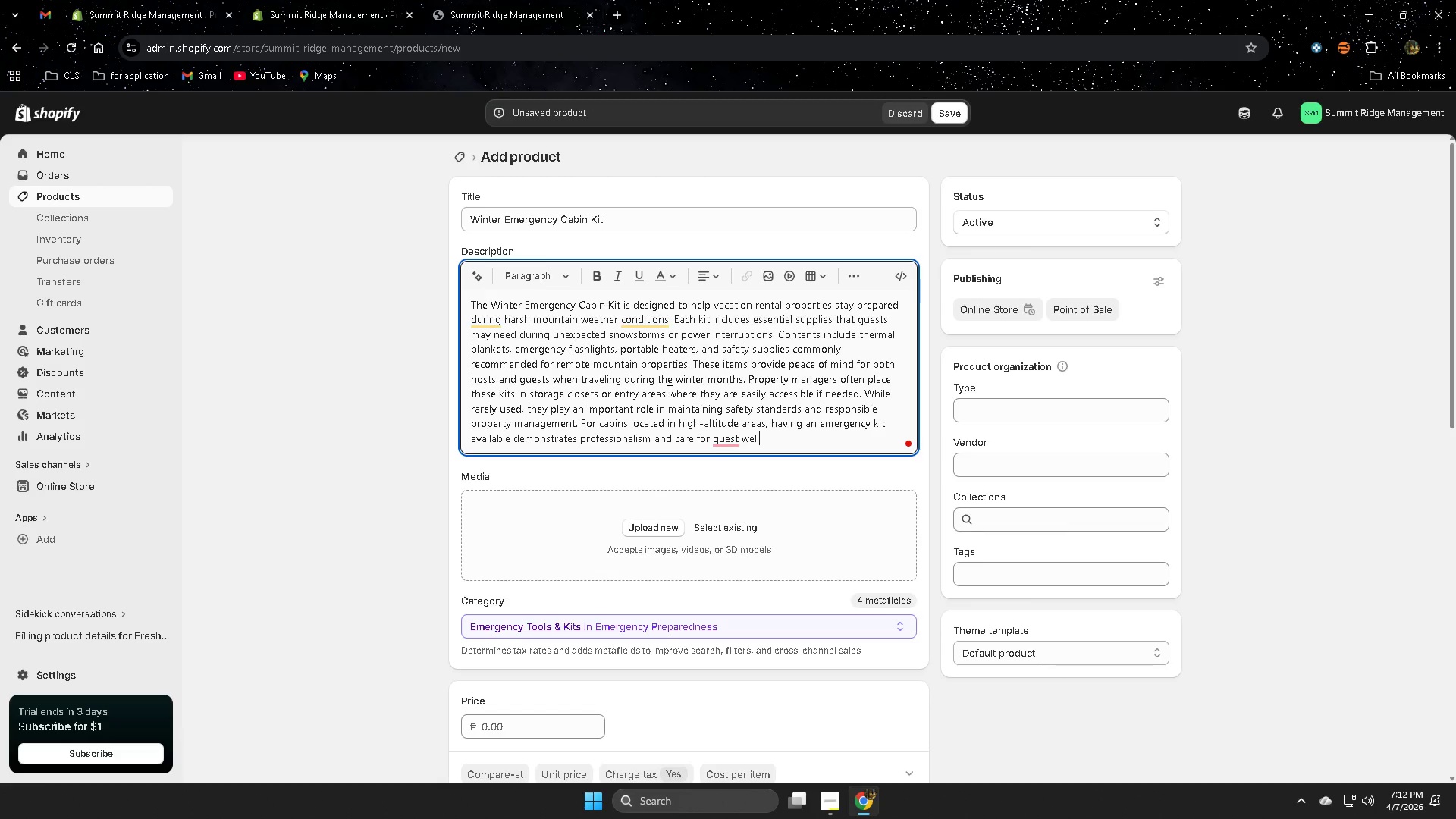 
type(-being)
 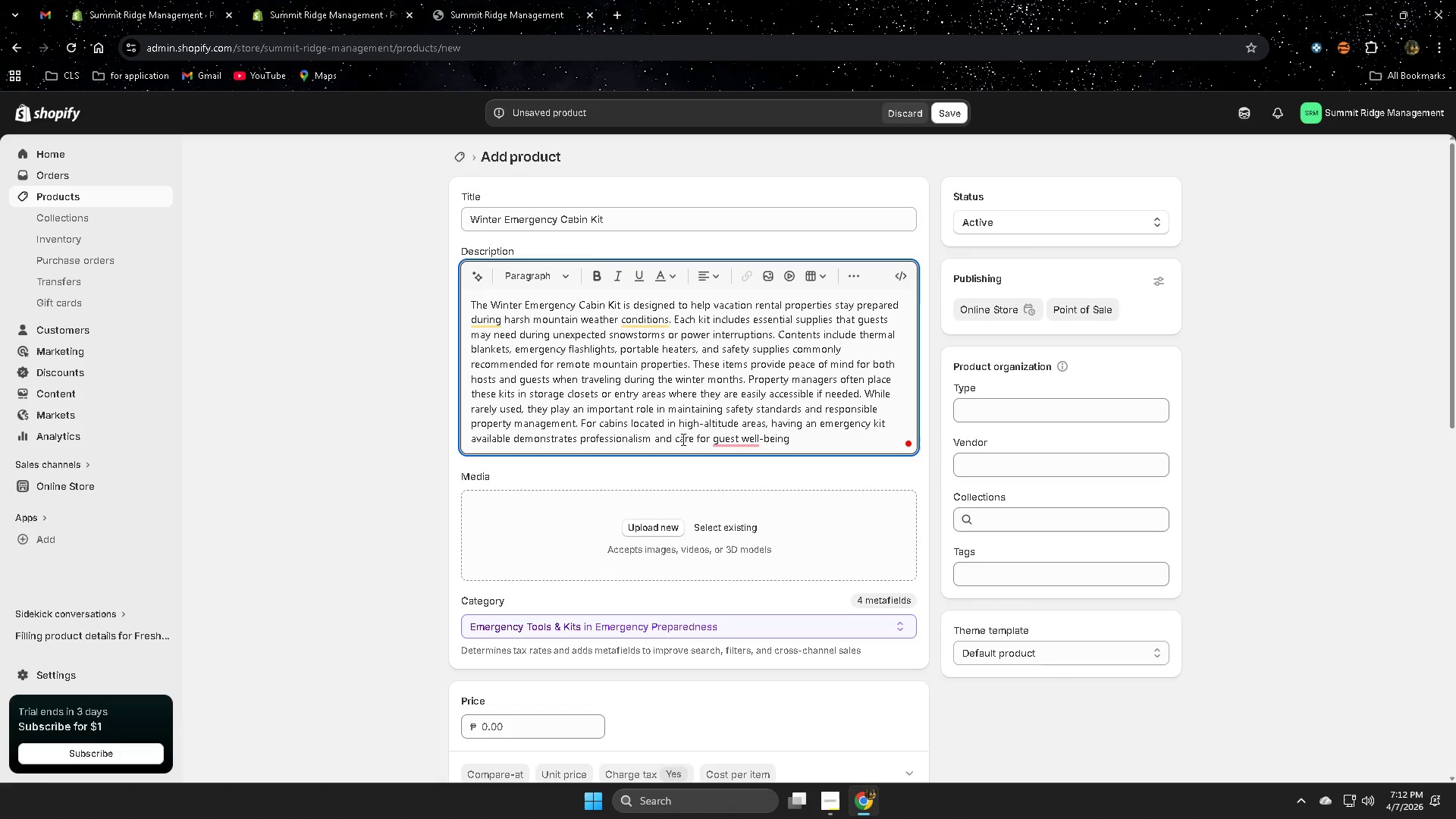 
left_click([730, 441])
 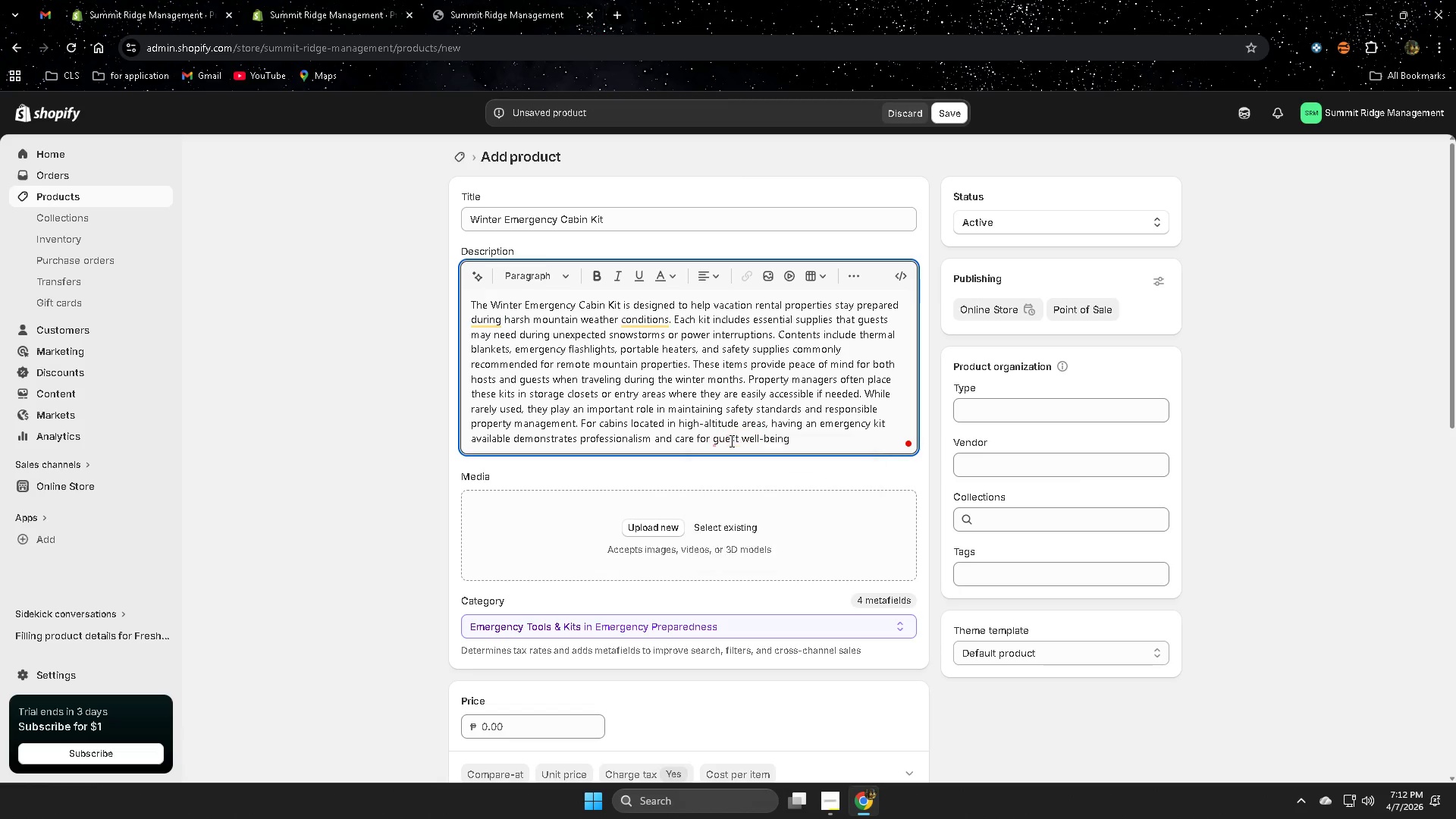 
left_click([730, 441])
 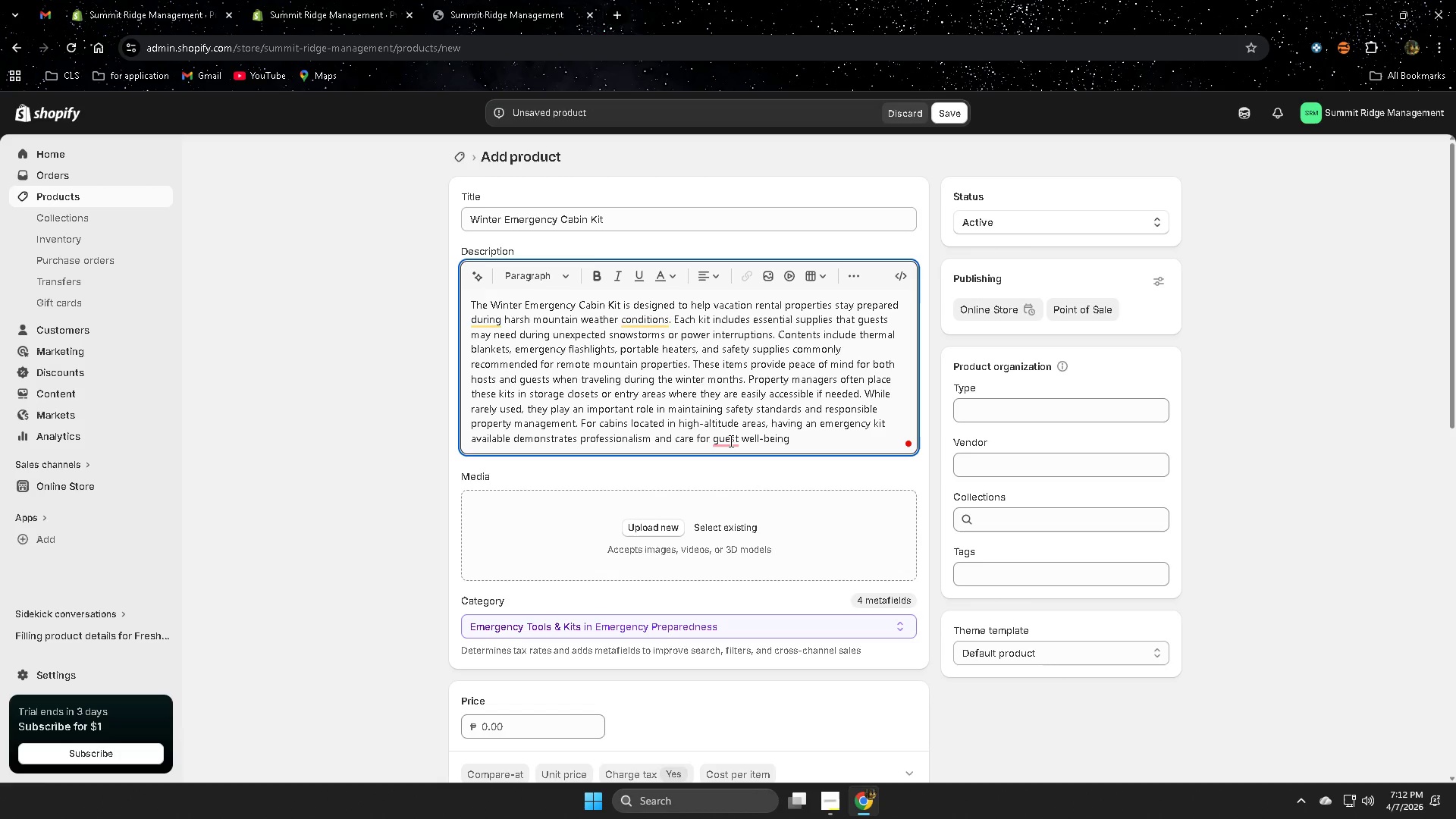 
right_click([730, 441])
 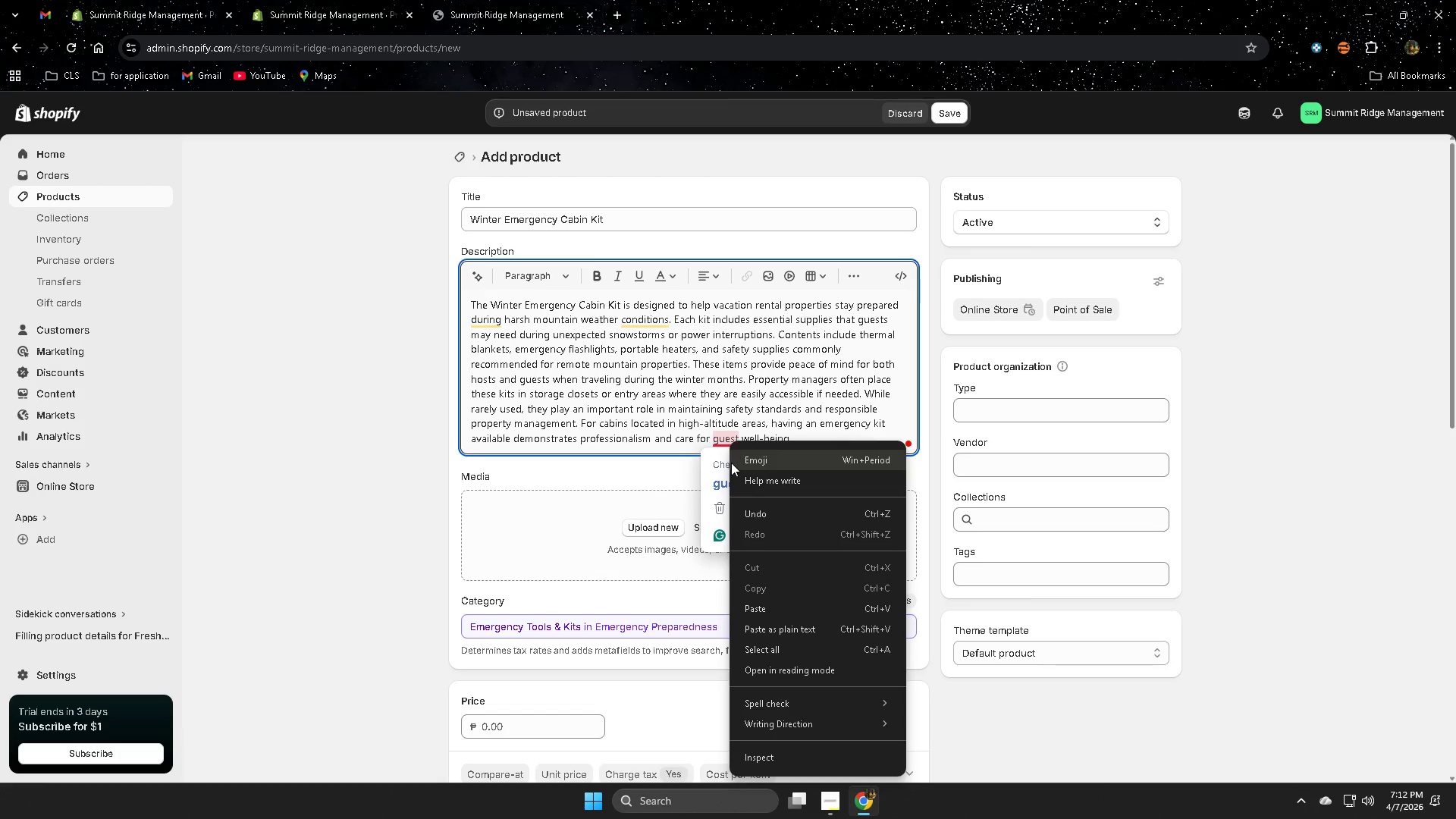 
left_click([719, 482])
 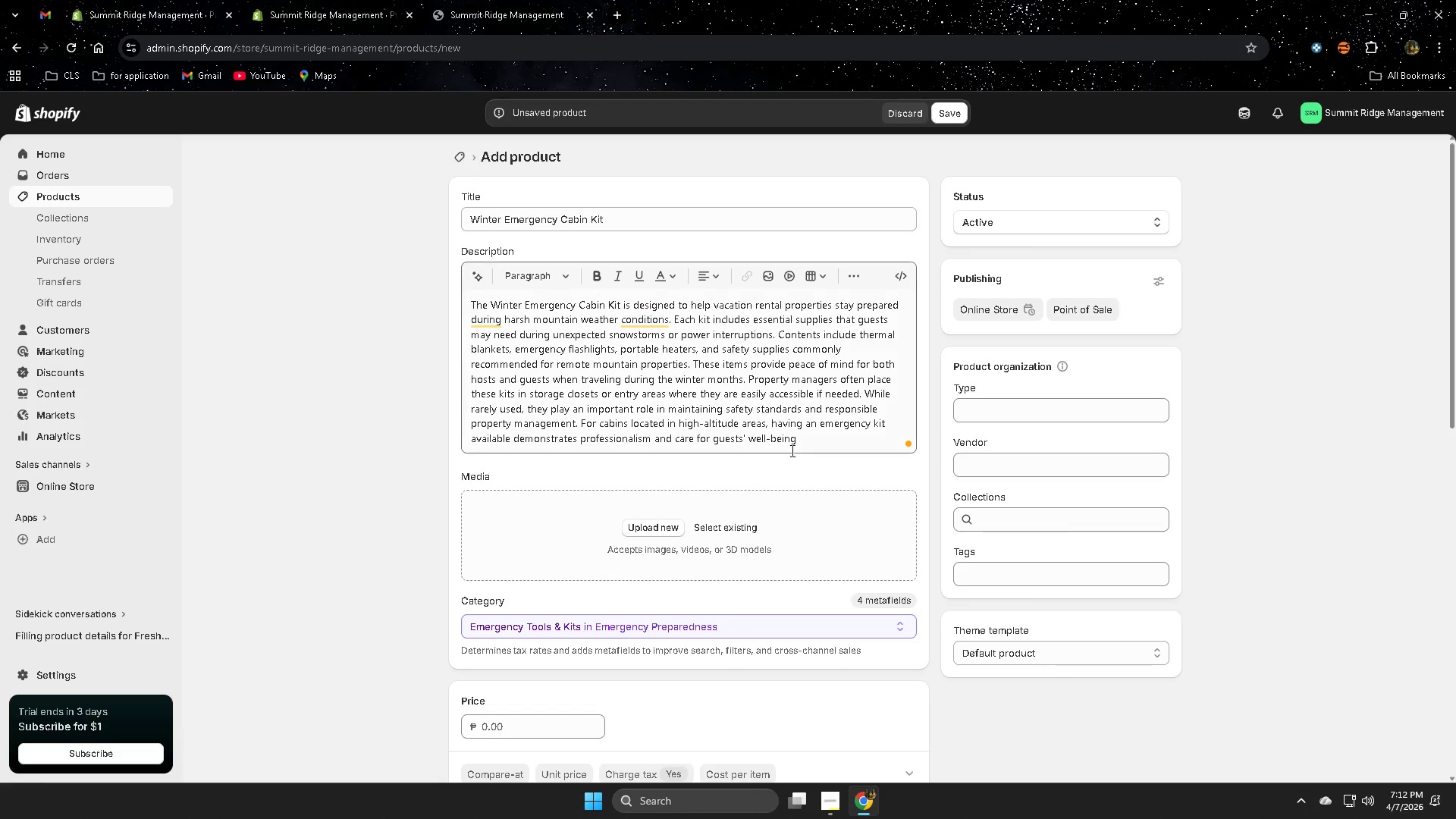 
left_click([804, 441])
 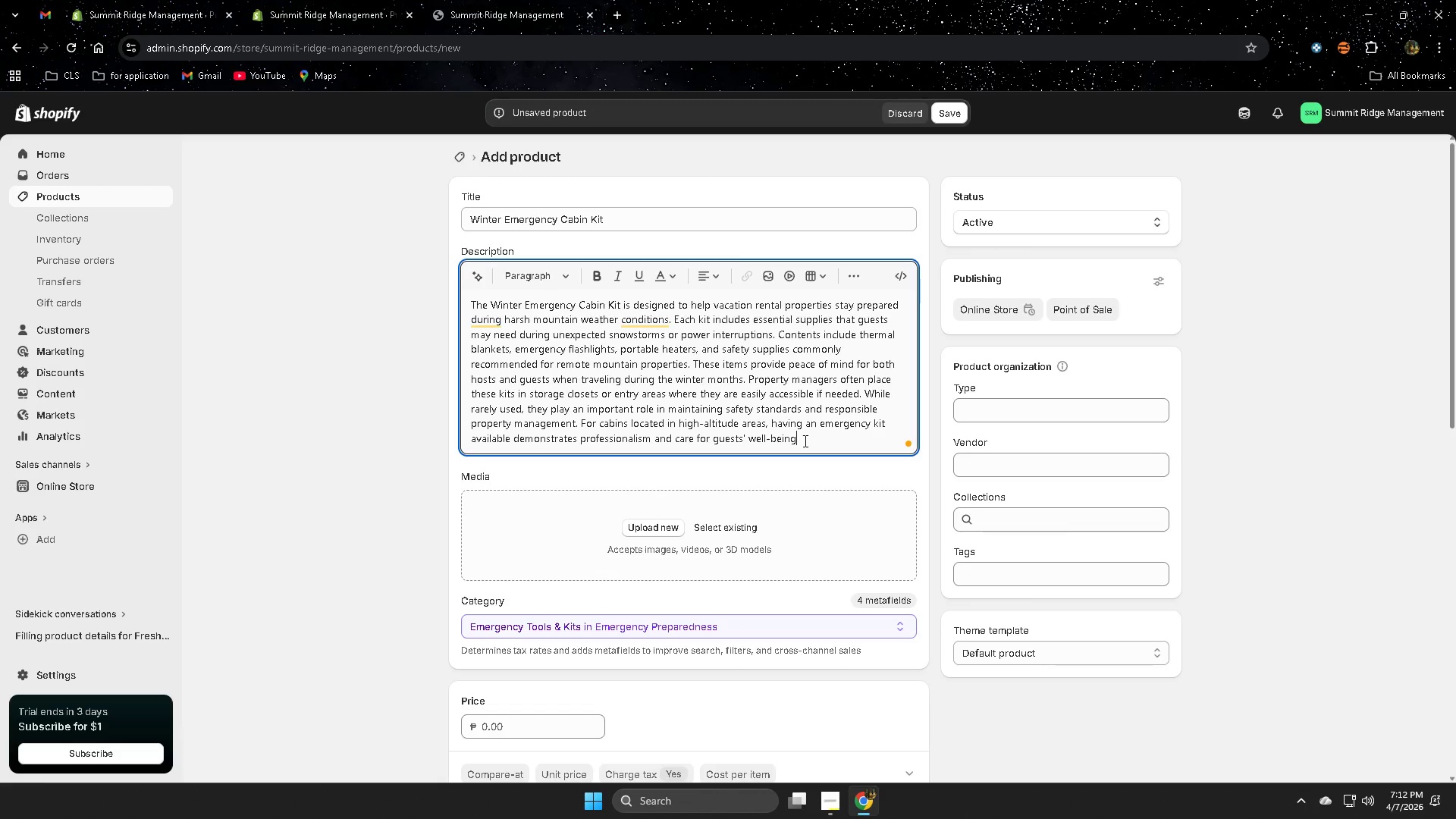 
key(Period)
 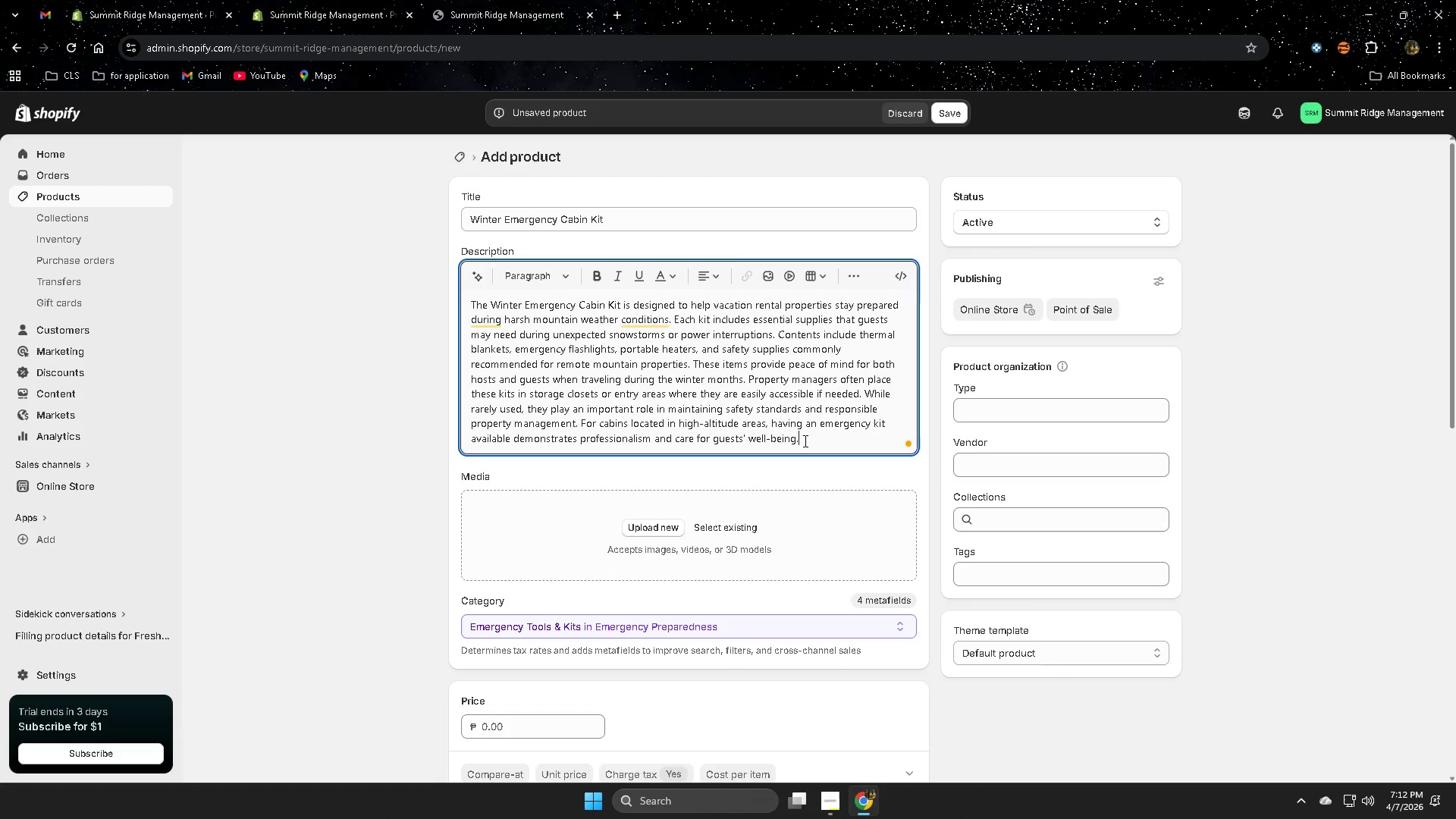 
key(Space)
 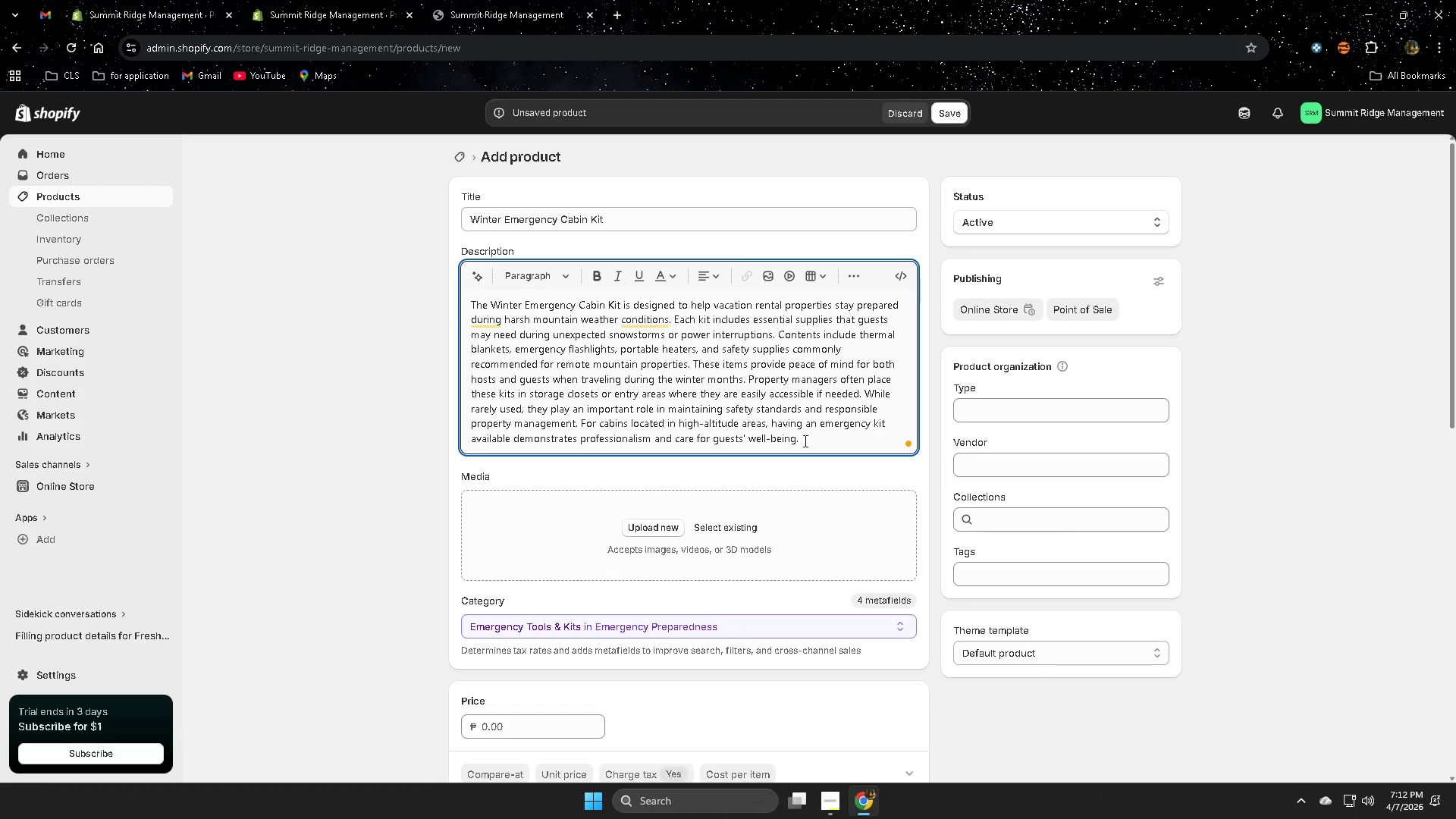 
type(The Winter Emergency )
 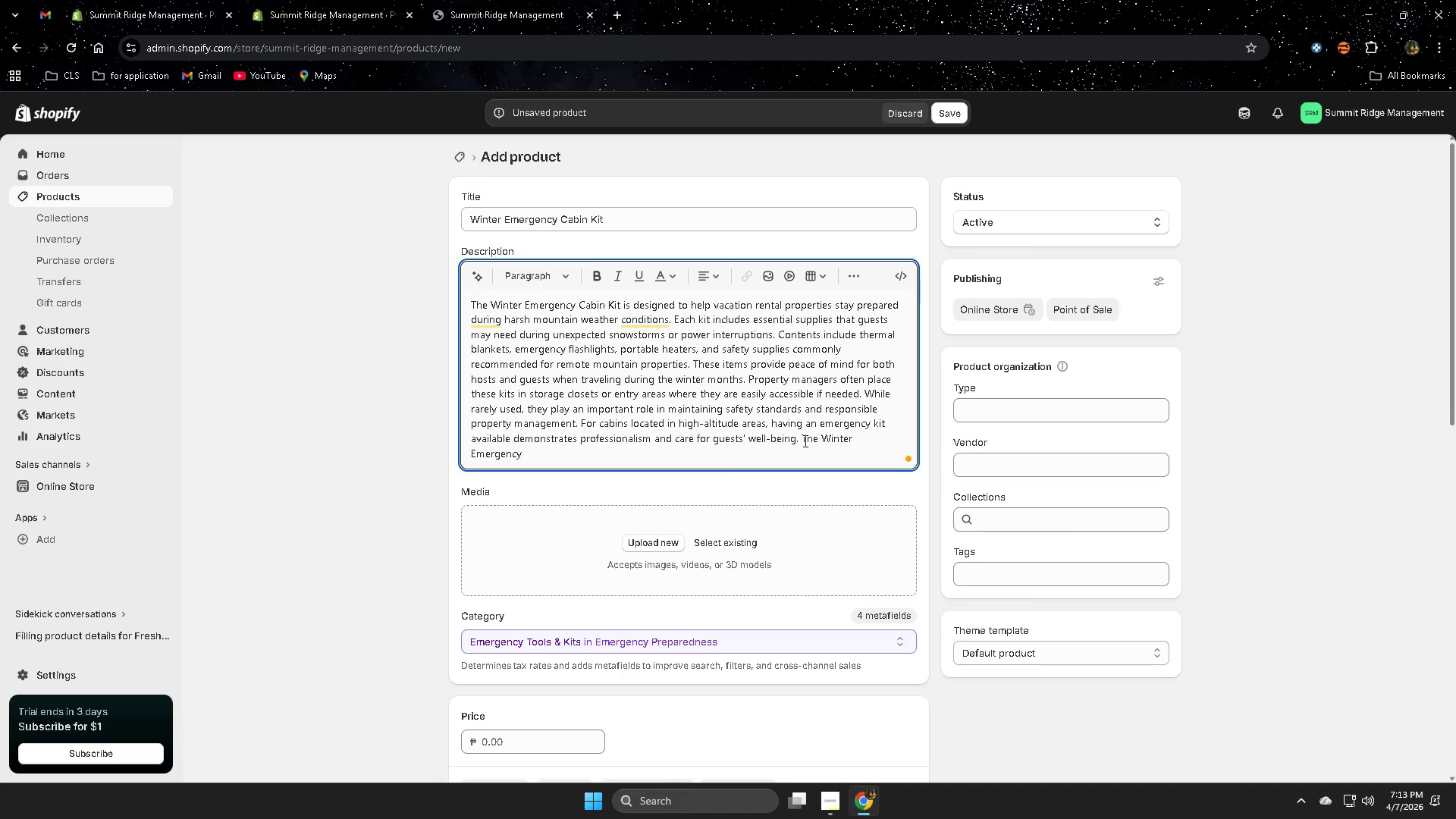 
type(Cabin Kit)
 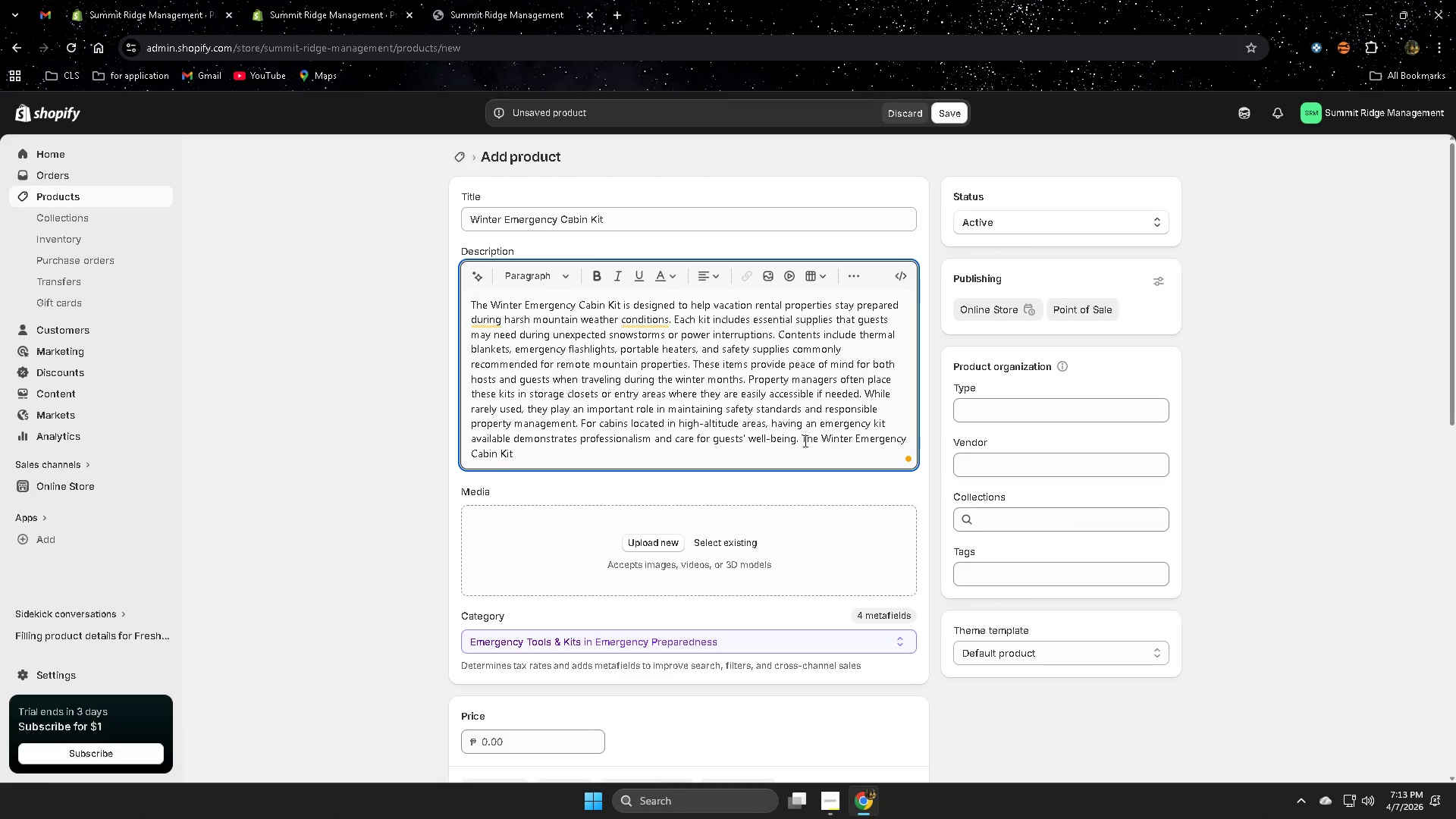 
wait(8.19)
 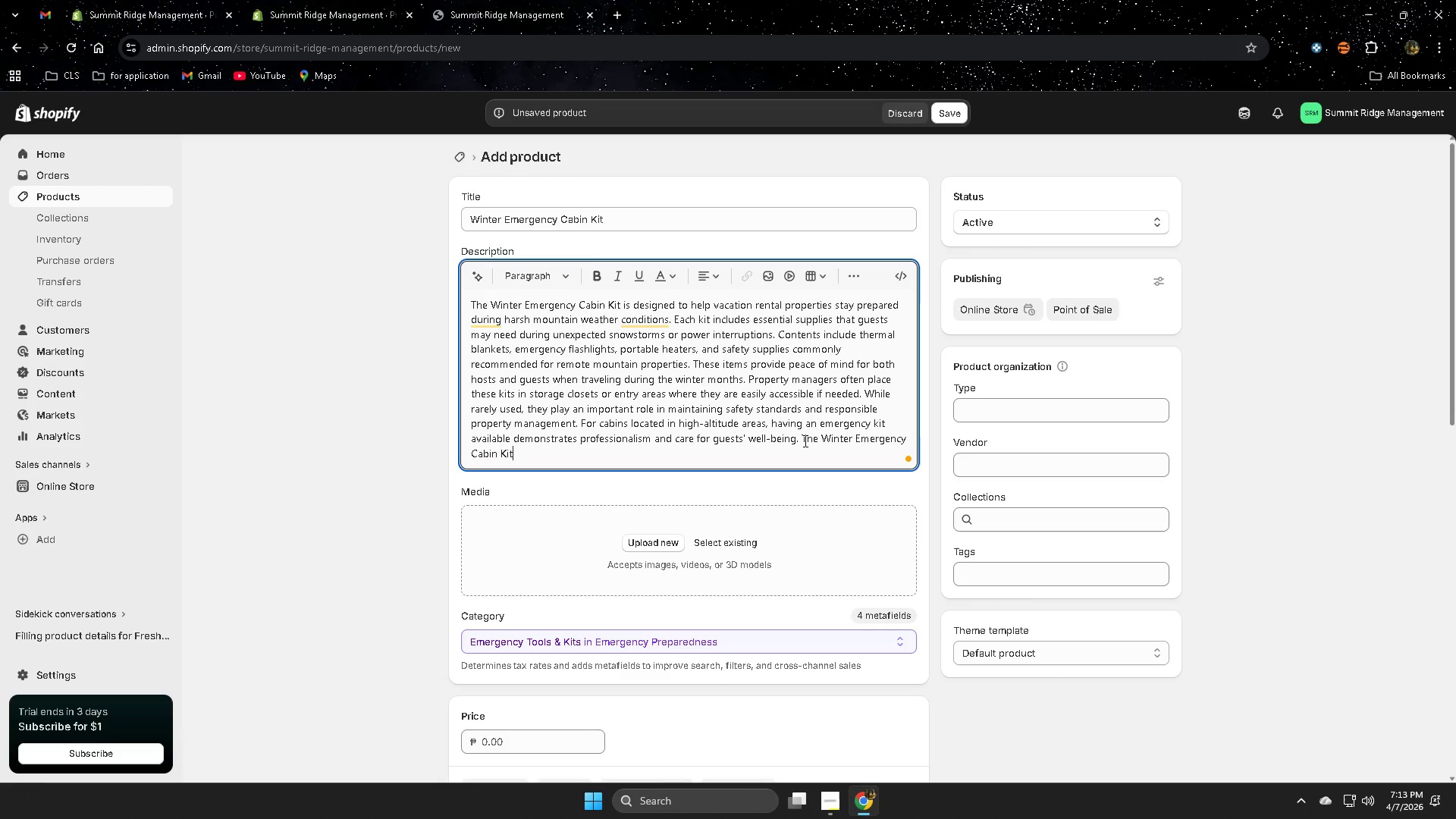 
type( helps ensure every property remains prepared for unpredictable mountain conditions.)
 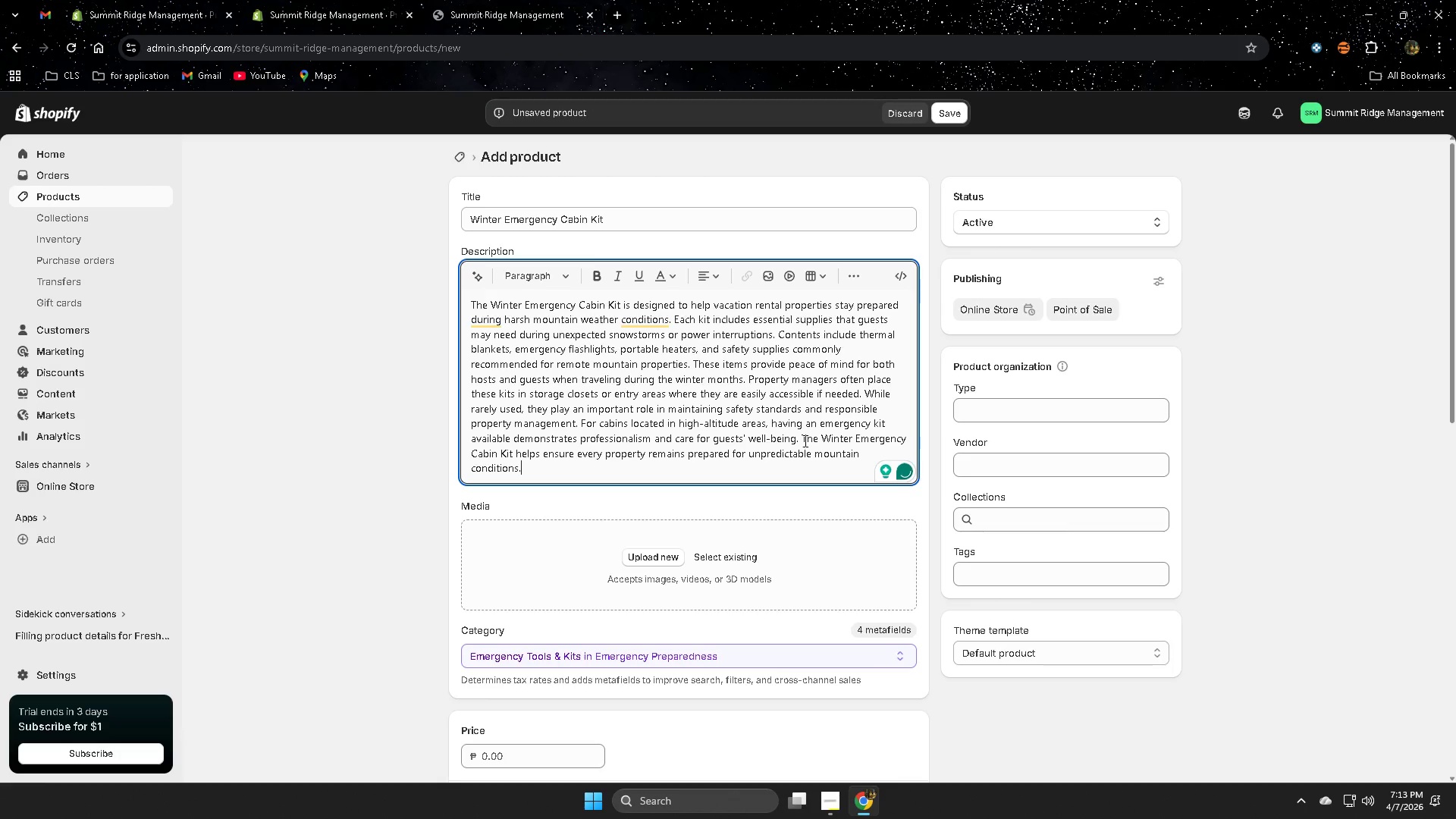 
scroll: coordinate [750, 410], scroll_direction: down, amount: 4.0
 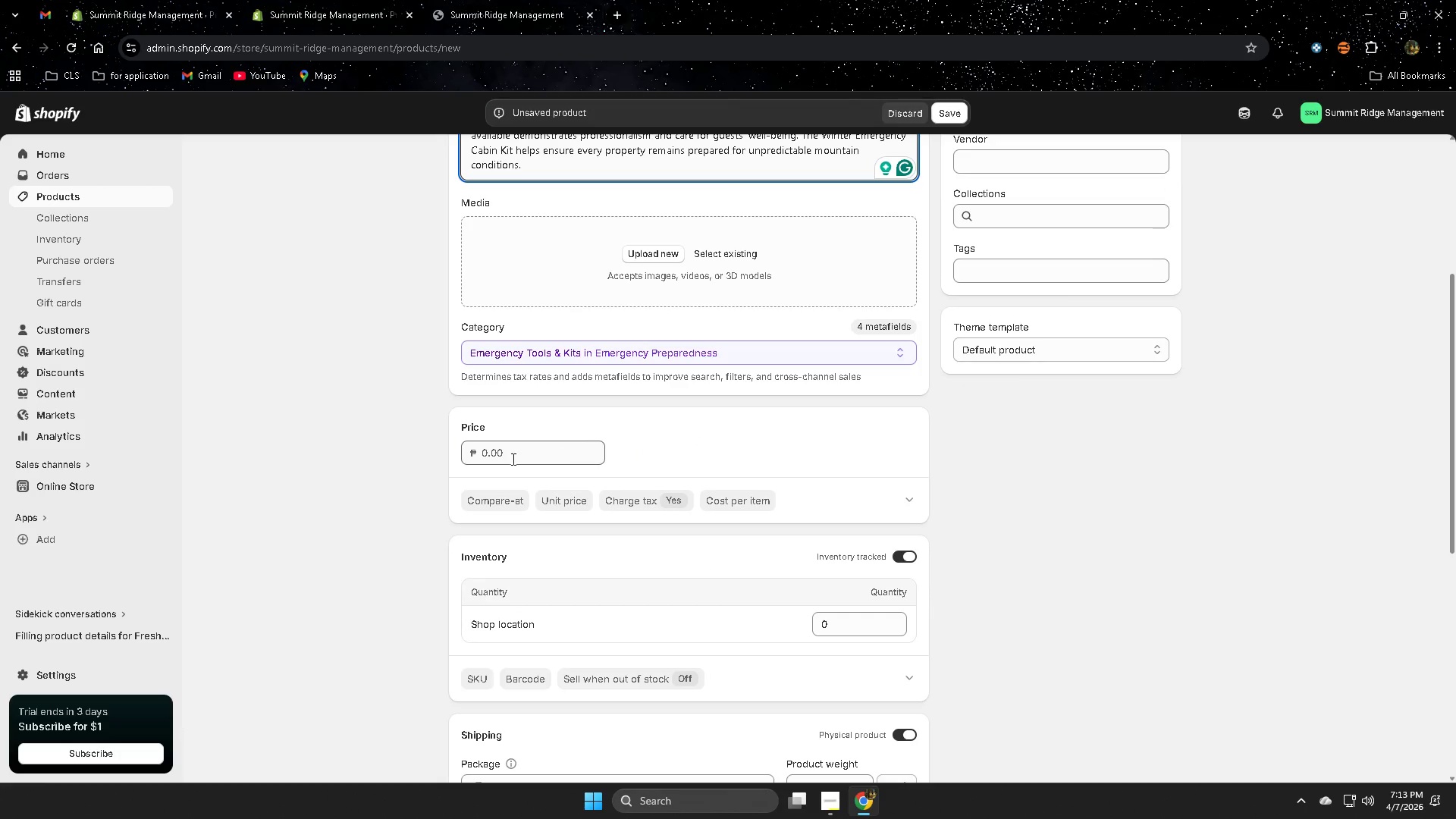 
left_click([505, 459])
 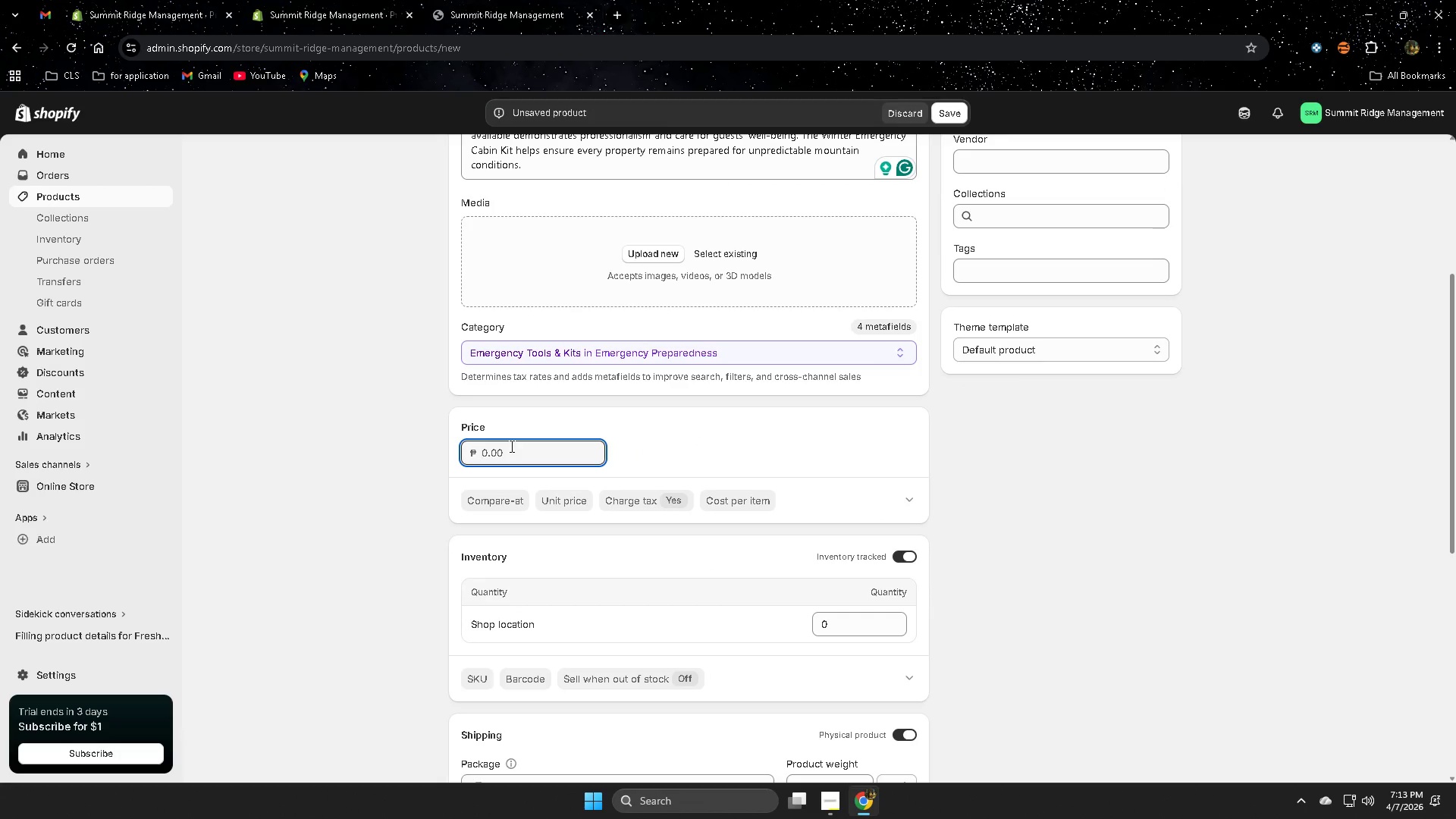 
key(Numpad2)
 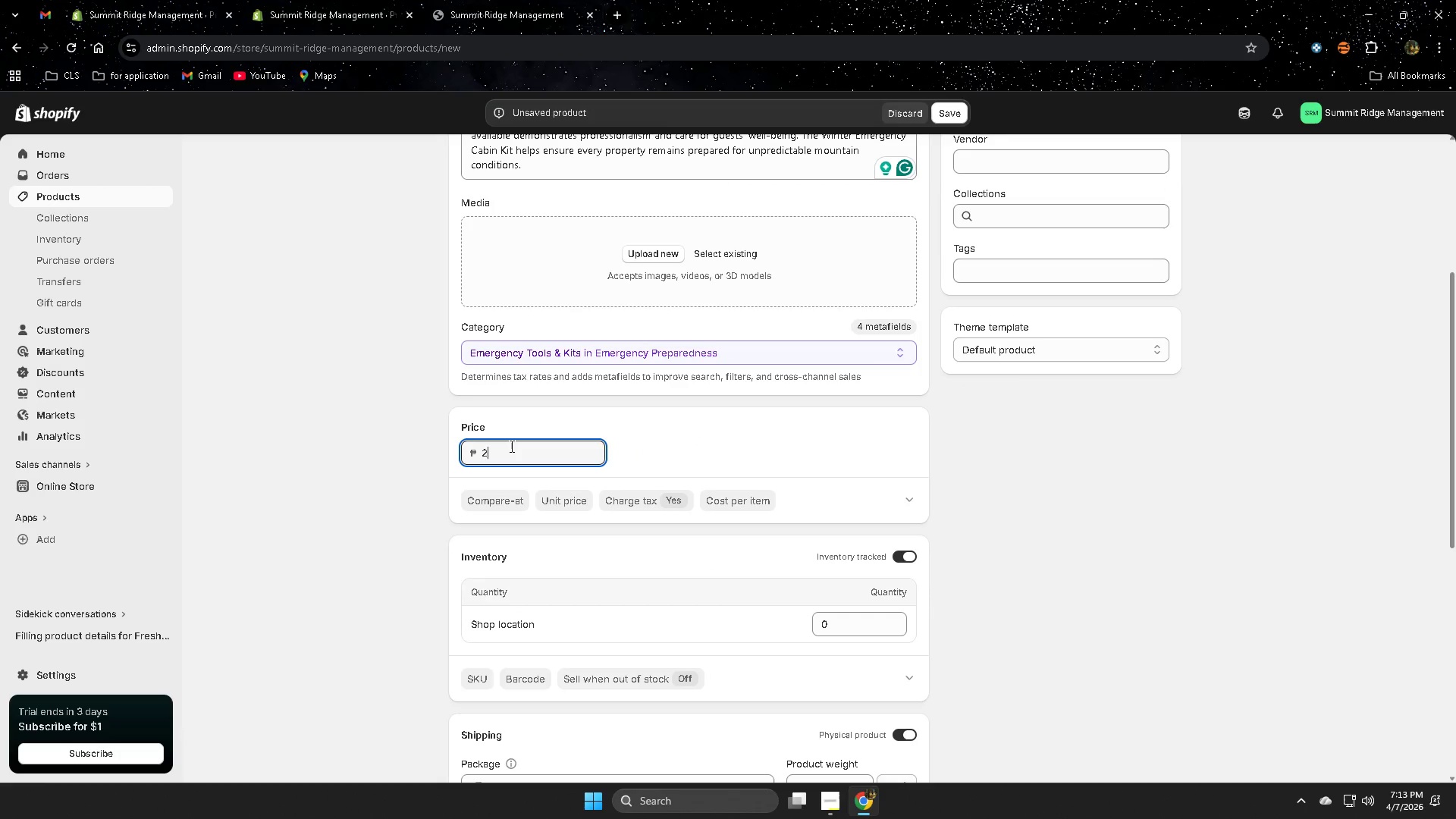 
key(Numpad5)
 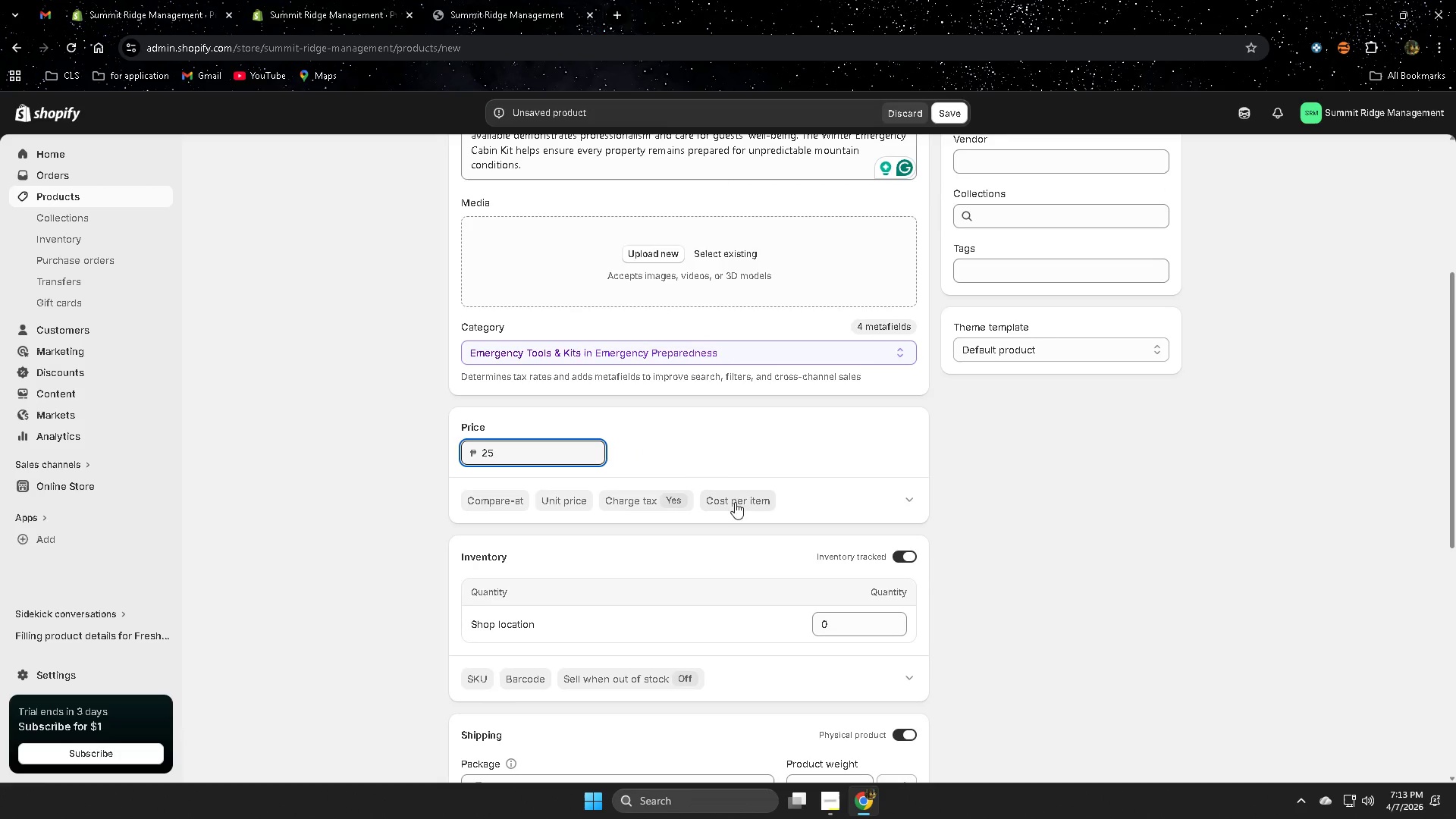 
scroll: coordinate [756, 551], scroll_direction: down, amount: 2.0
 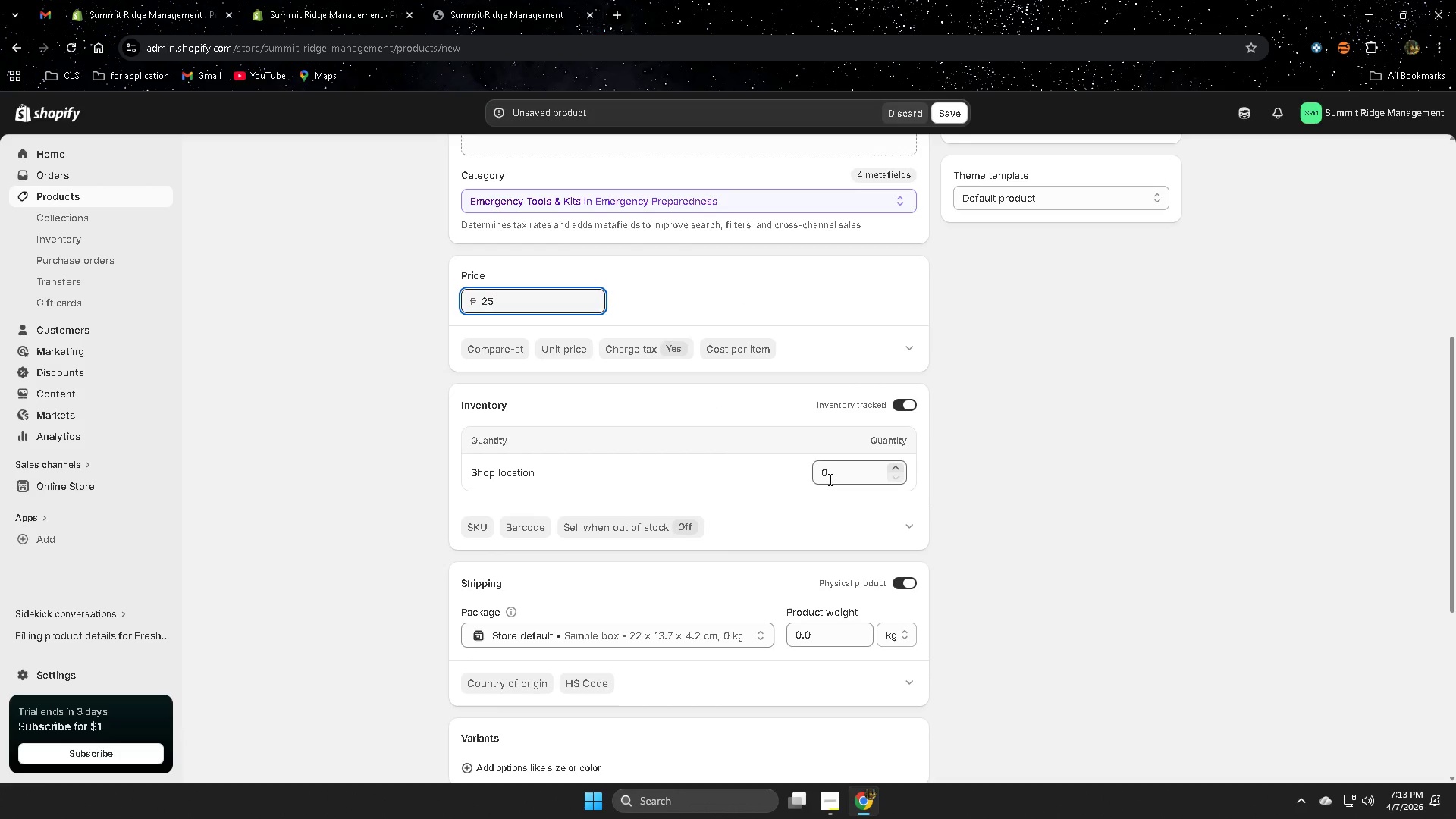 
left_click([829, 479])
 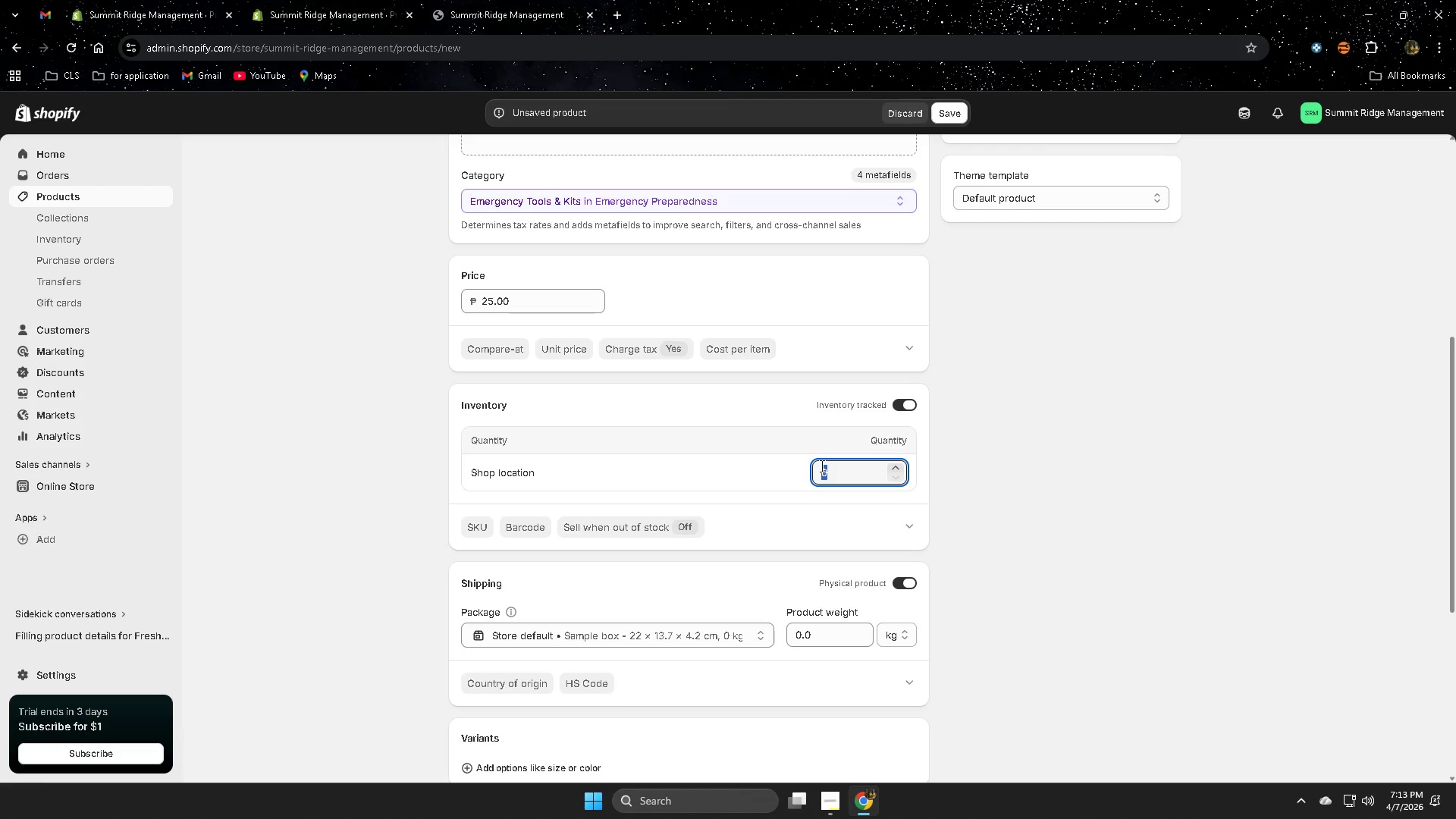 
key(Numpad1)
 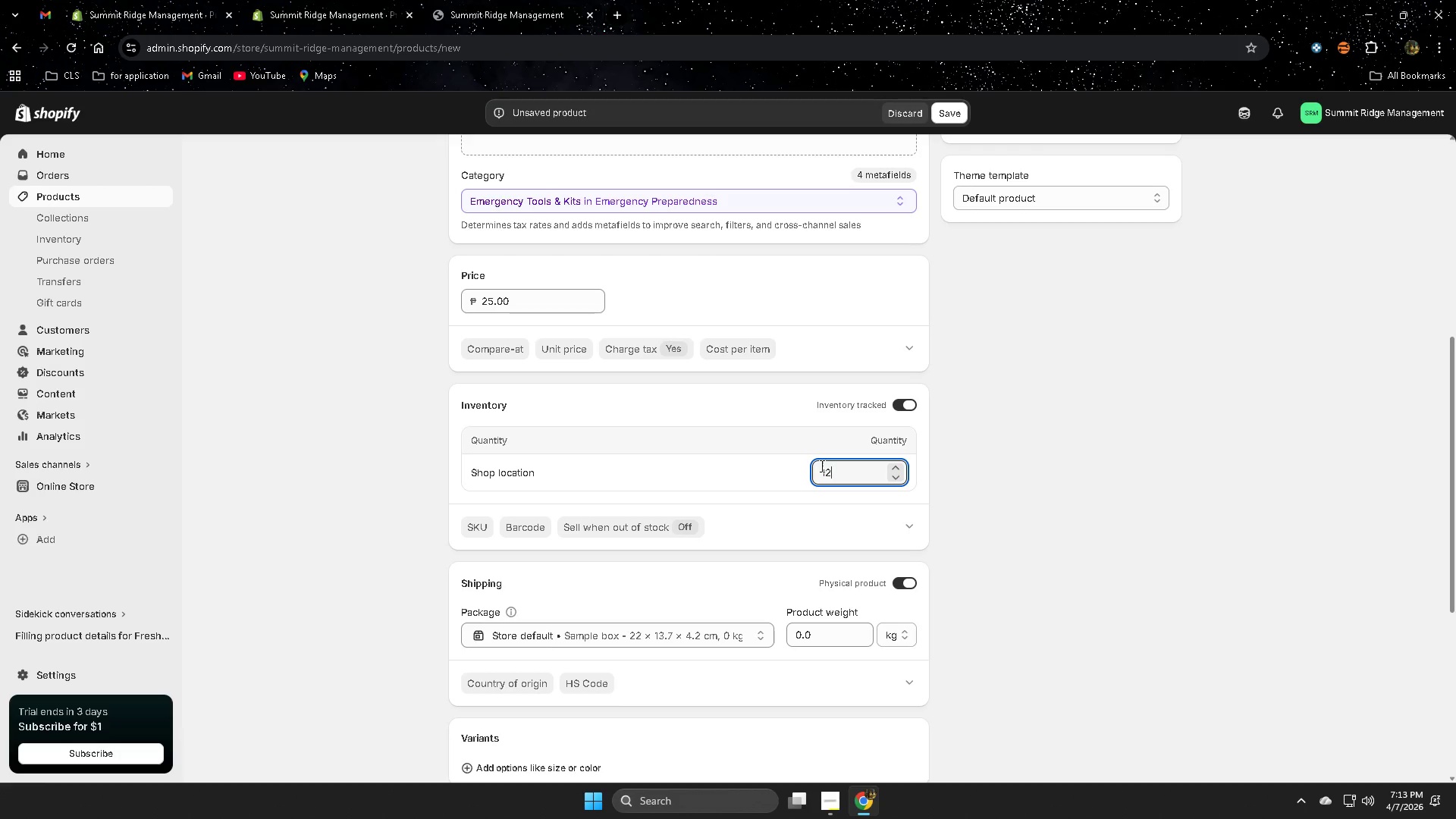 
key(Numpad2)
 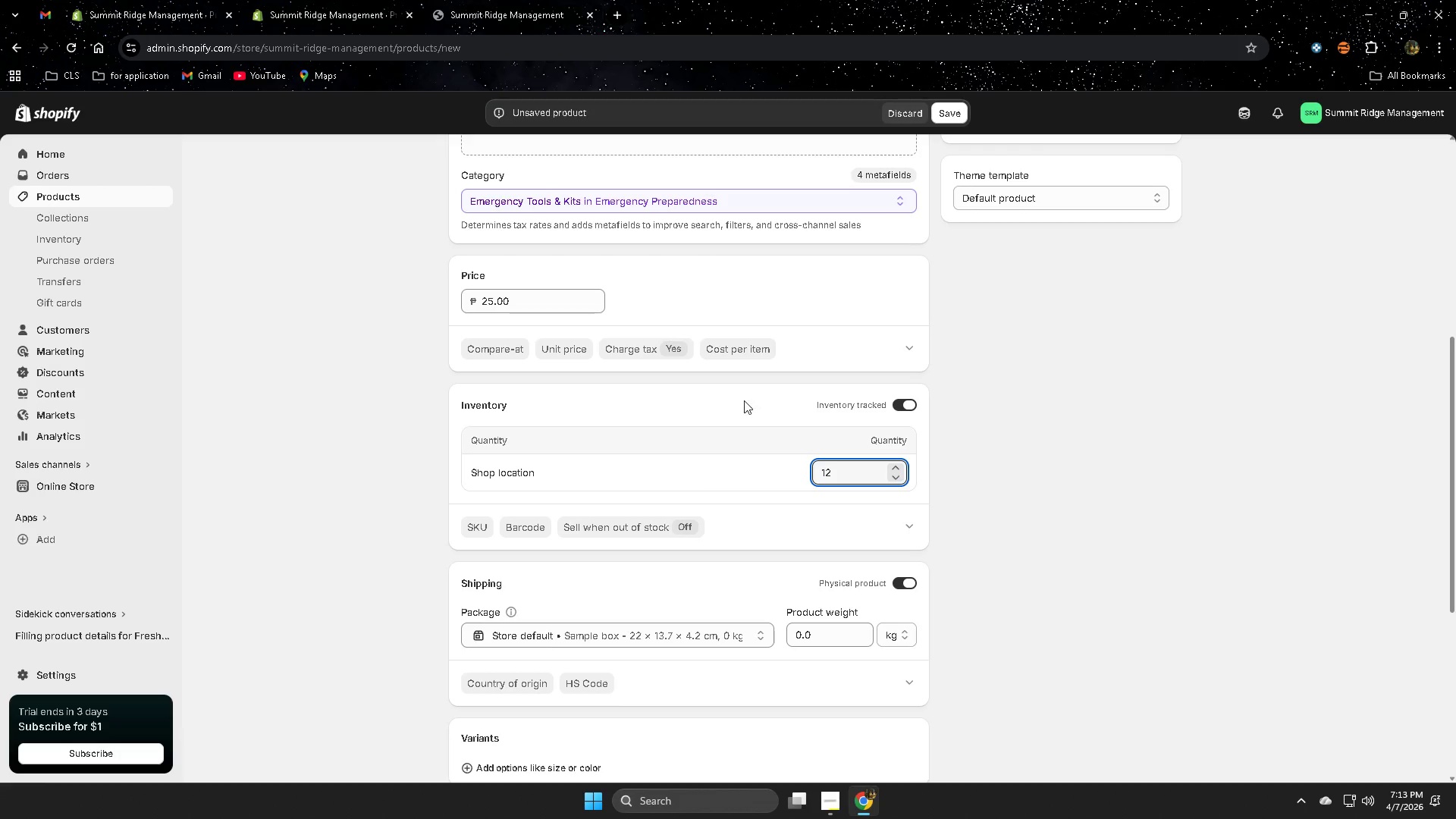 
scroll: coordinate [695, 473], scroll_direction: down, amount: 4.0
 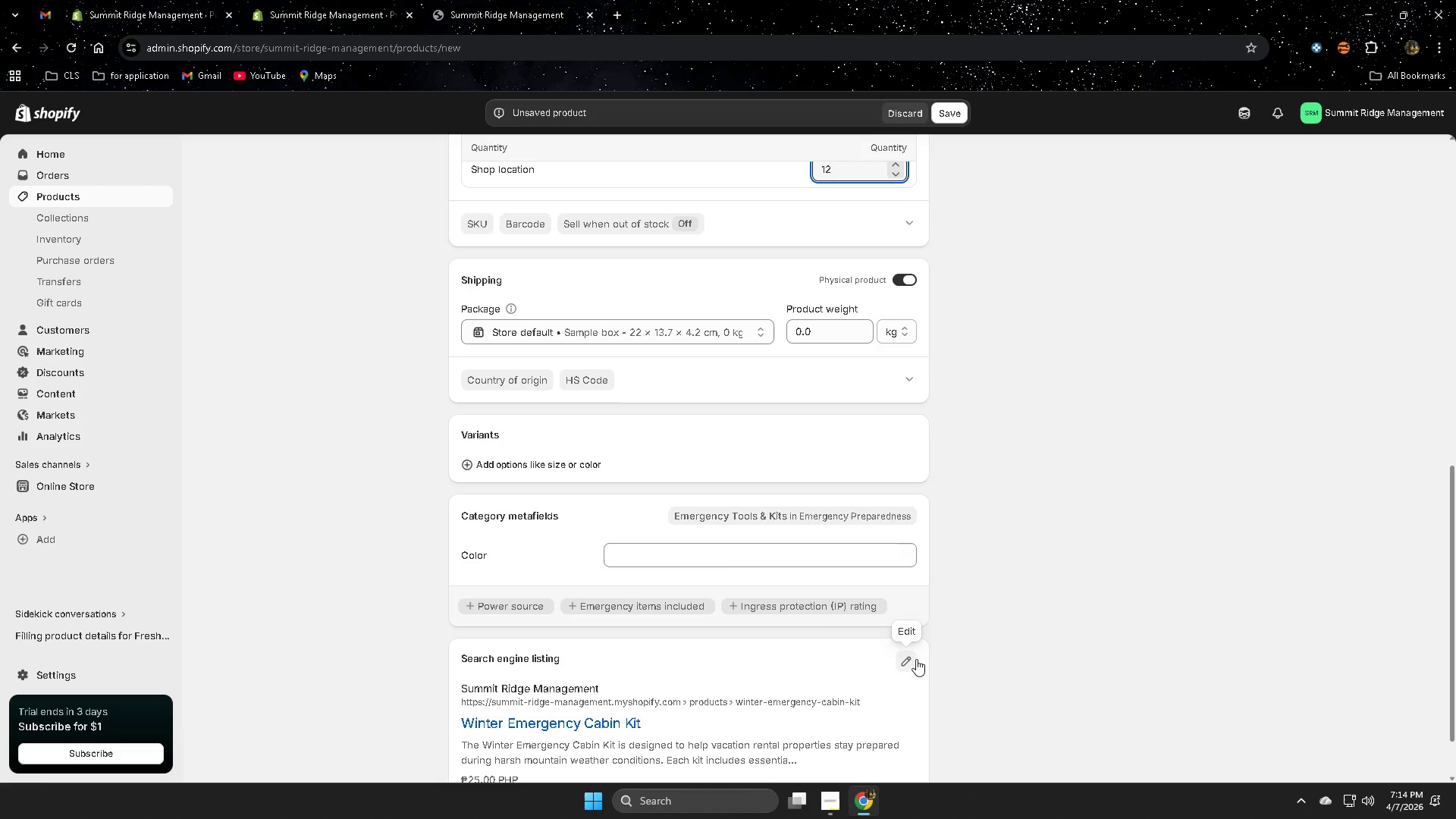 
left_click([905, 657])
 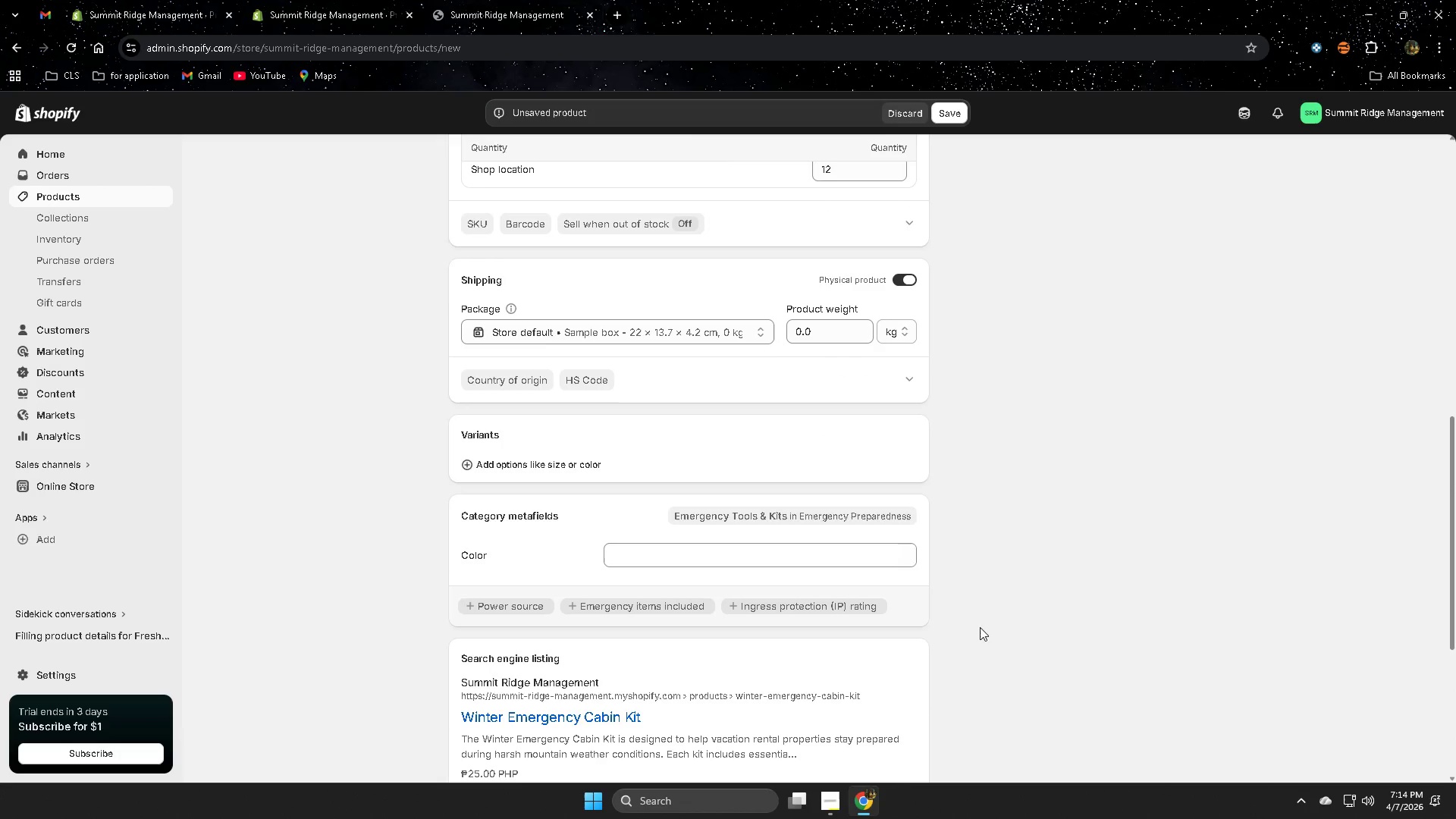 
scroll: coordinate [1030, 591], scroll_direction: down, amount: 4.0
 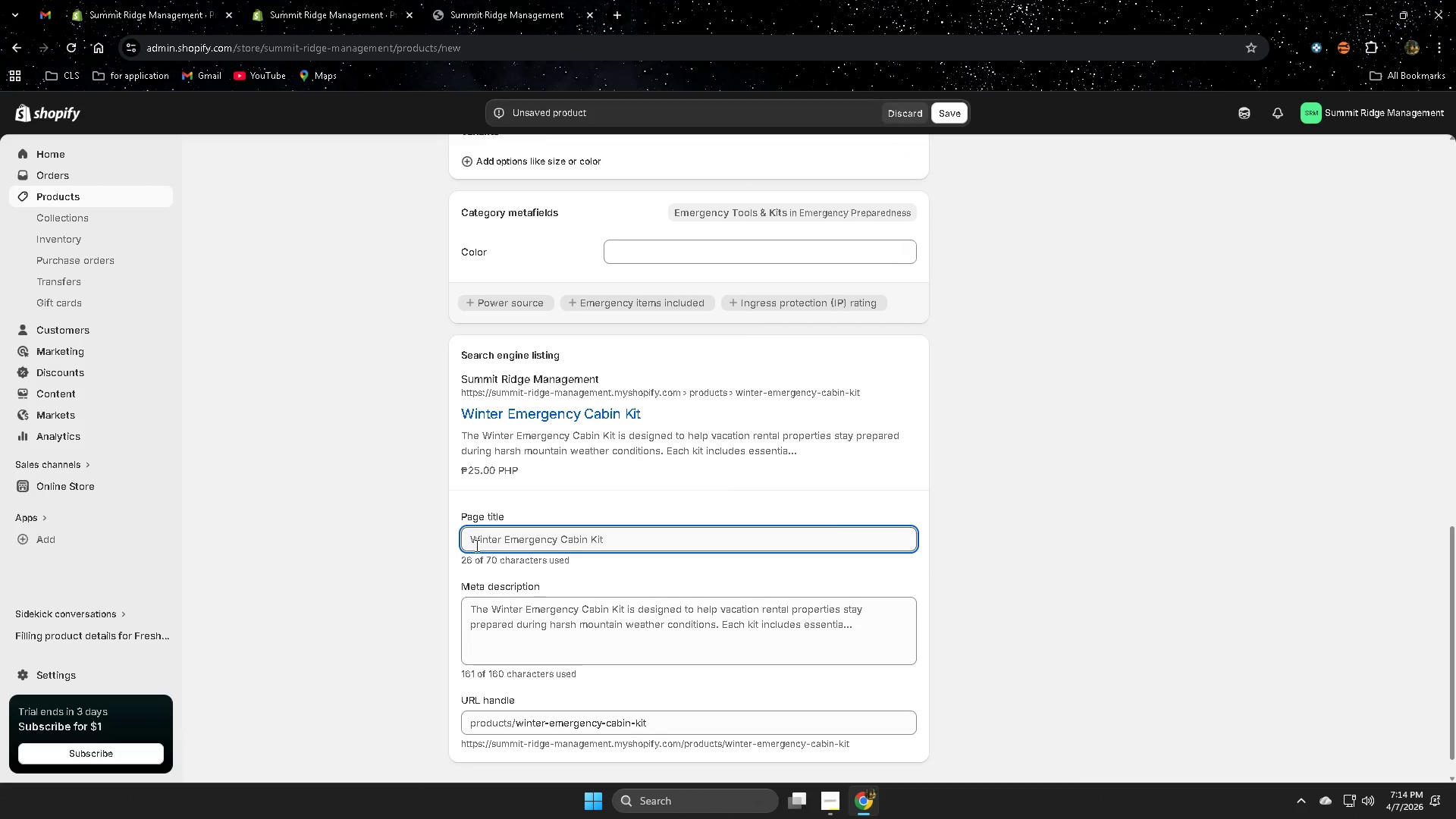 
double_click([474, 544])
 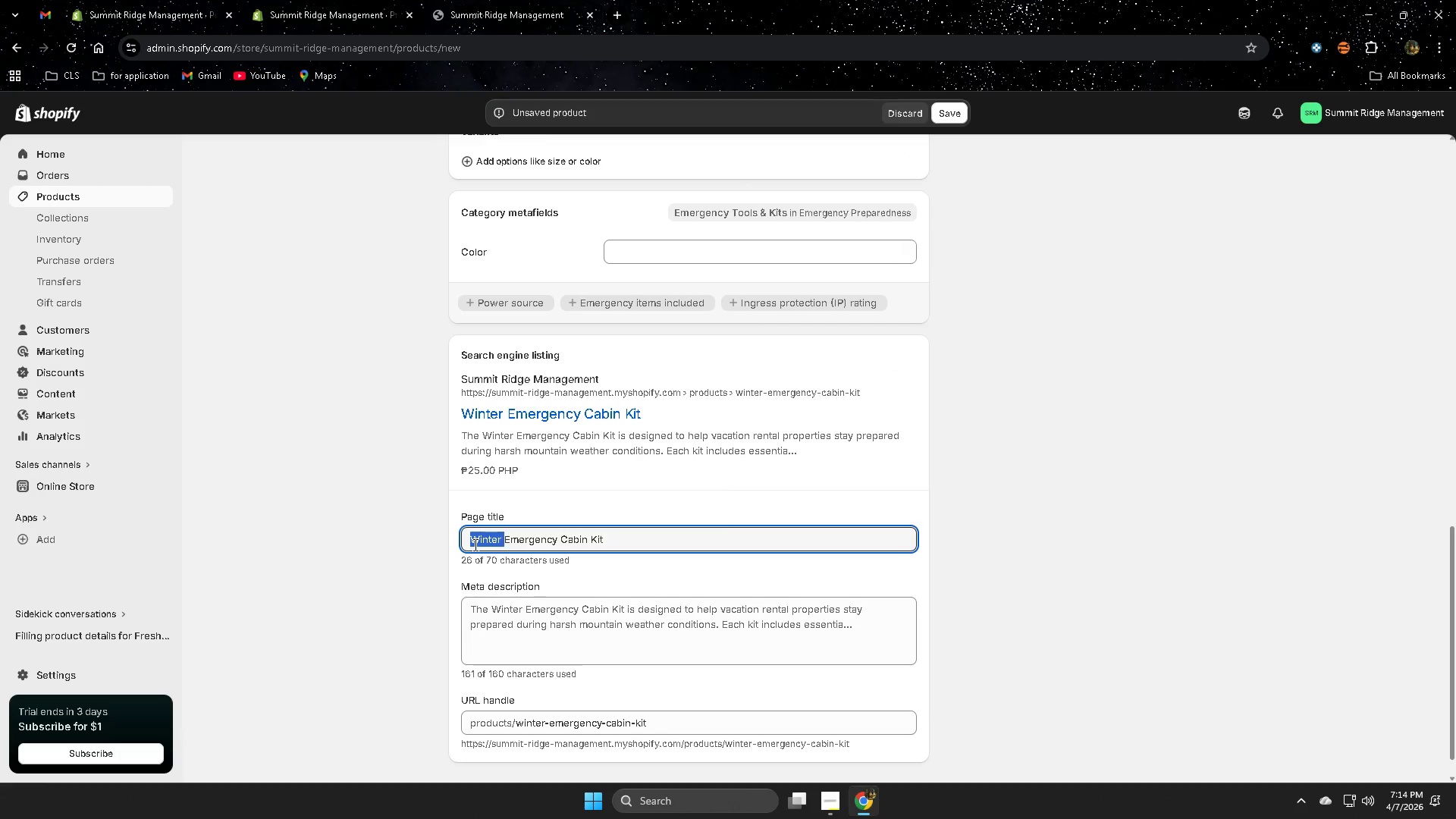 
triple_click([474, 544])
 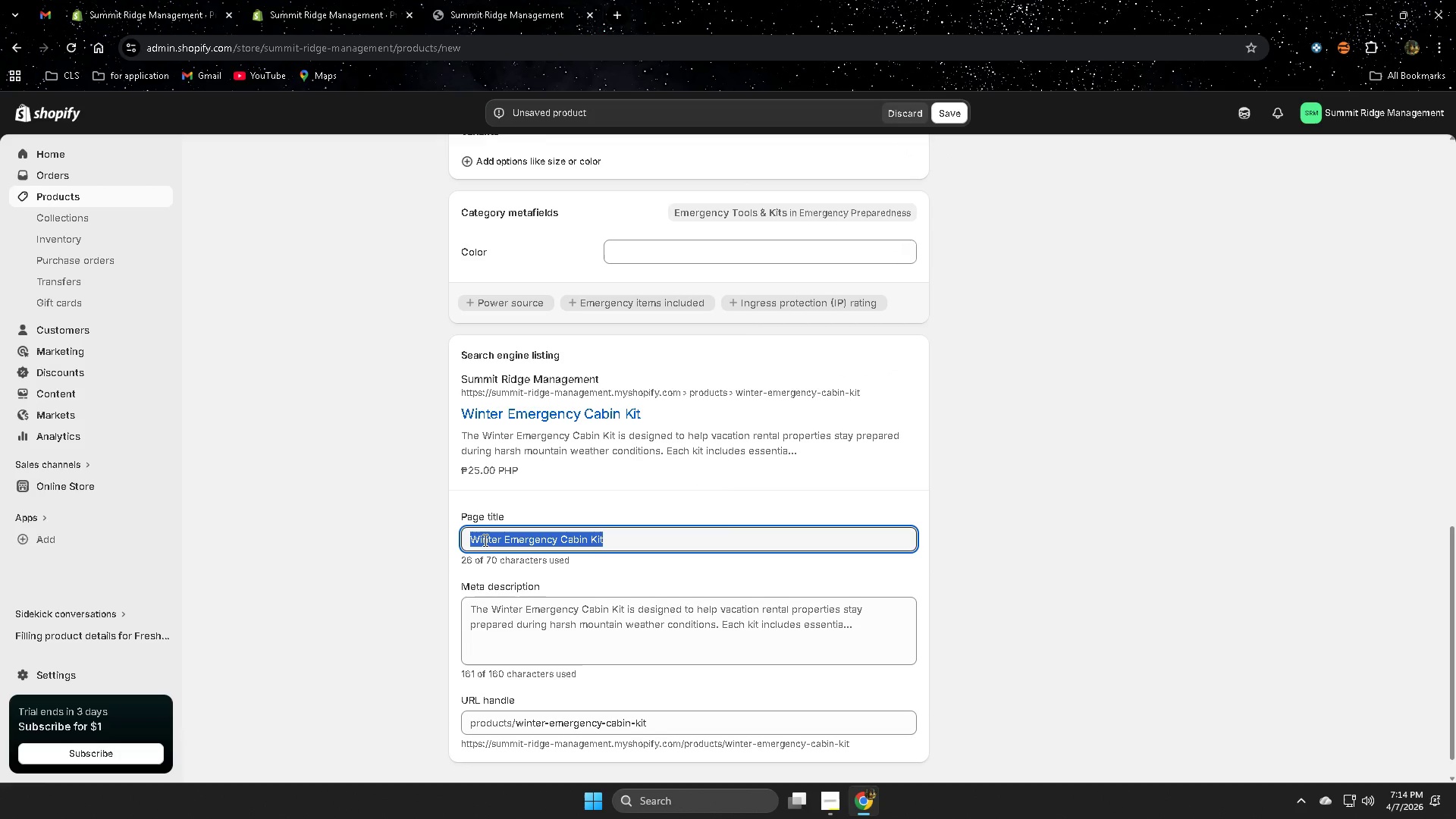 
type(Winter Emergency Cabn Kit | )
 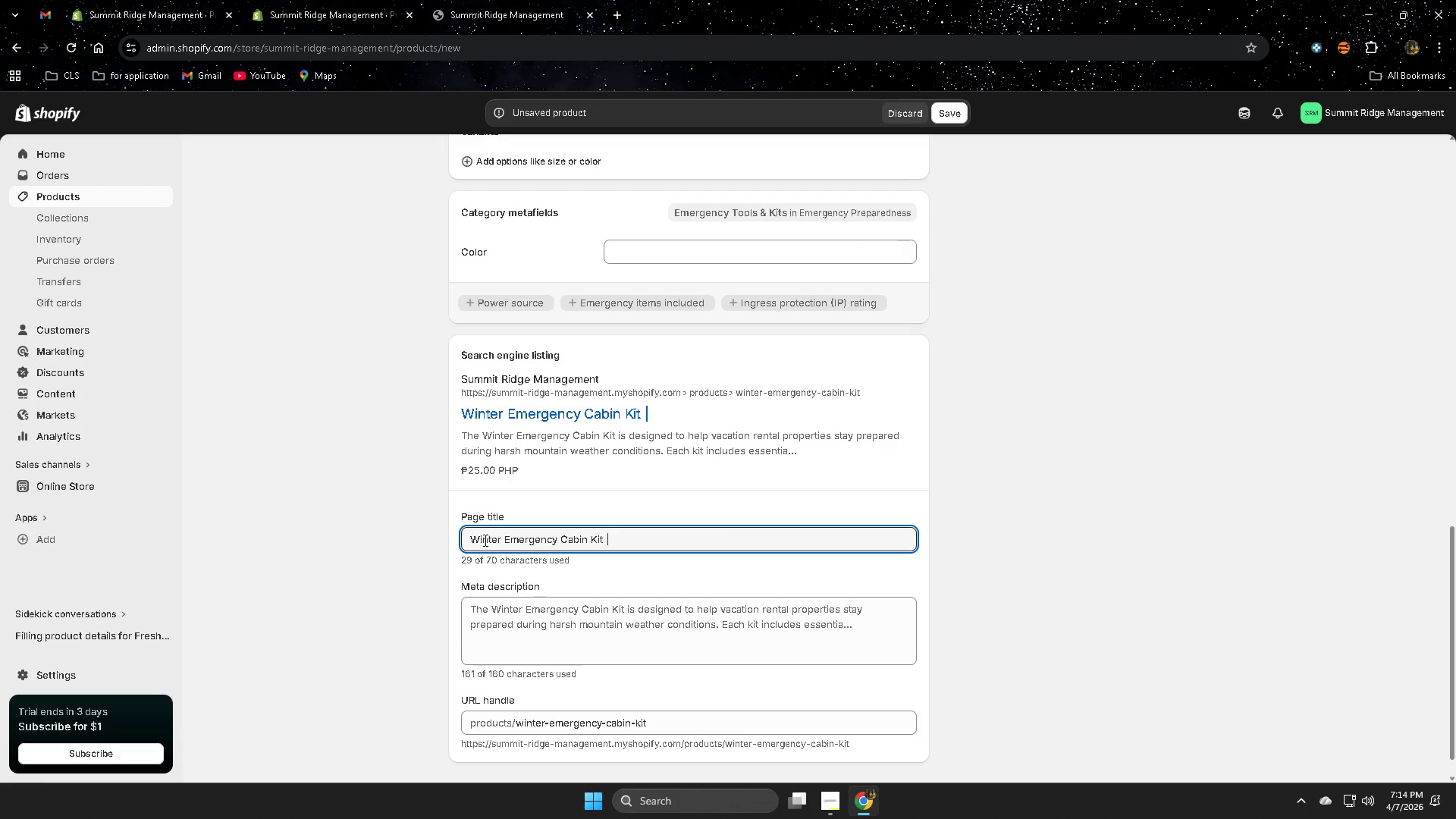 
type(Mountain Safe5ty)
key(Backspace)
key(Backspace)
type(y Supplier)
key(Backspace)
type(s)
 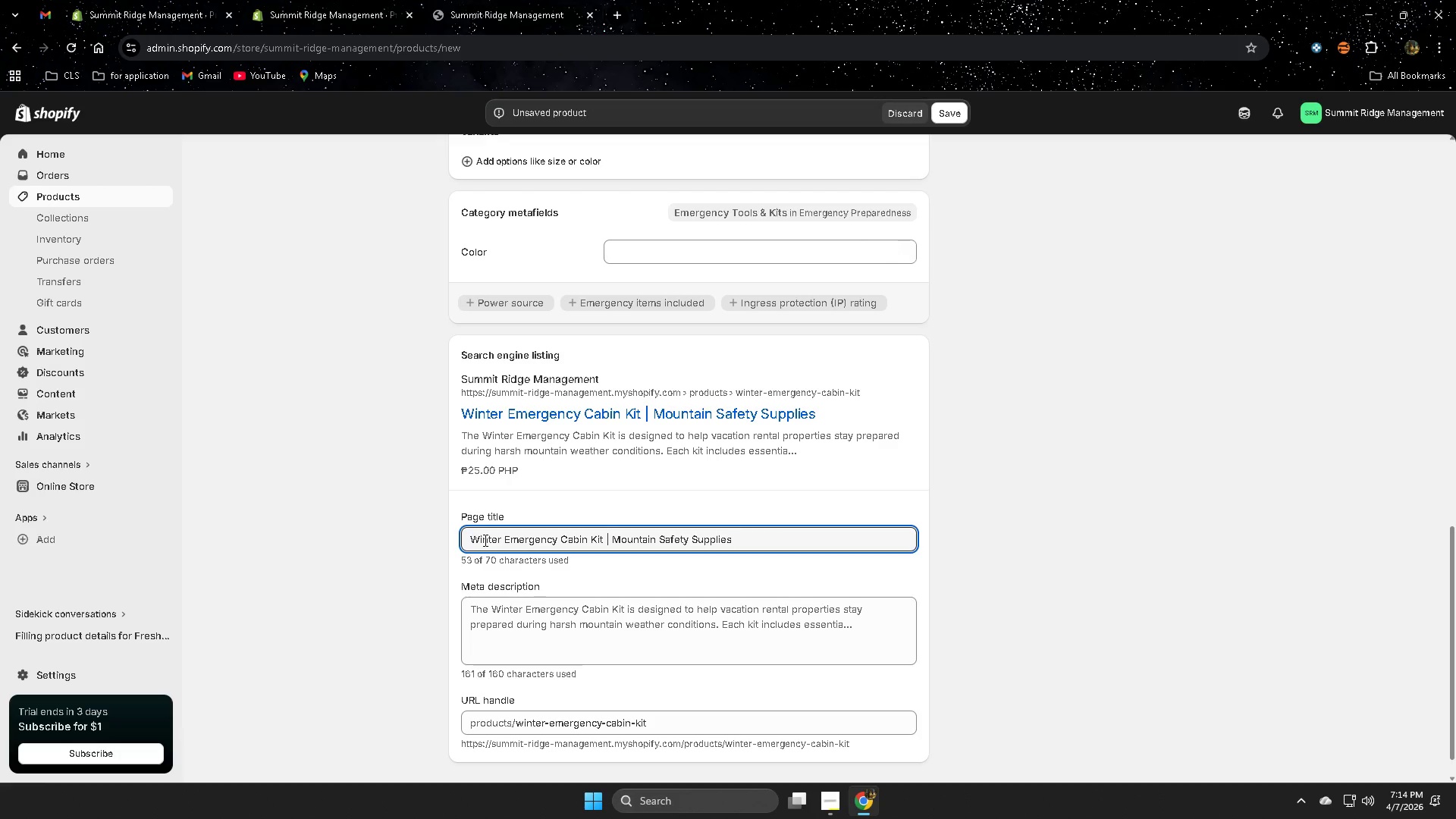 
left_click([482, 572])
 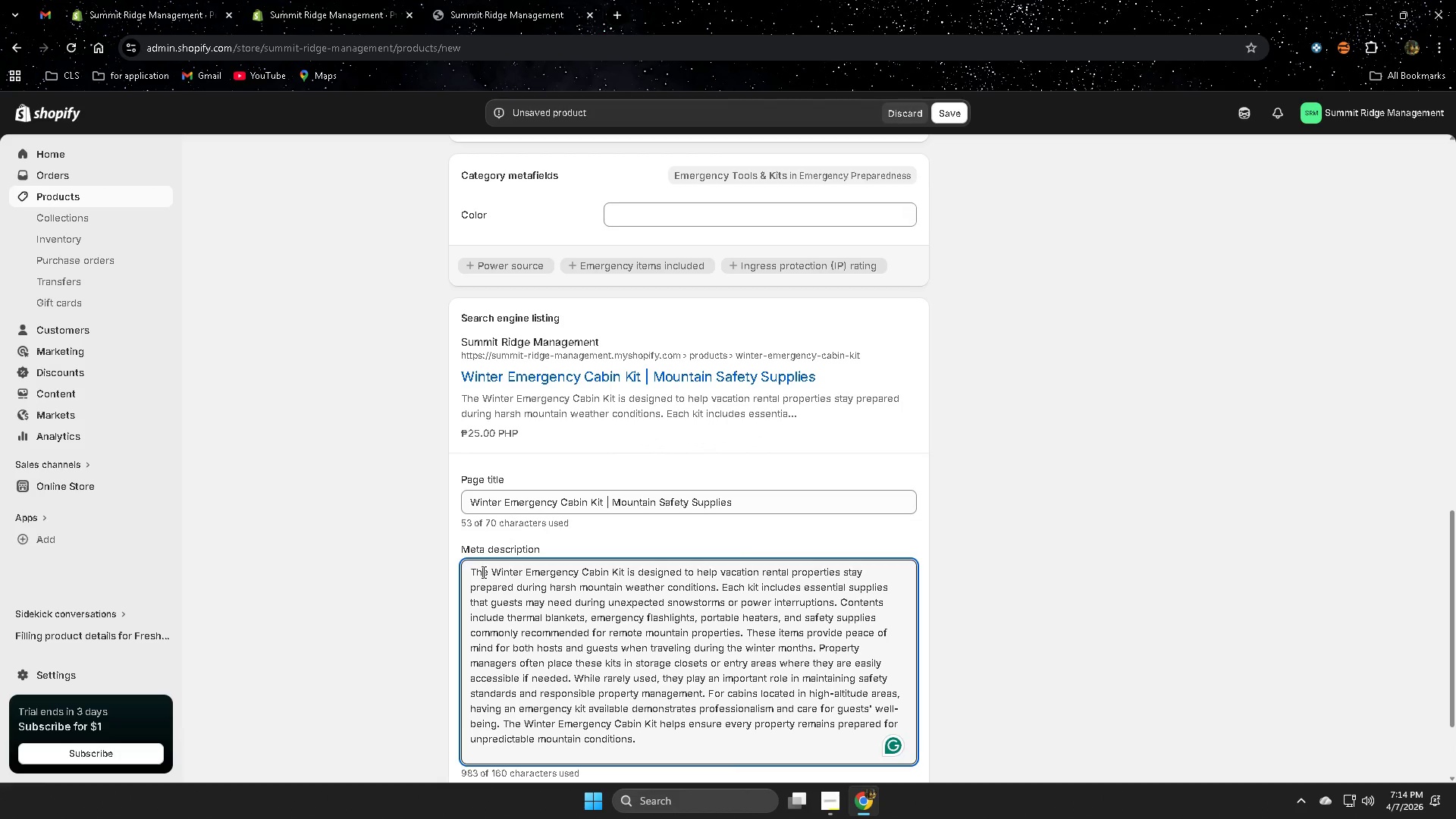 
scroll: coordinate [467, 572], scroll_direction: down, amount: 2.0
 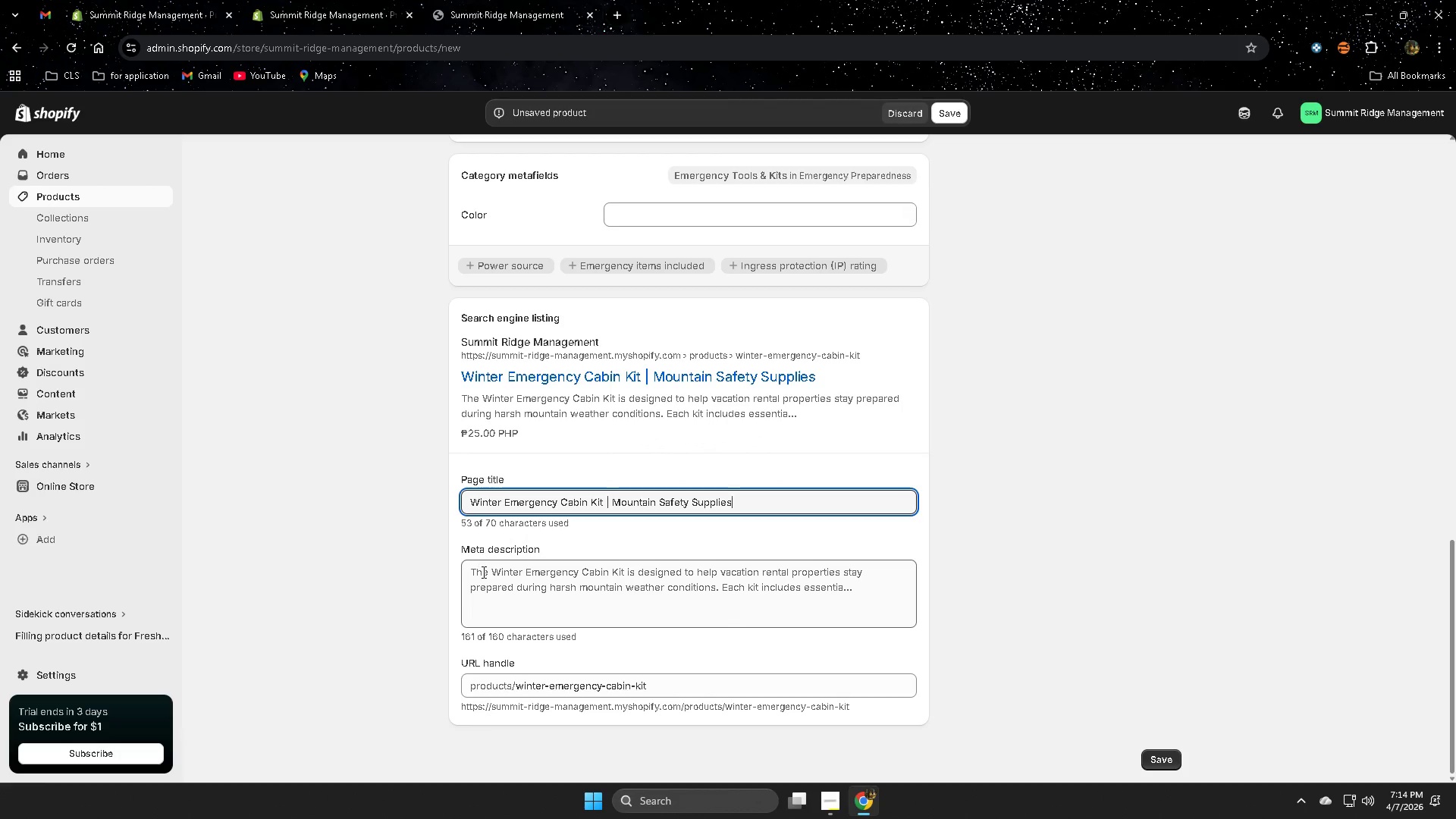 
hold_key(key=ControlLeft, duration=0.53)